 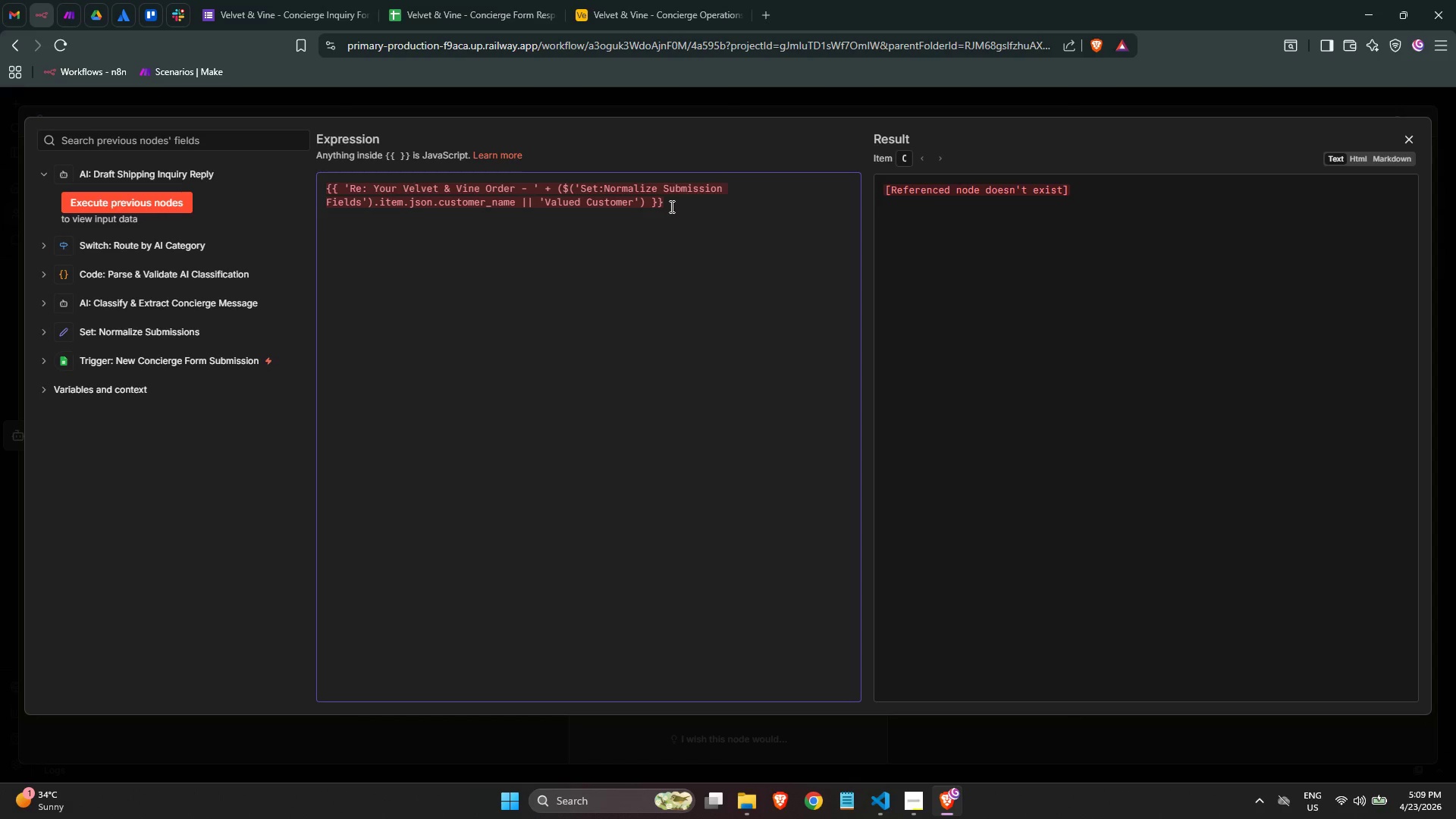 
left_click([516, 212])
 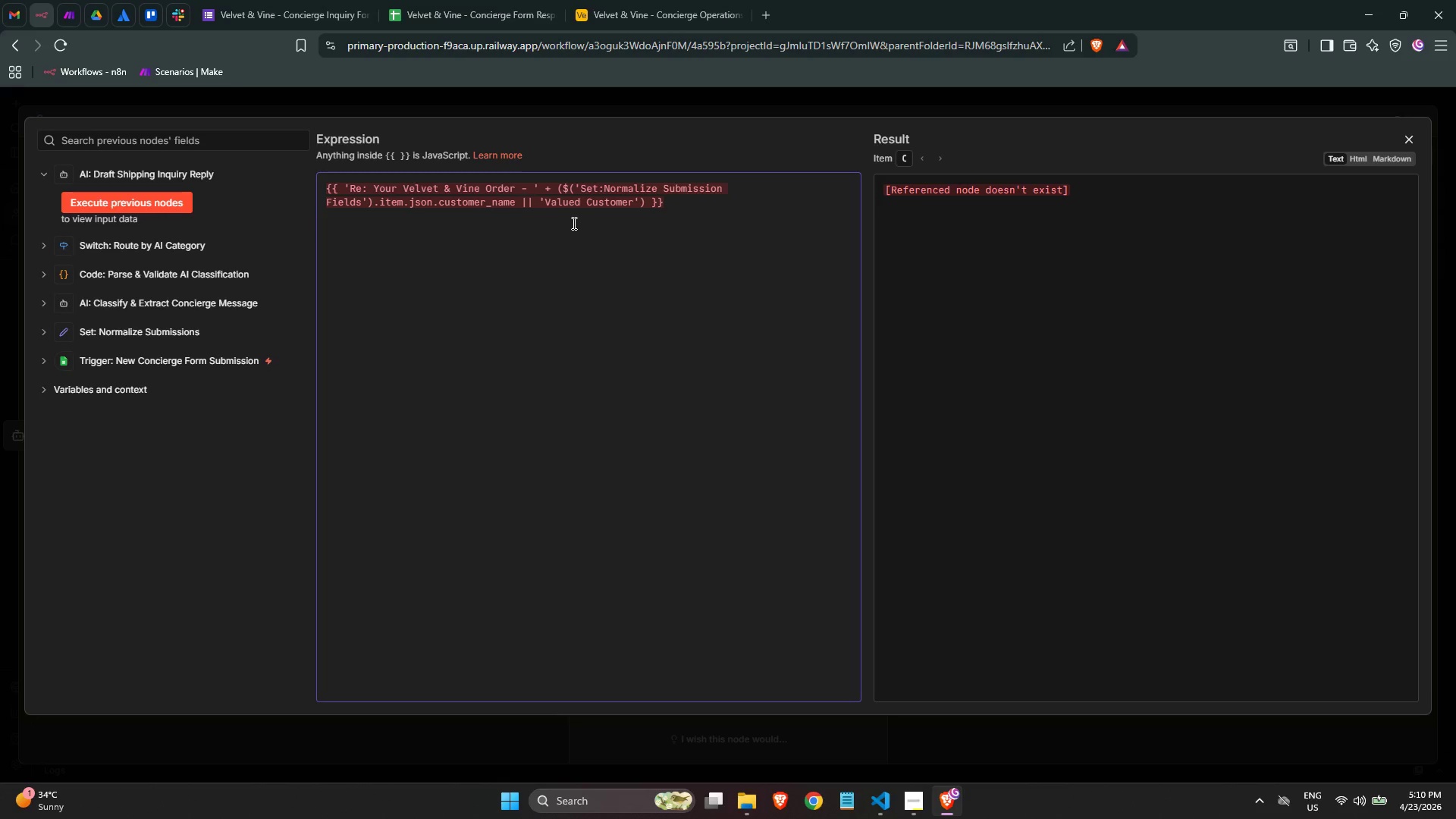 
wait(16.67)
 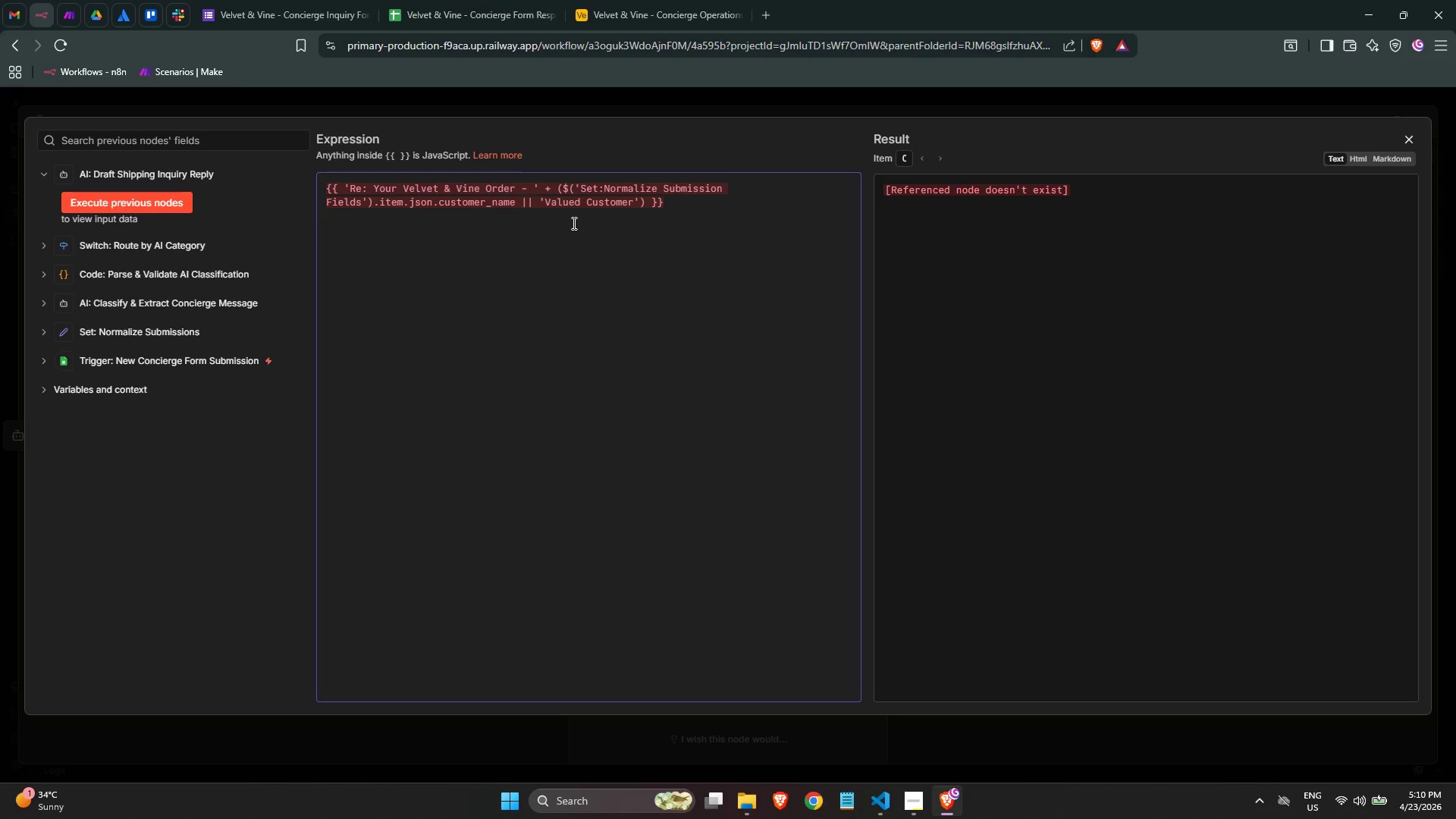 
left_click([1417, 140])
 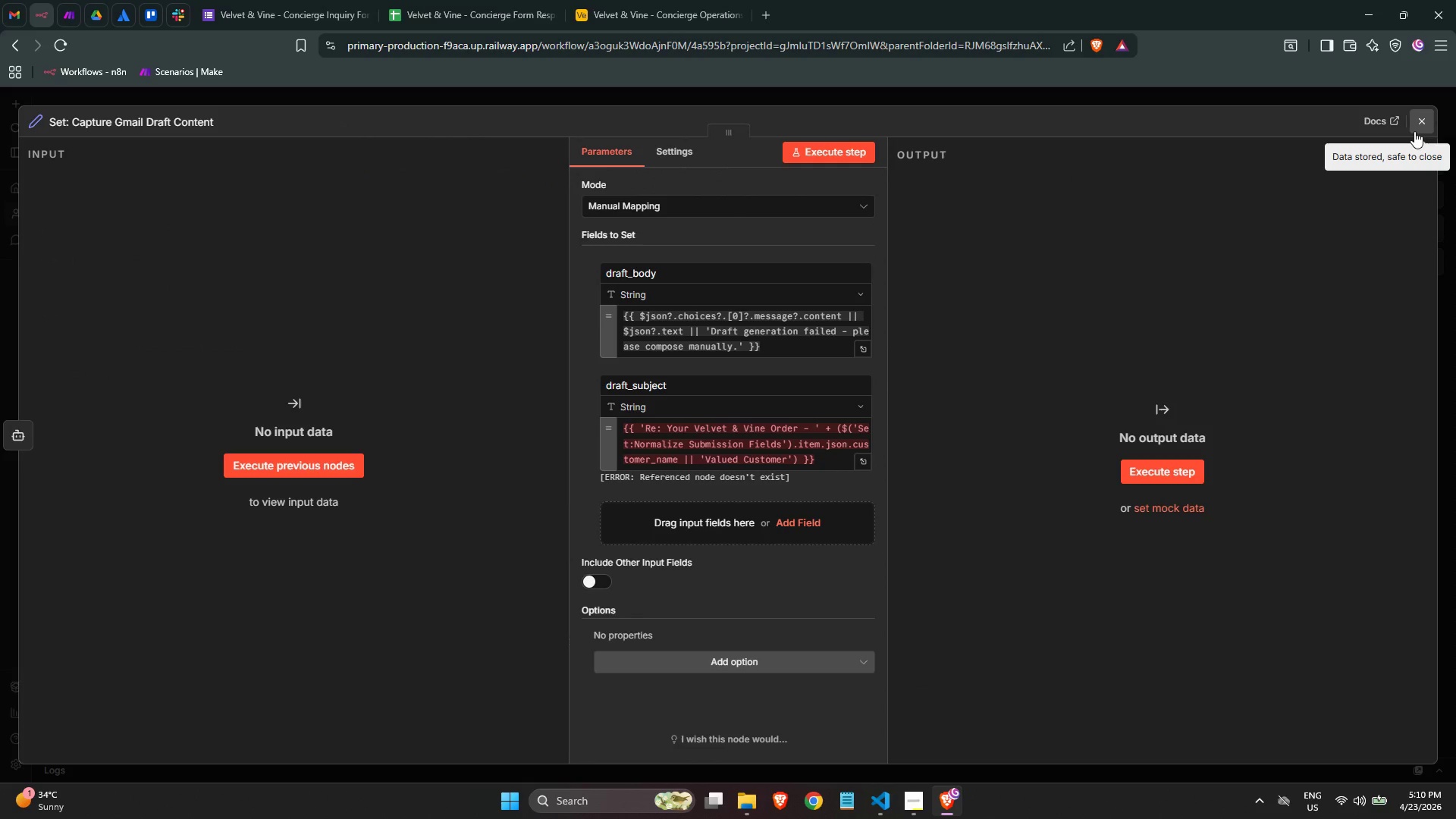 
left_click([1414, 131])
 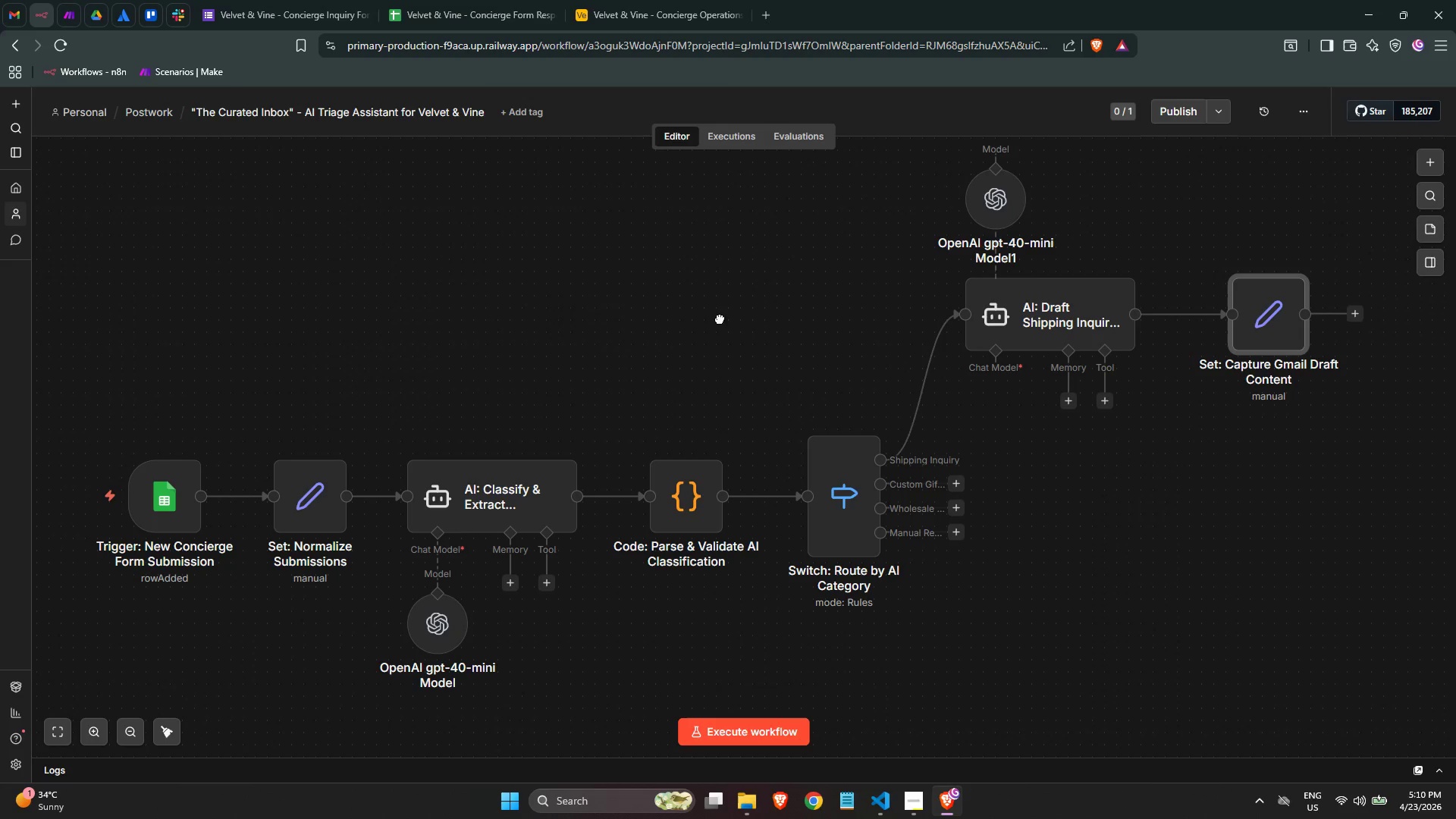 
double_click([331, 496])
 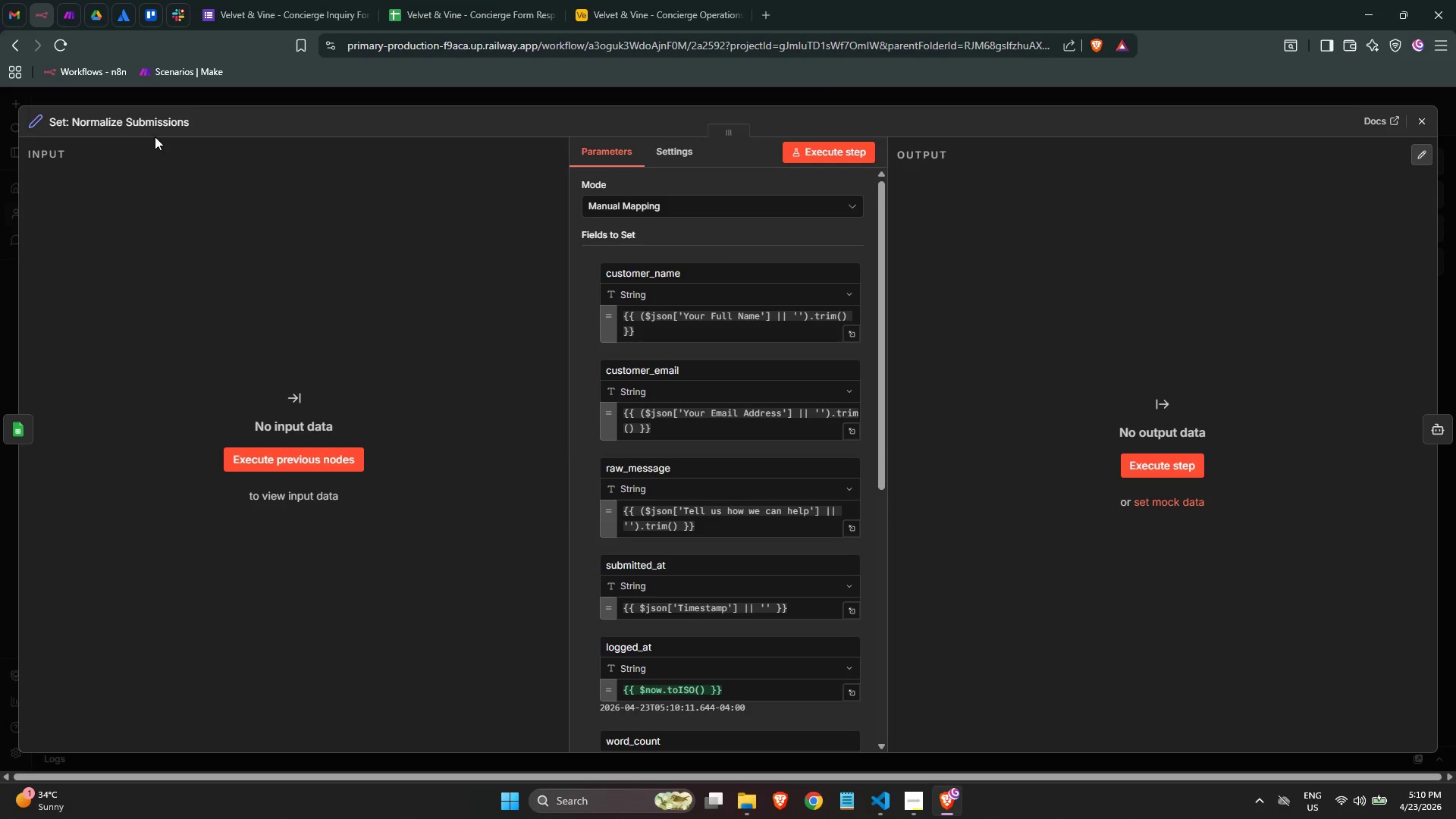 
double_click([153, 126])
 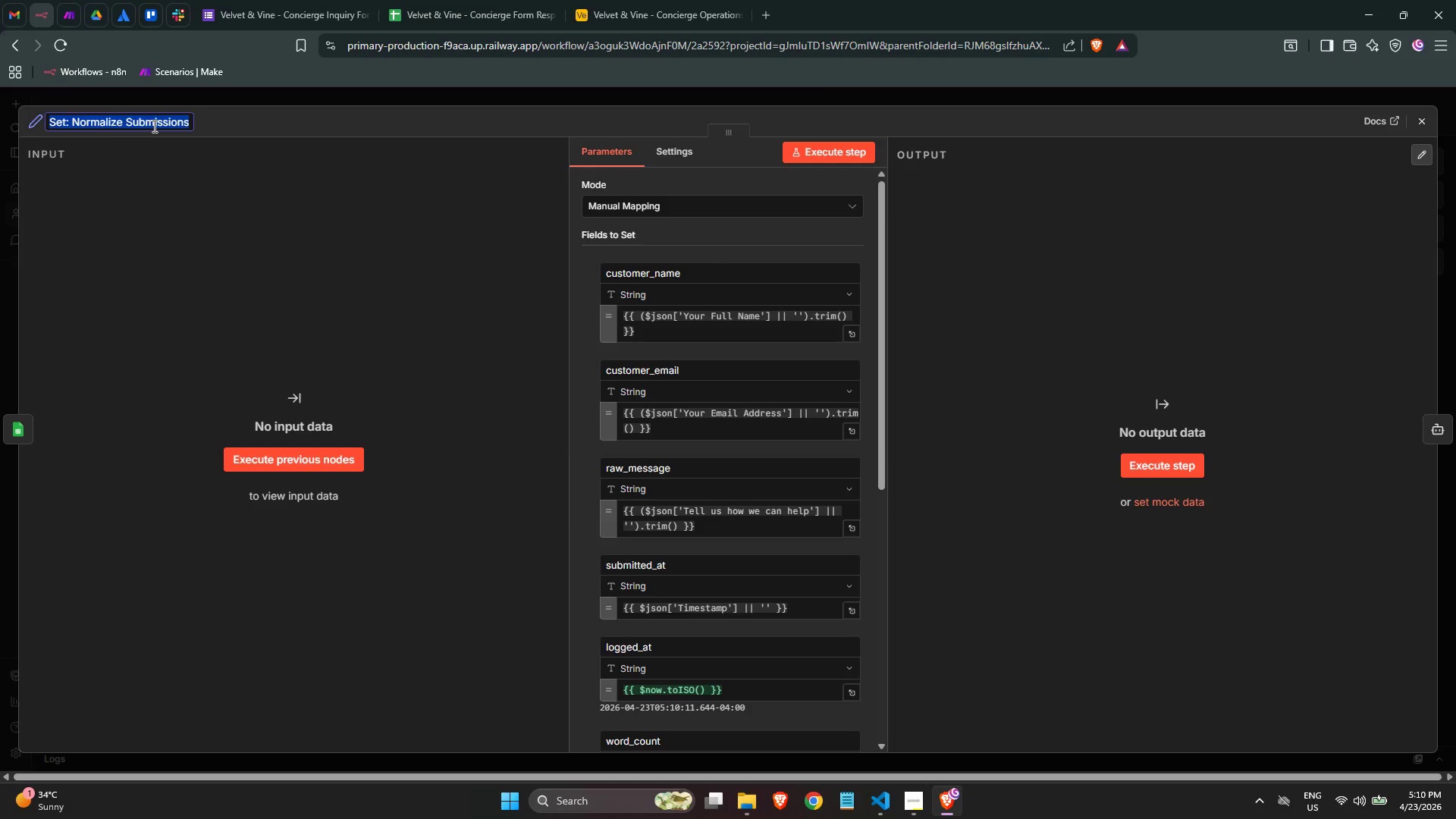 
triple_click([153, 126])
 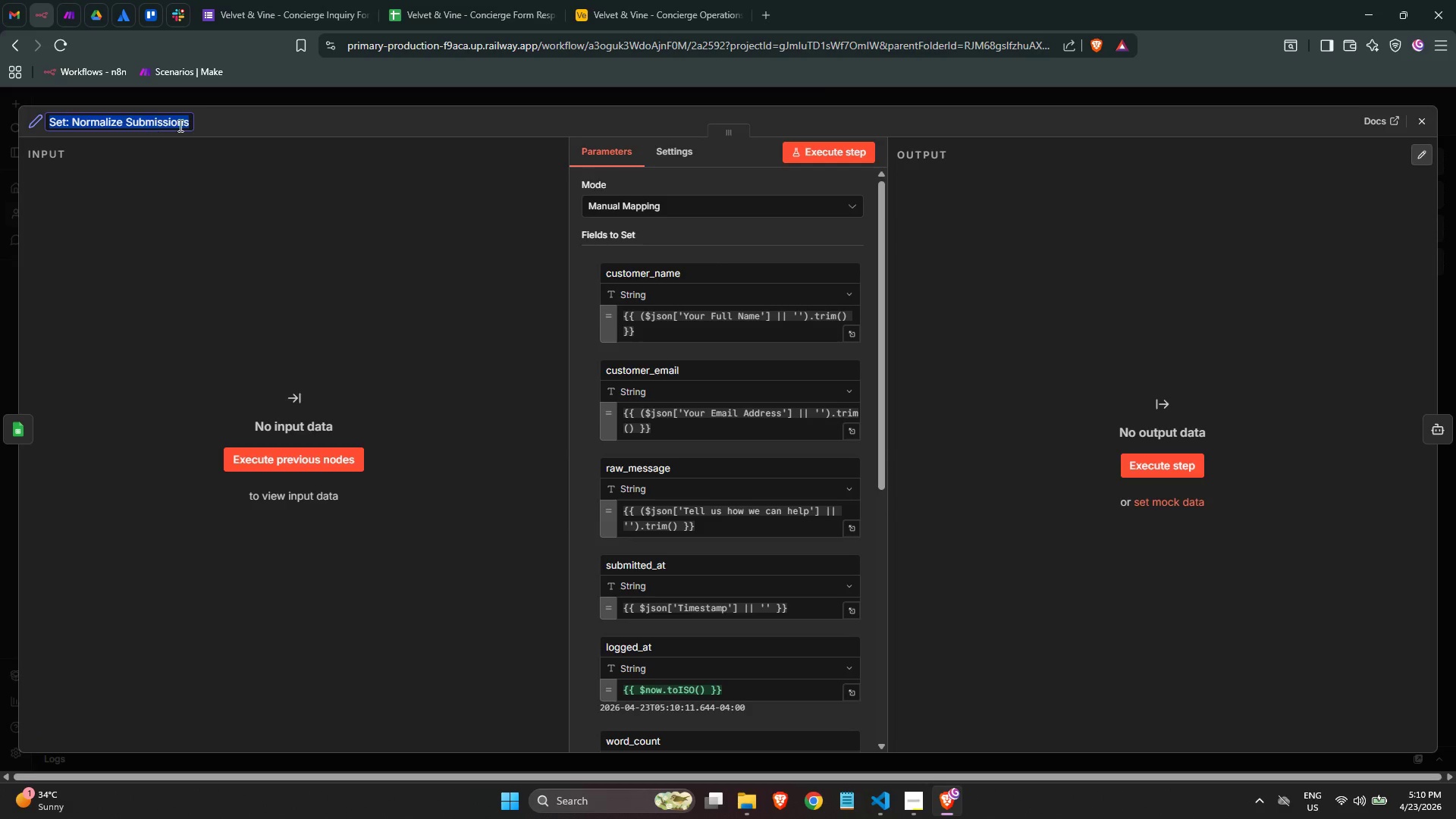 
key(Control+C)
 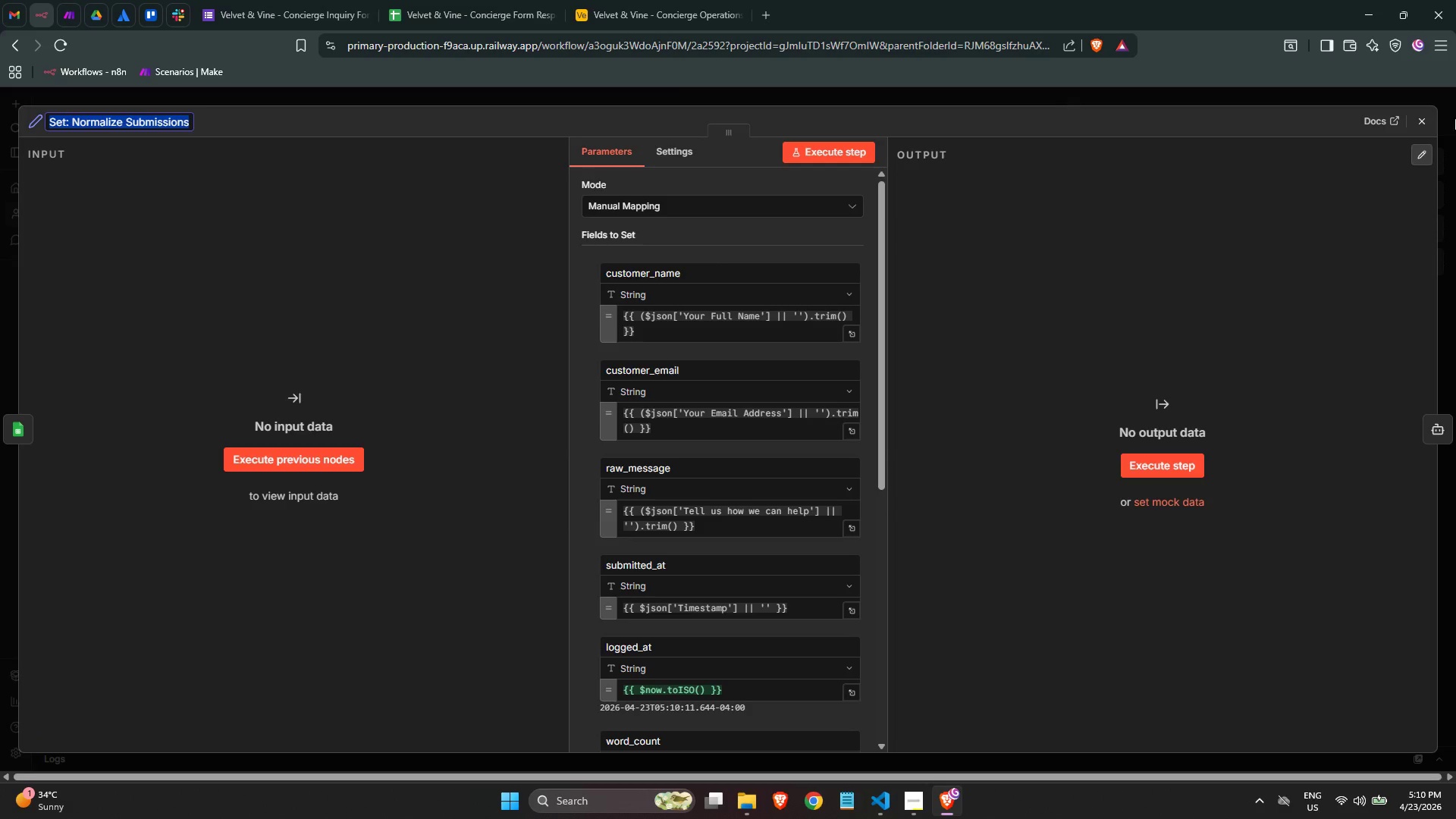 
key(Control+C)
 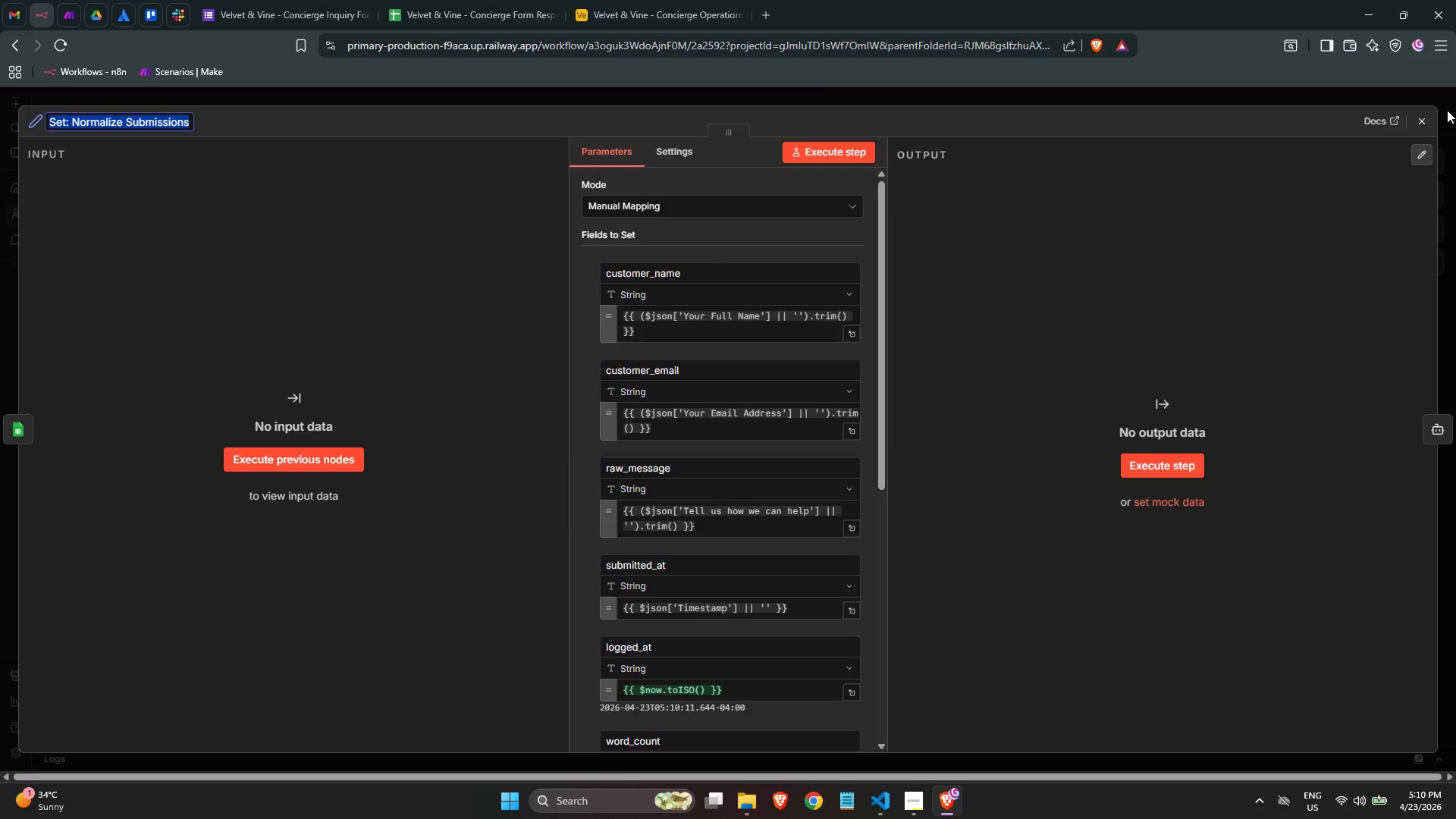 
key(Control+C)
 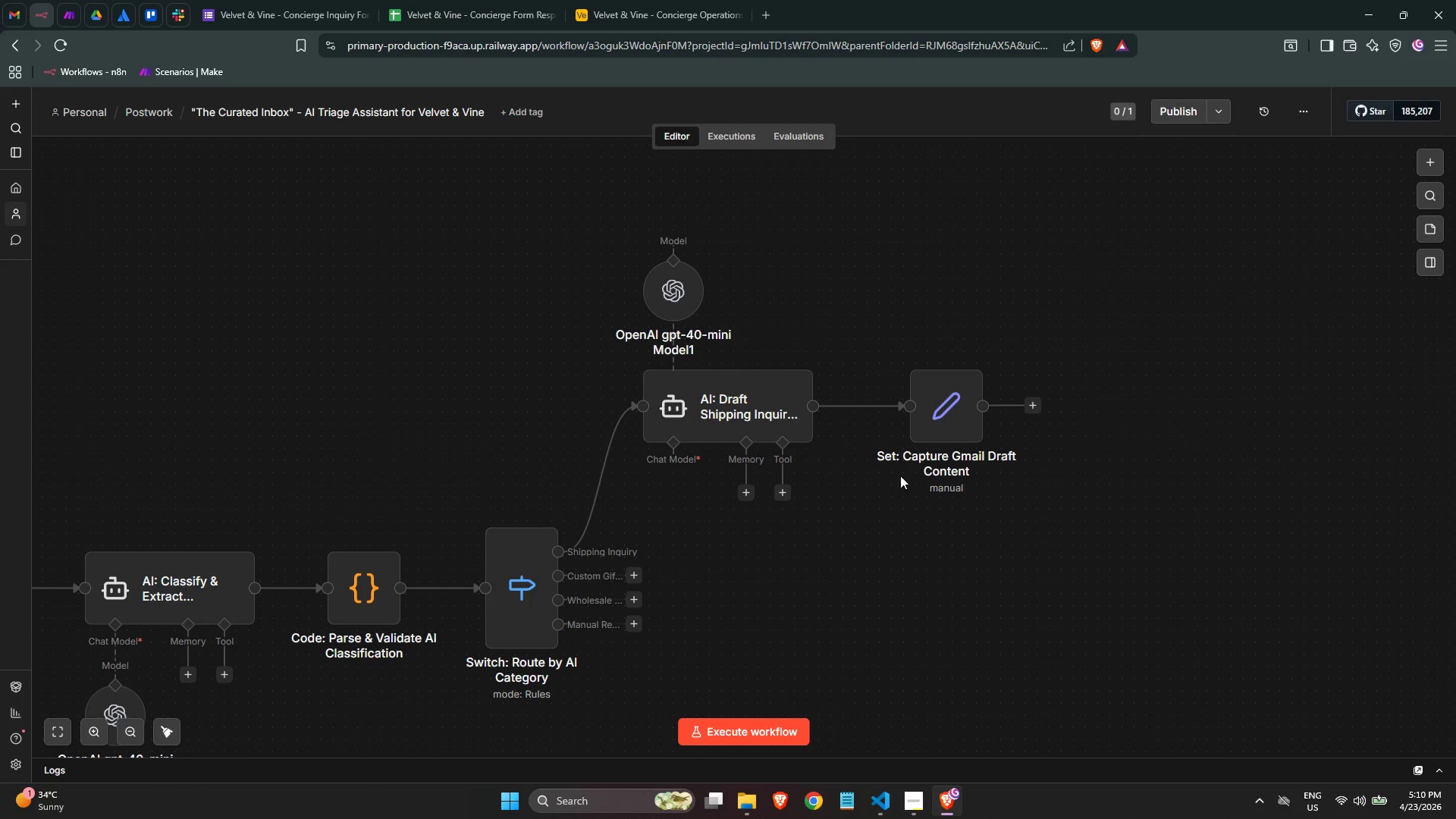 
left_click_drag(start_coordinate=[938, 412], to_coordinate=[915, 413])
 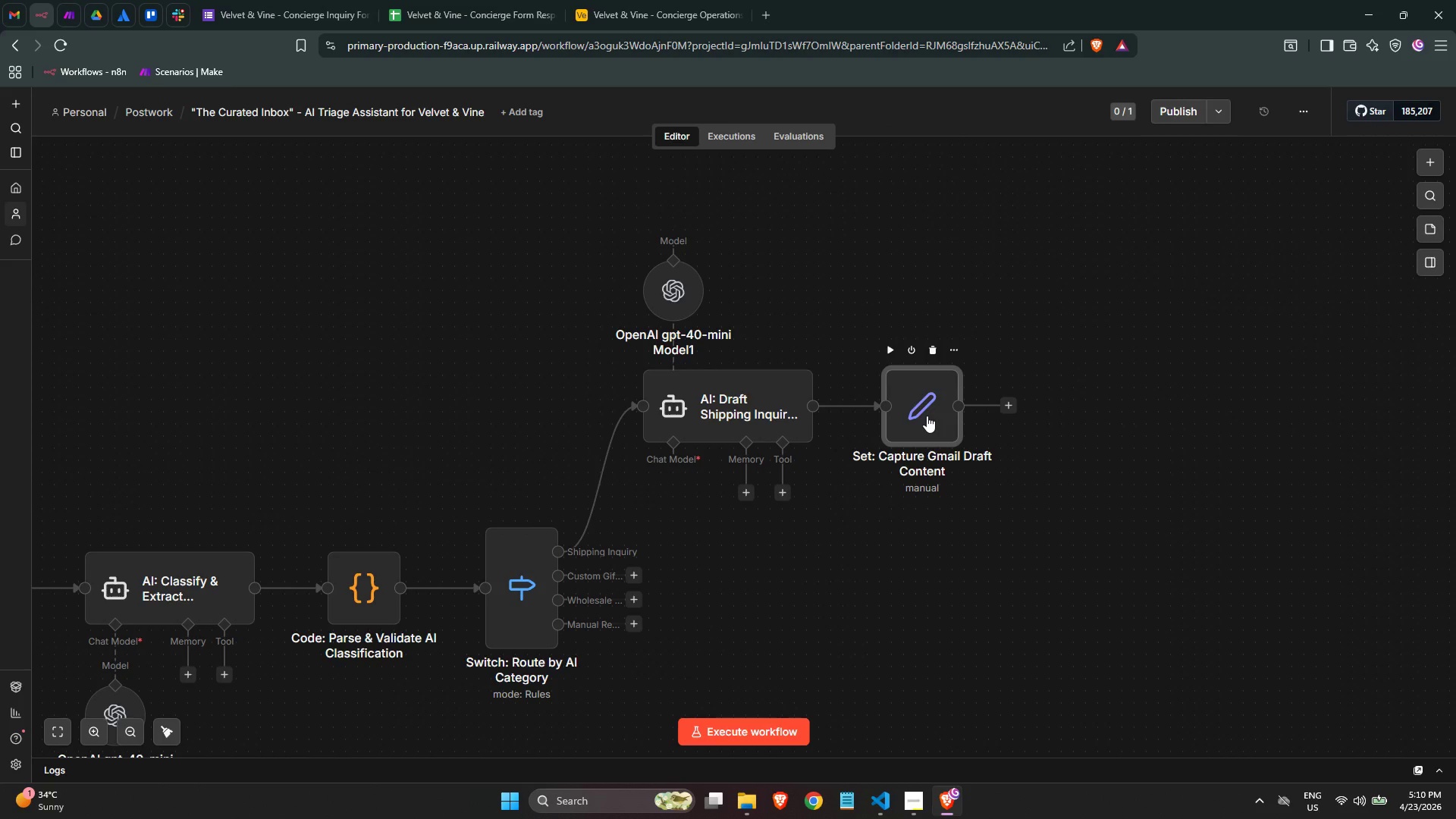 
double_click([927, 416])
 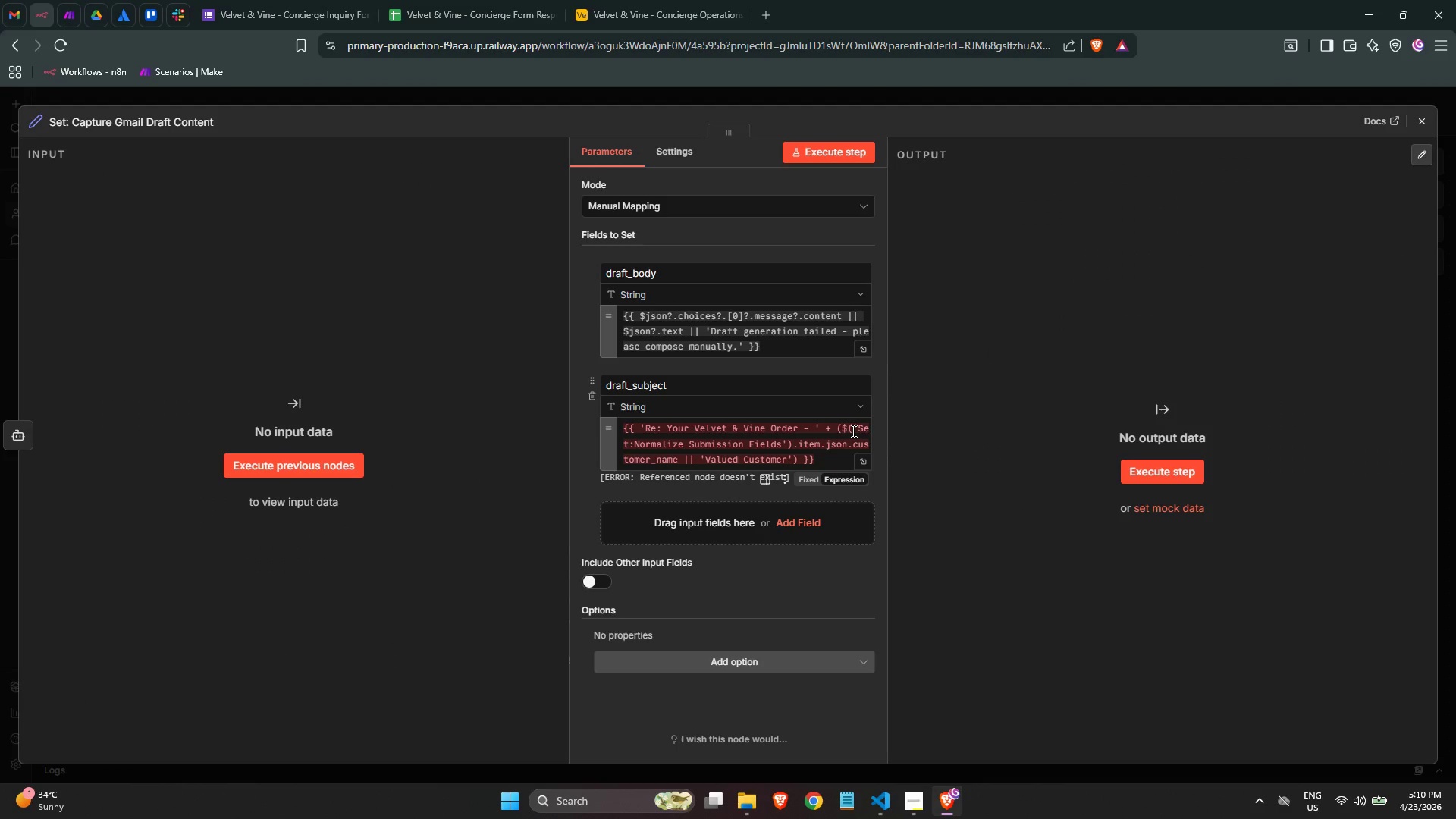 
left_click_drag(start_coordinate=[857, 428], to_coordinate=[780, 446])
 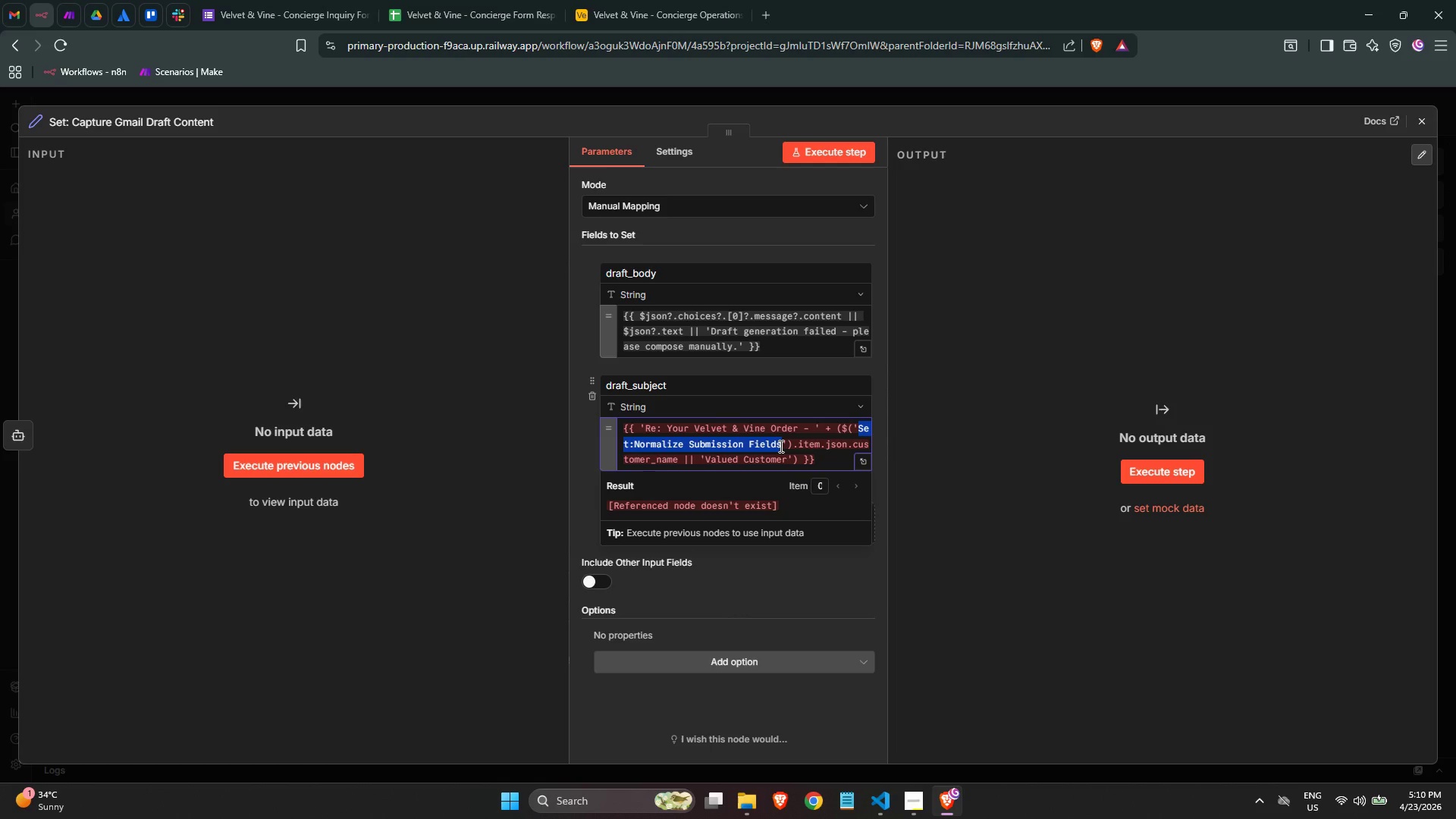 
key(Control+ControlLeft)
 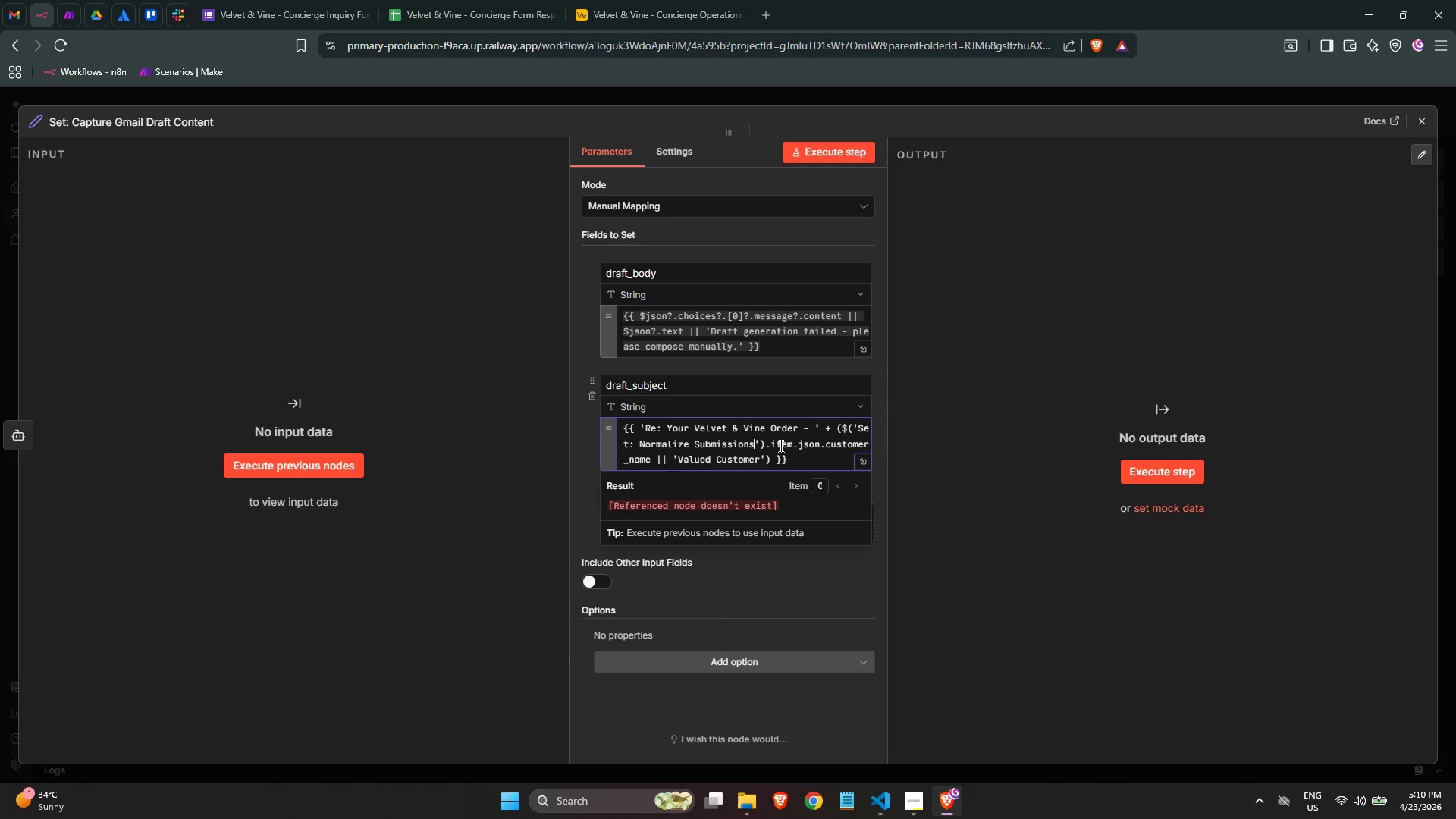 
key(Control+V)
 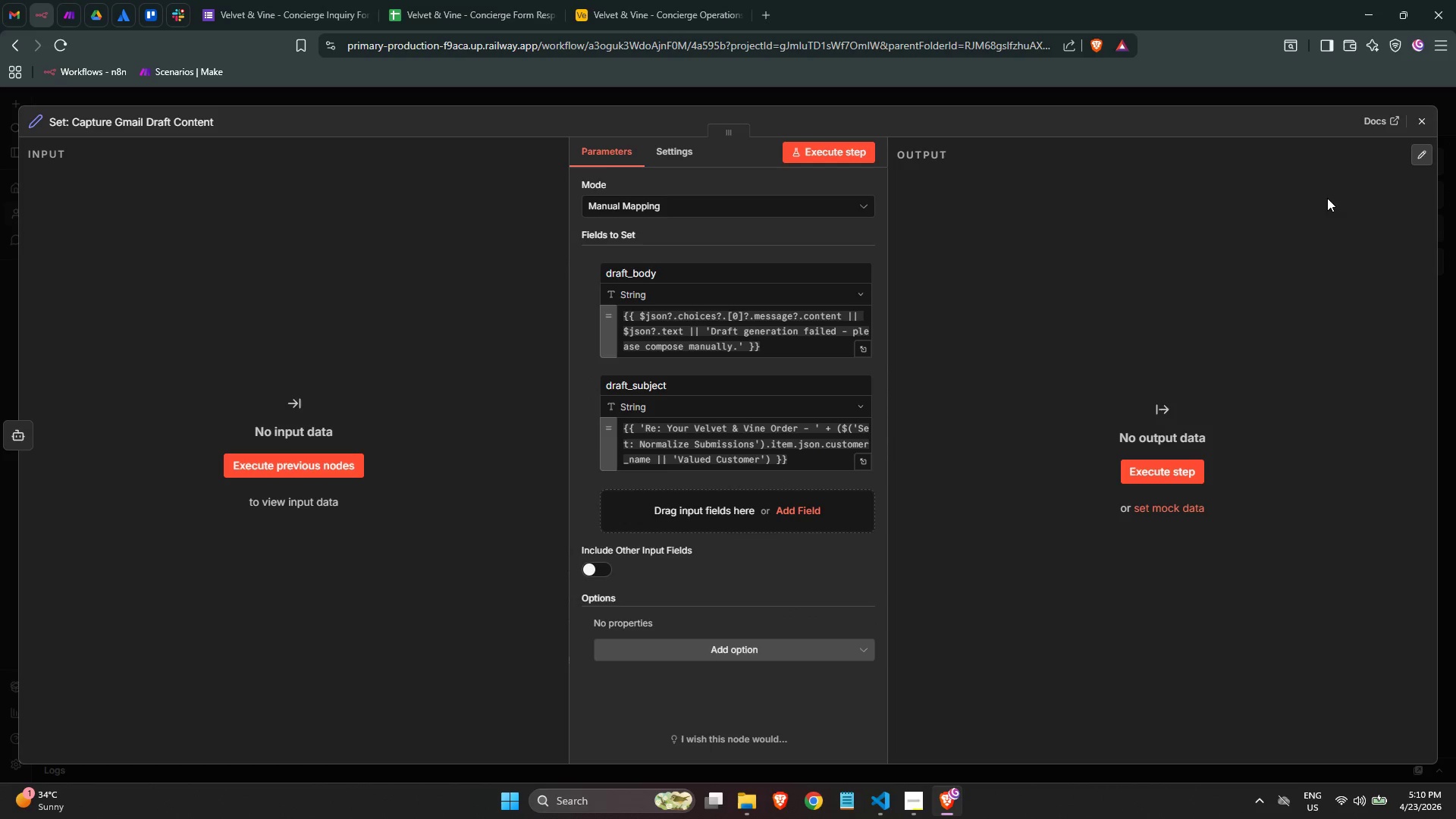 
left_click([1413, 116])
 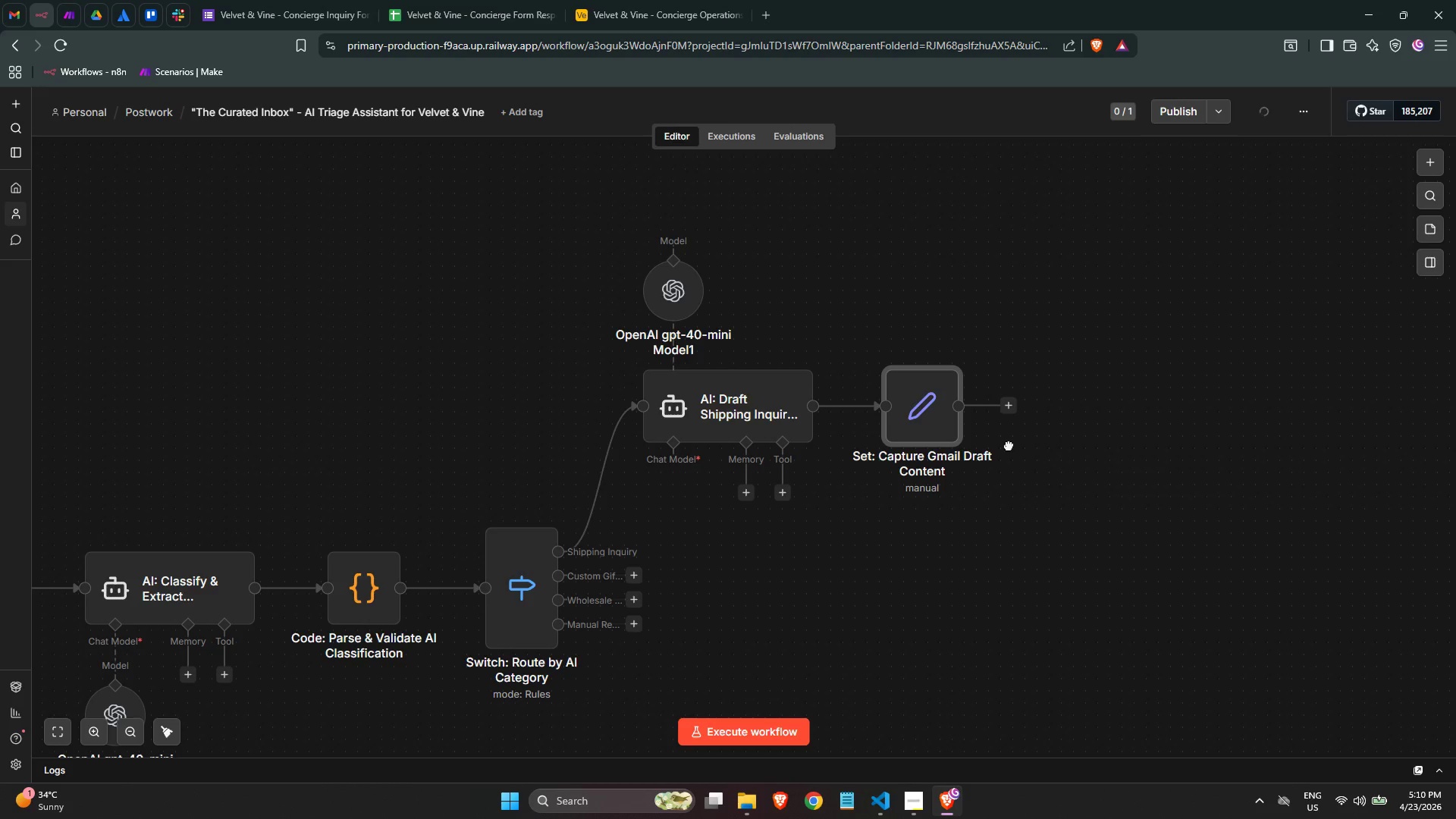 
mouse_move([886, 424])
 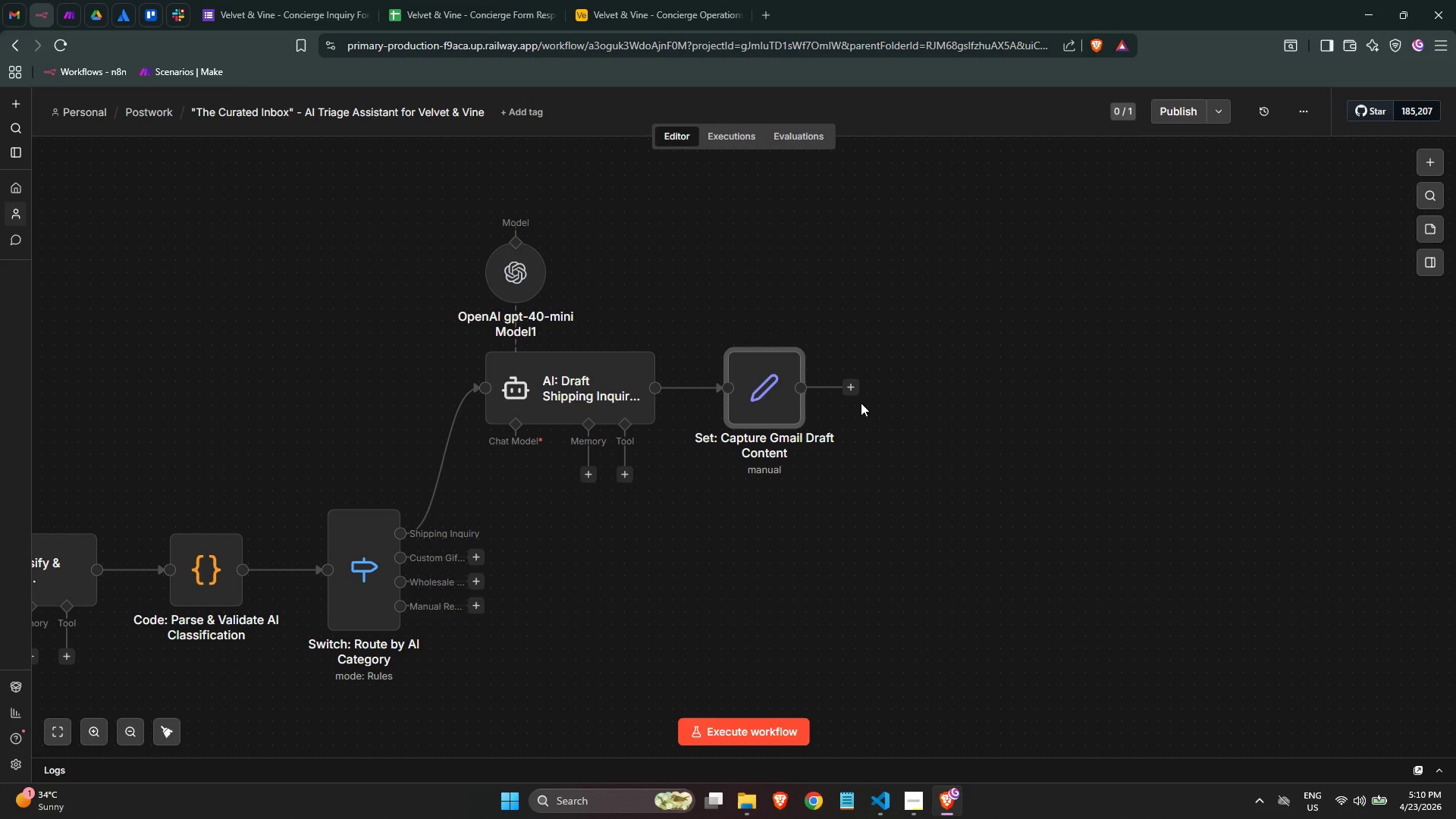 
left_click([858, 392])
 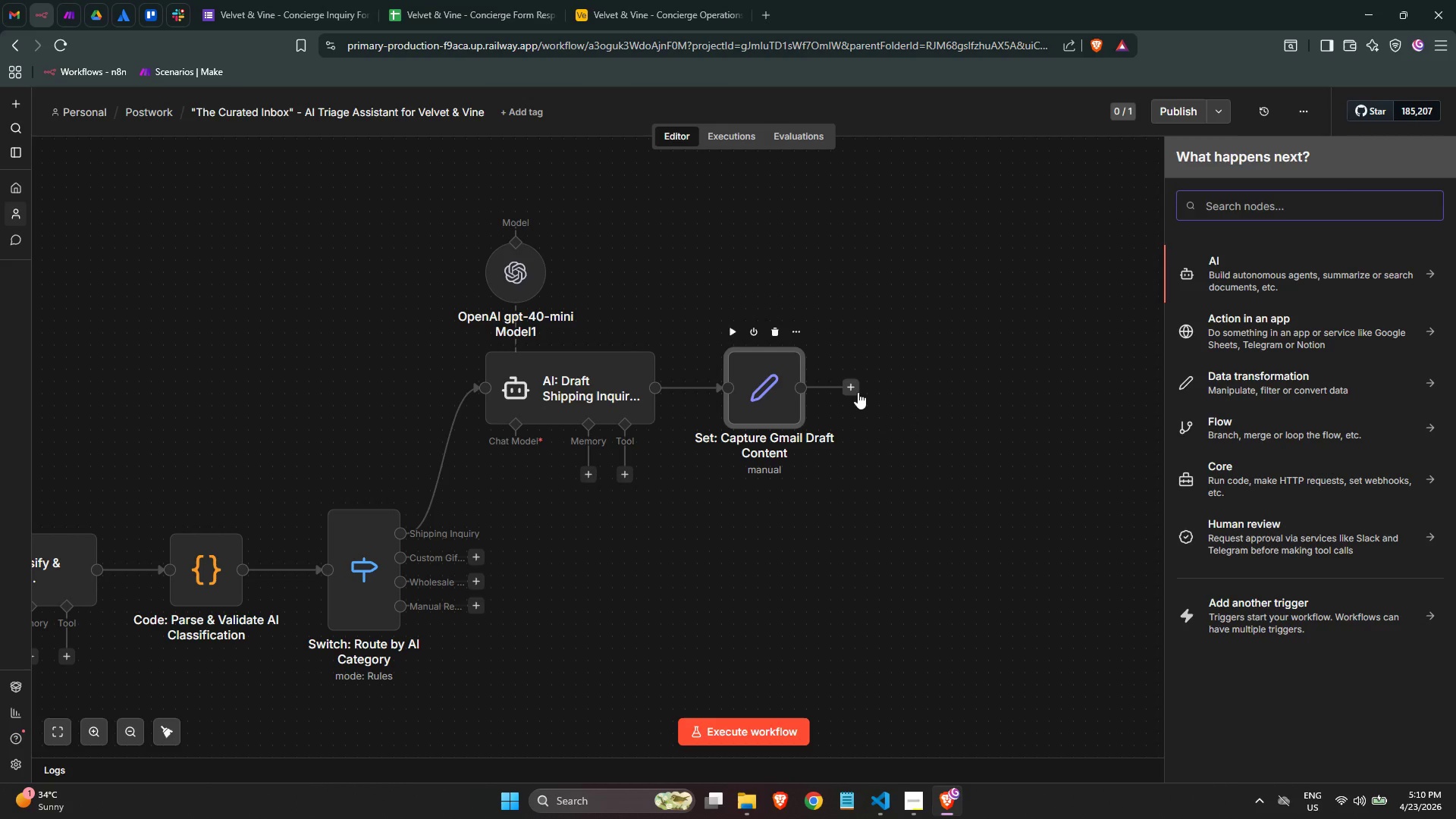 
type(gmai)
 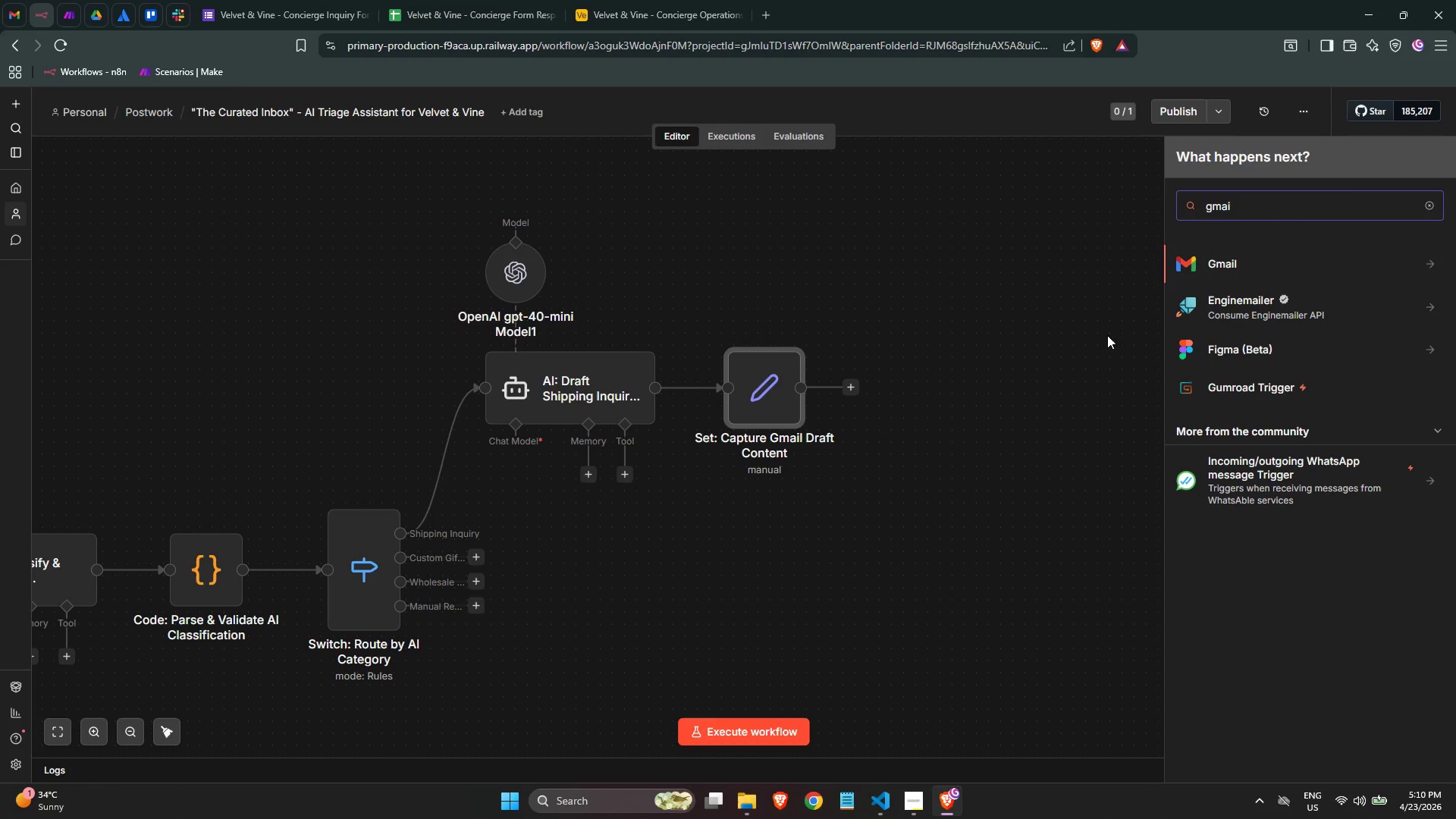 
left_click([1244, 270])
 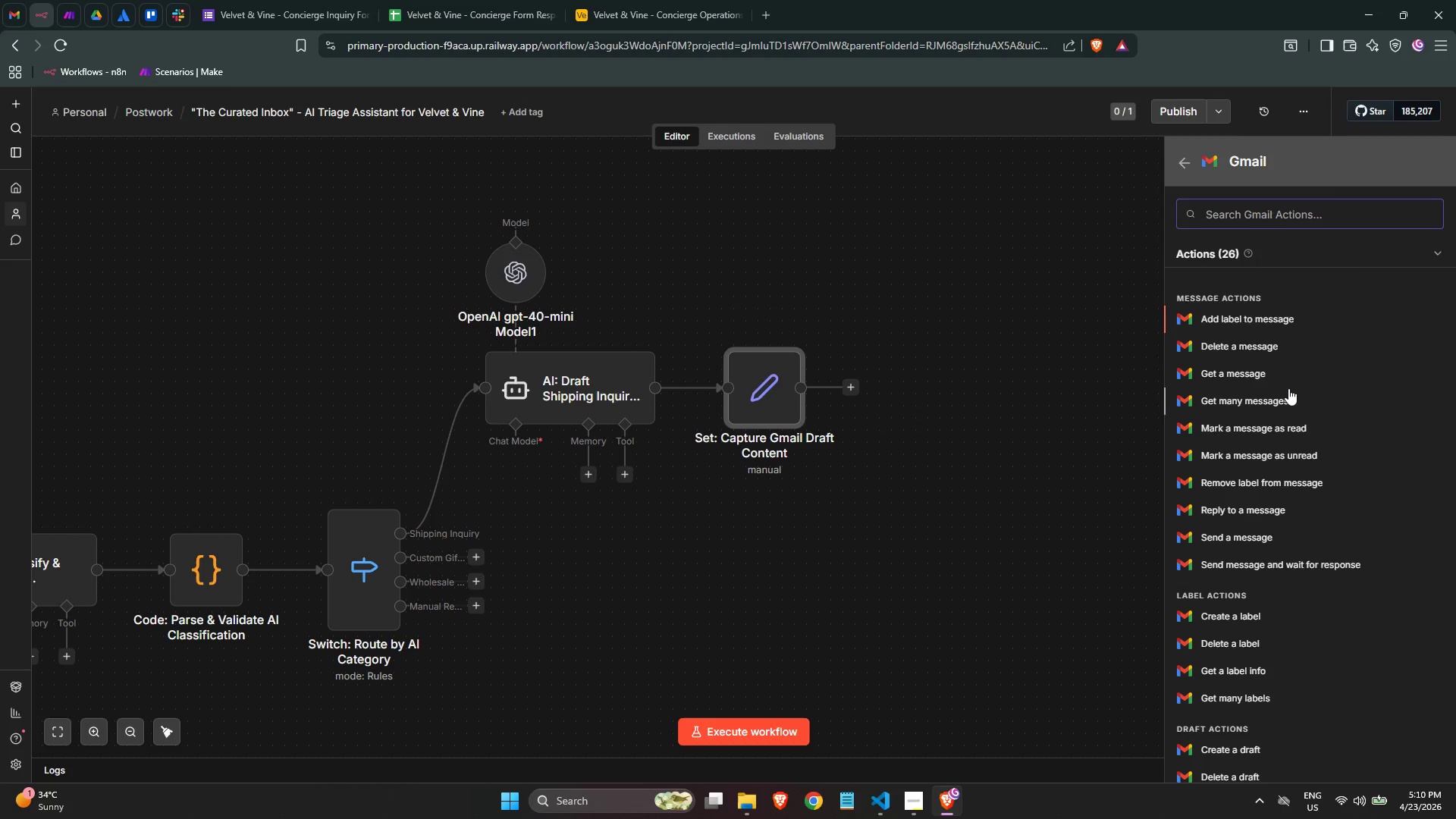 
key(S)
 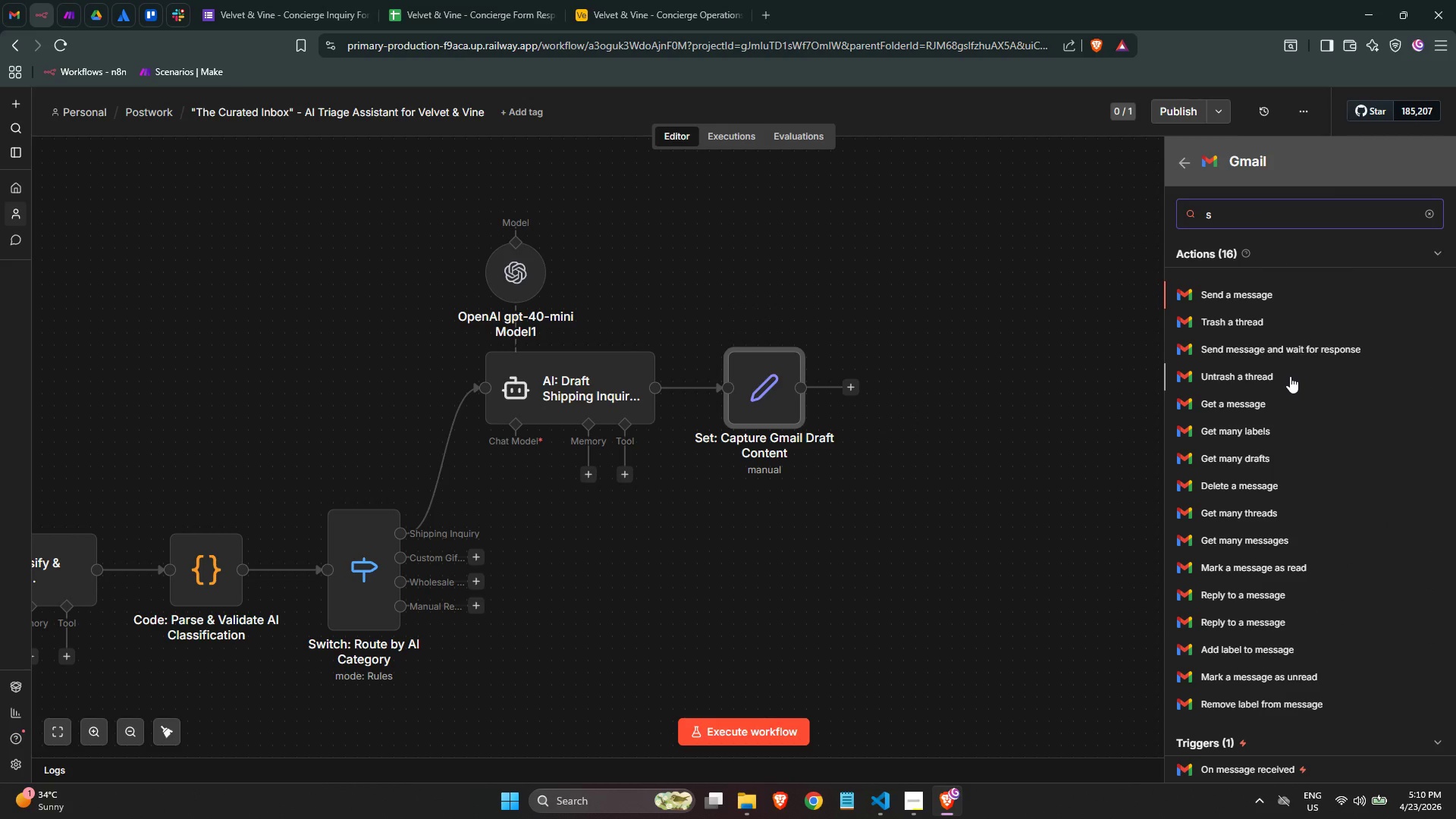 
key(Backspace)
 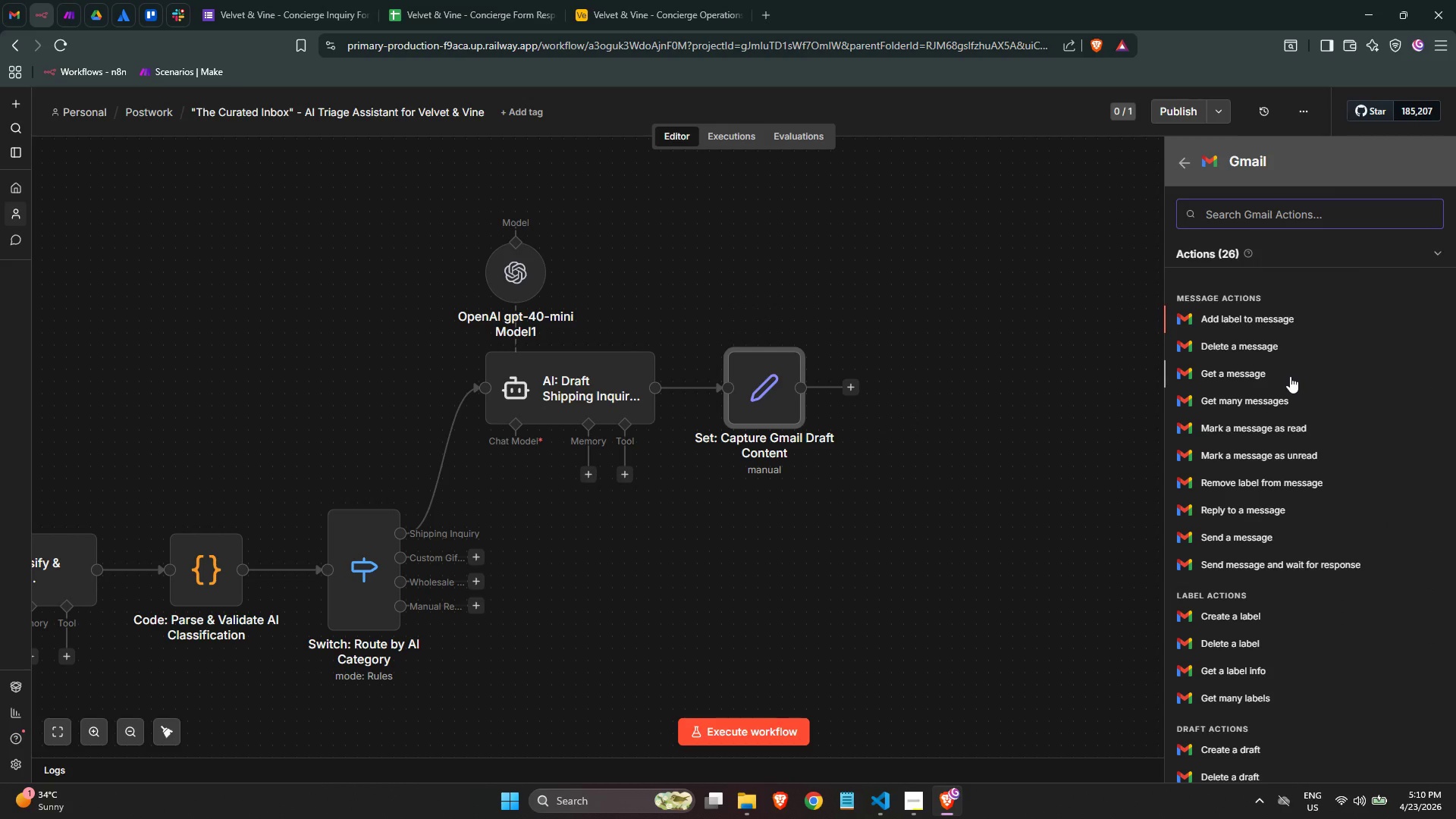 
scroll: coordinate [1289, 508], scroll_direction: down, amount: 4.0
 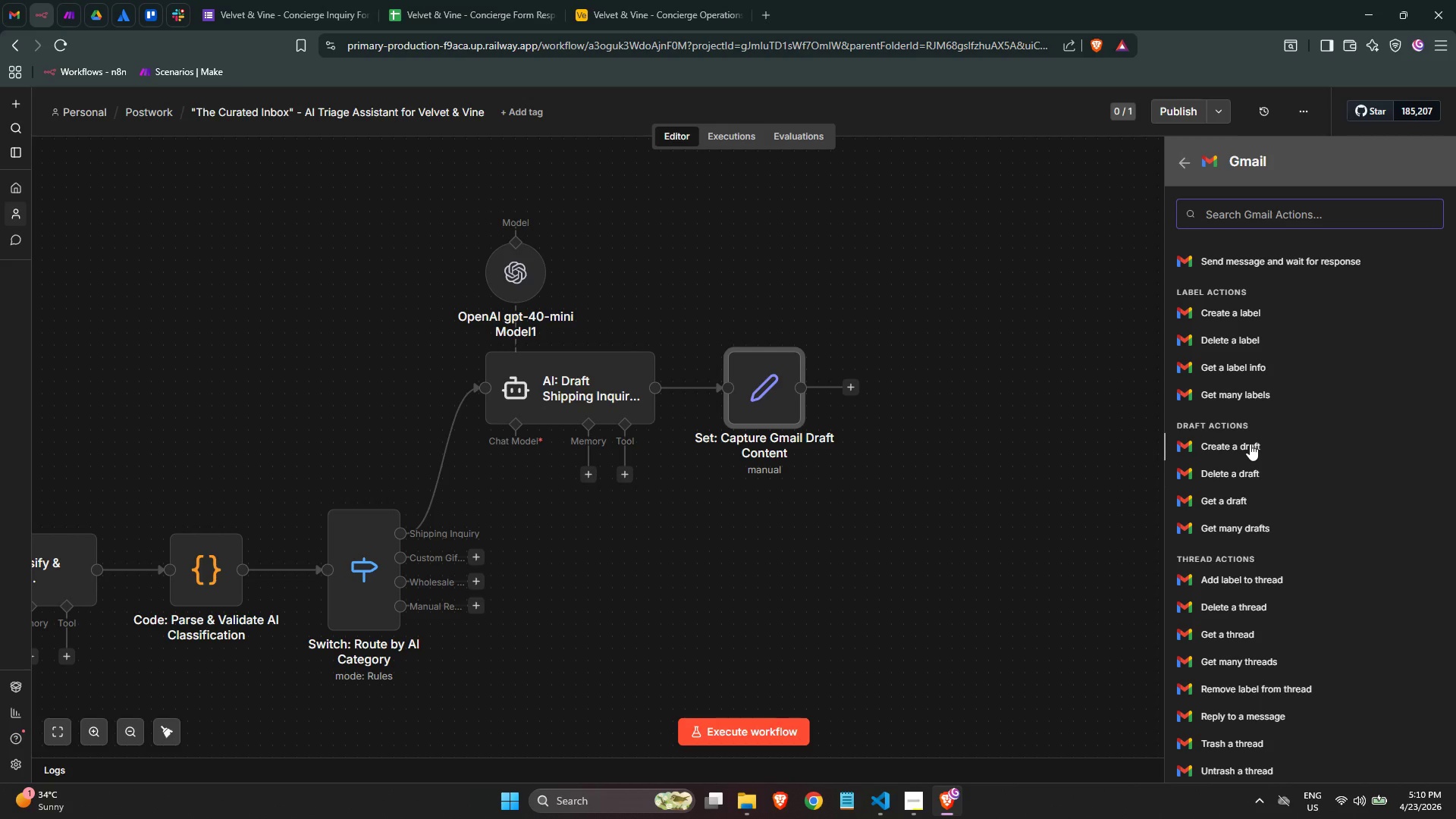 
left_click([1250, 444])
 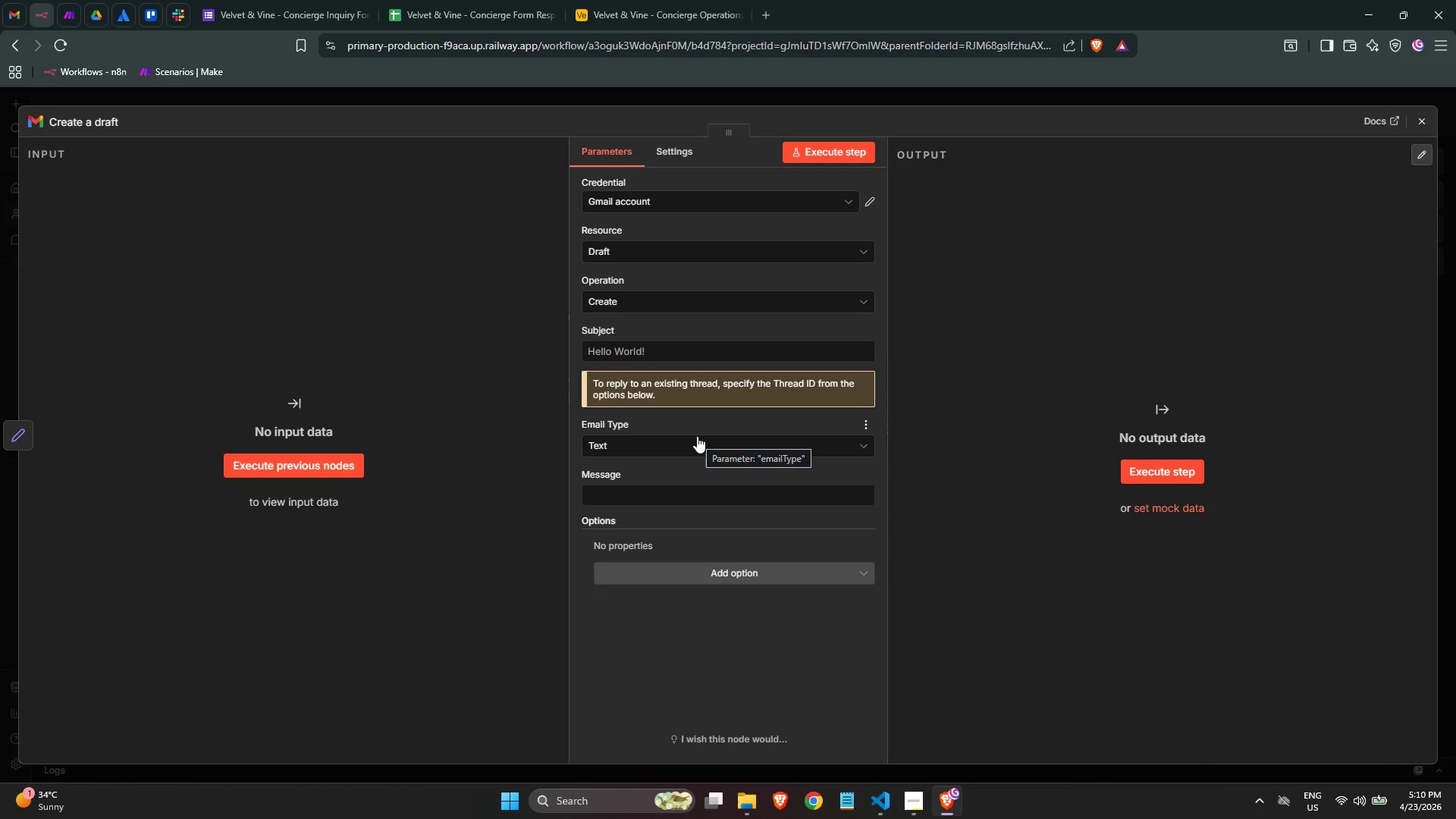 
wait(5.81)
 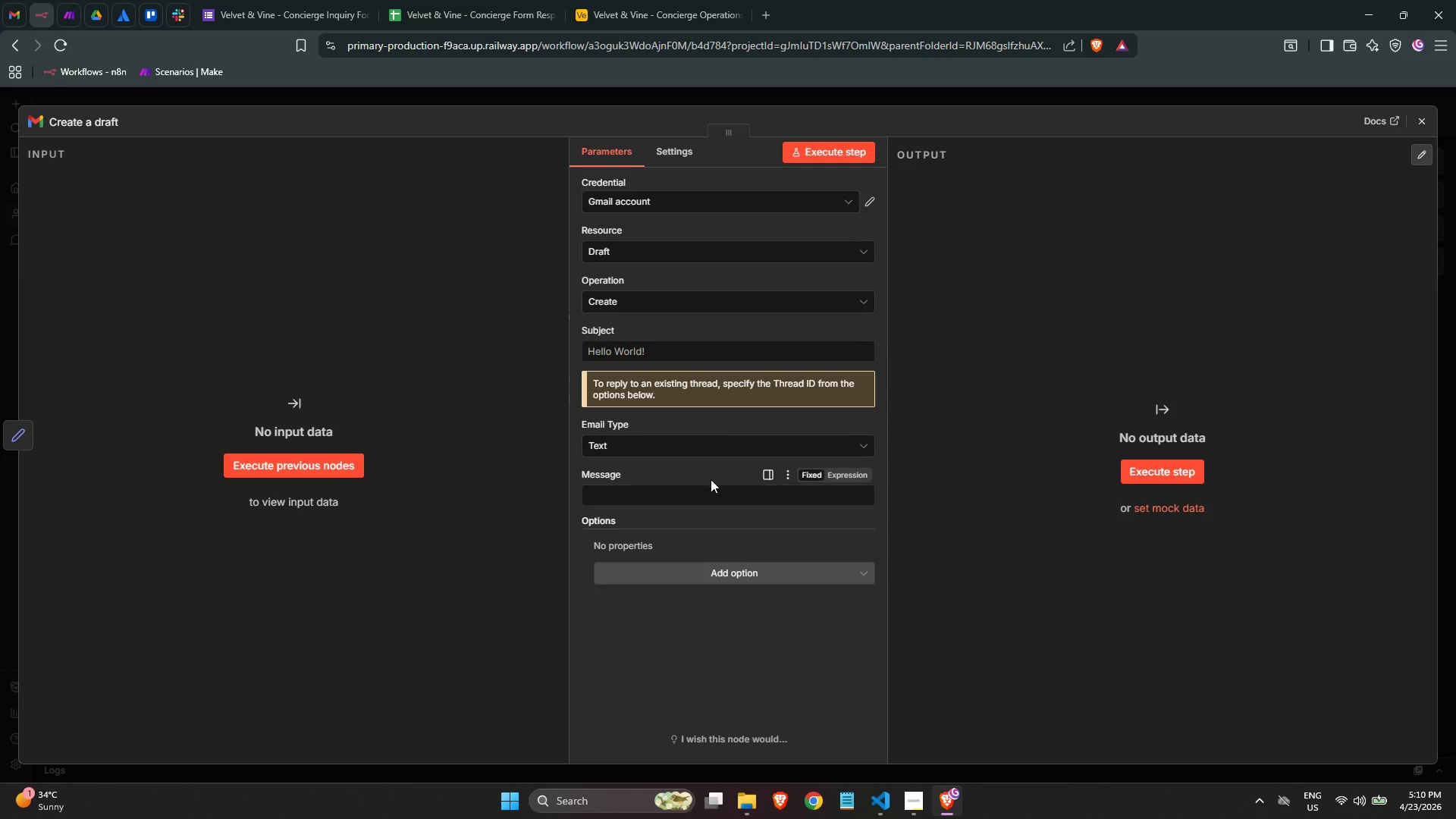 
left_click([1426, 132])
 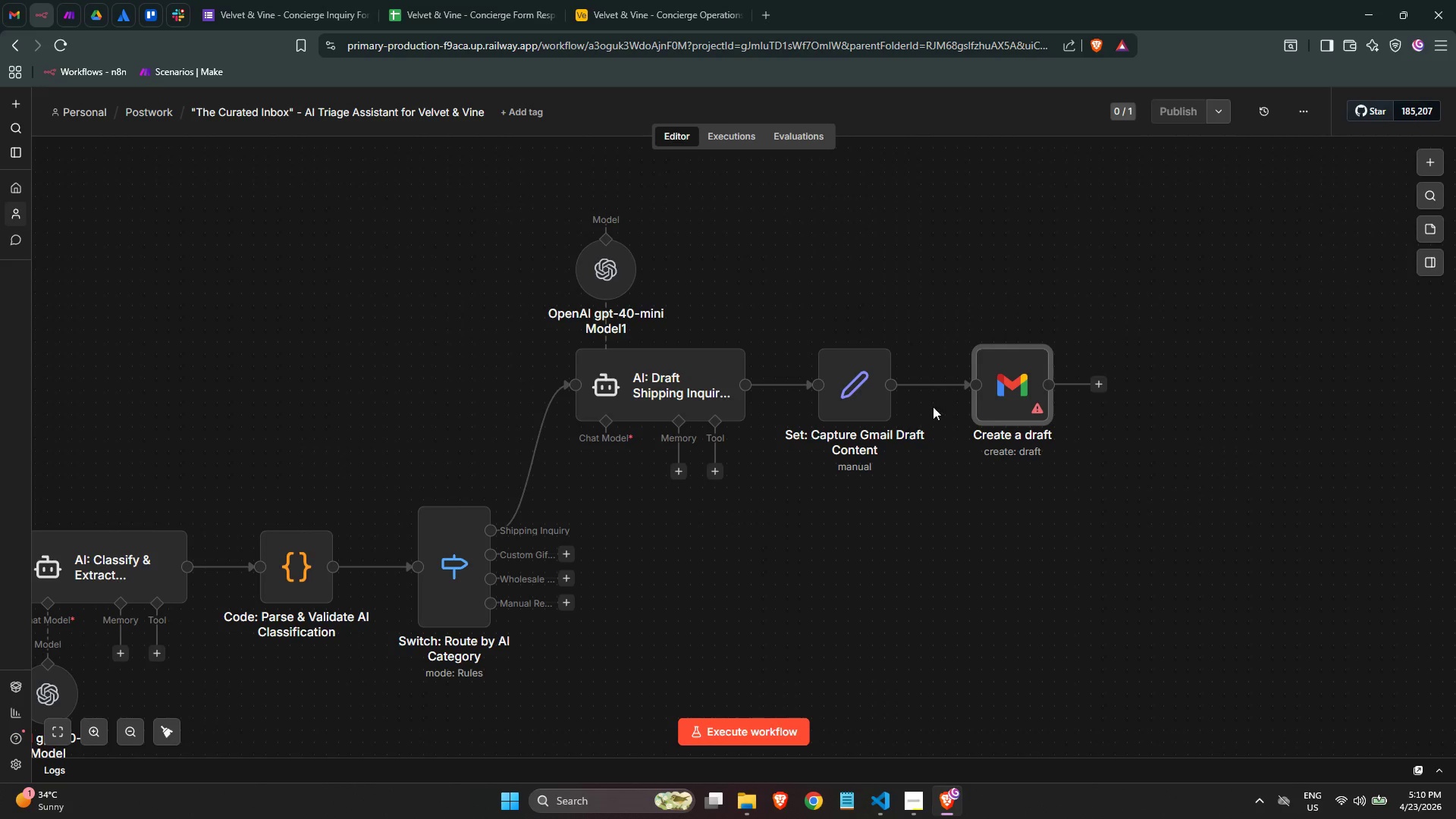 
right_click([994, 389])
 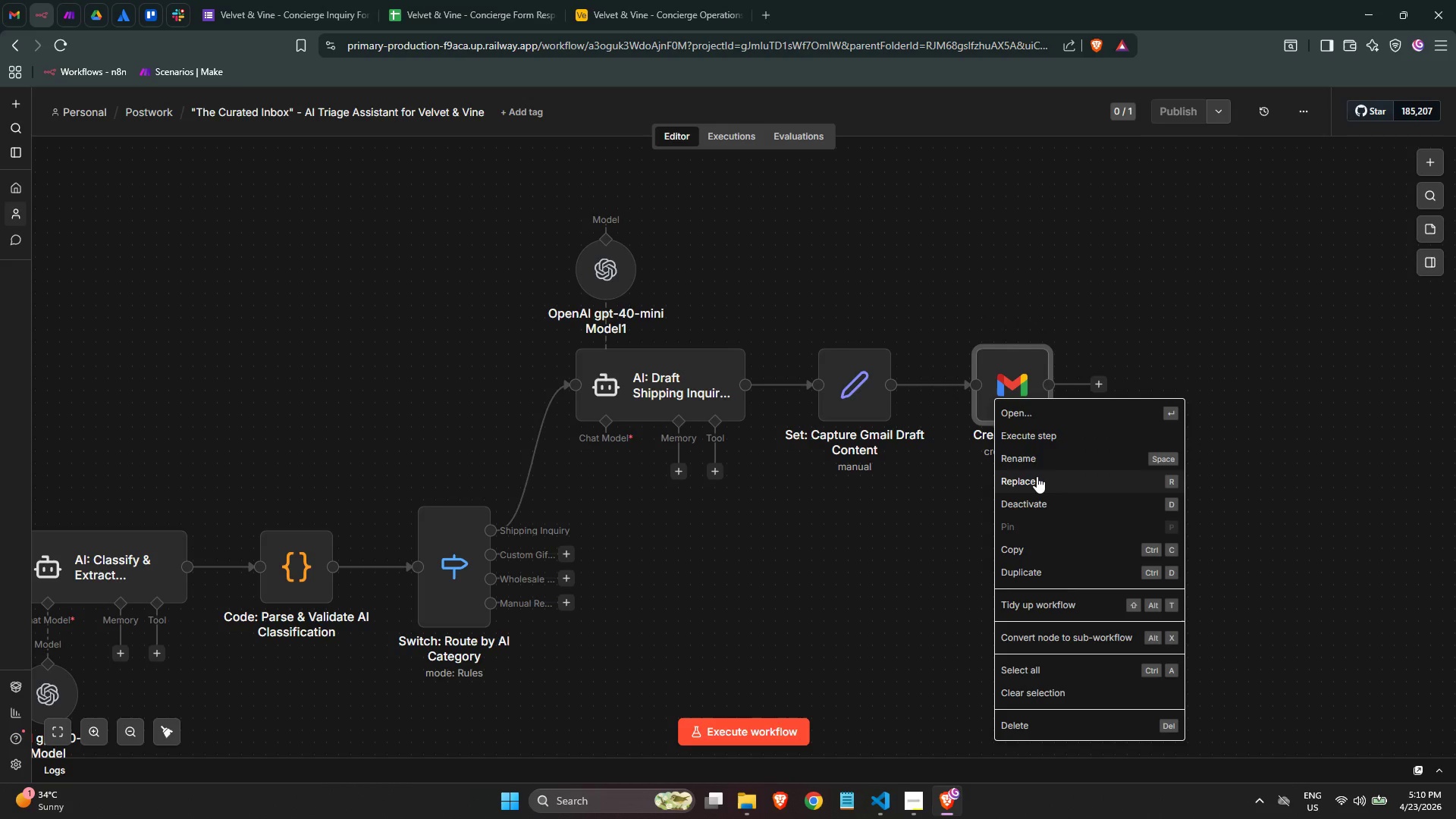 
left_click([1031, 463])
 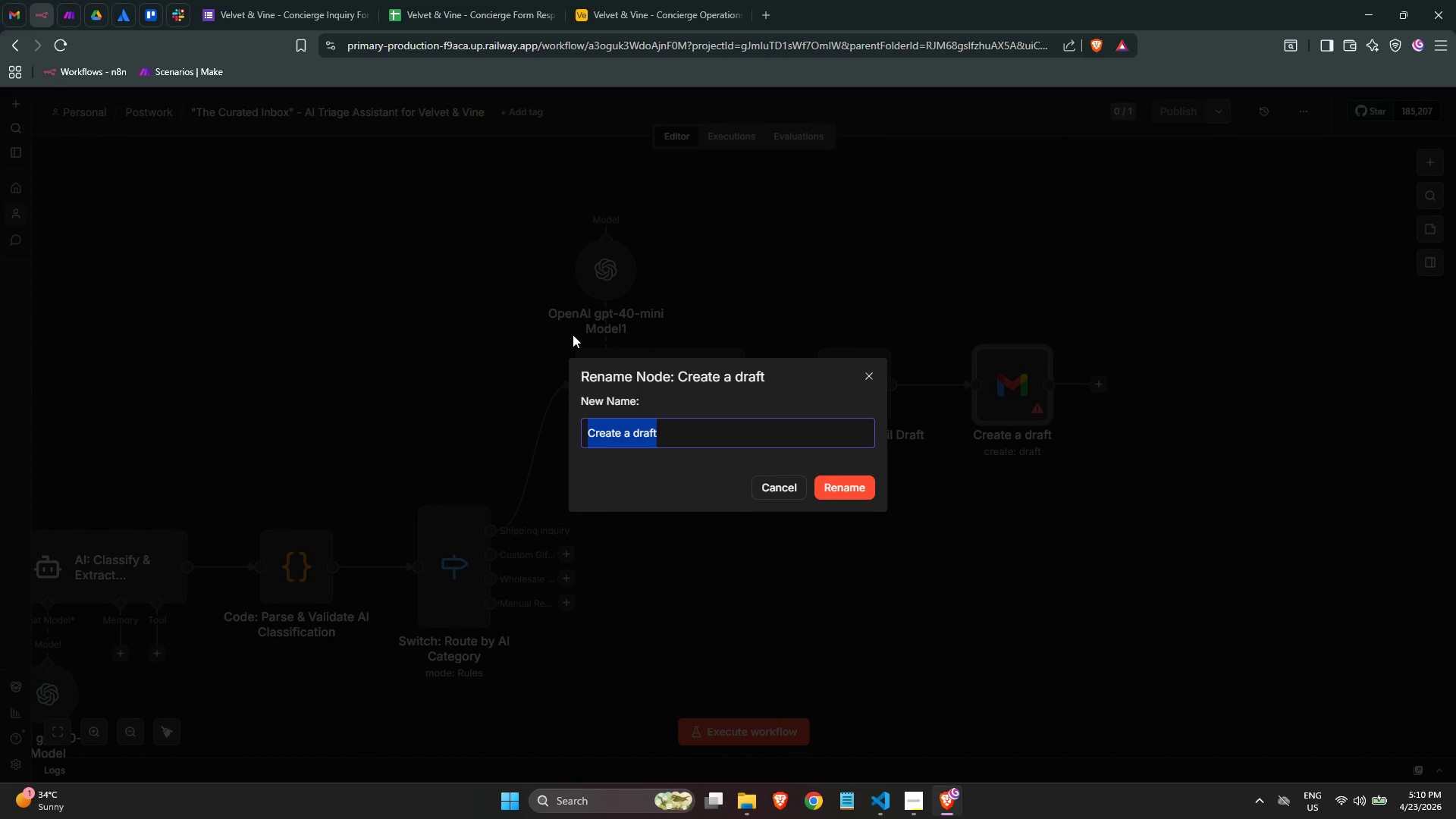 
type(Gmail: Save Shipping Reply S)
key(Backspace)
type(as Draft)
 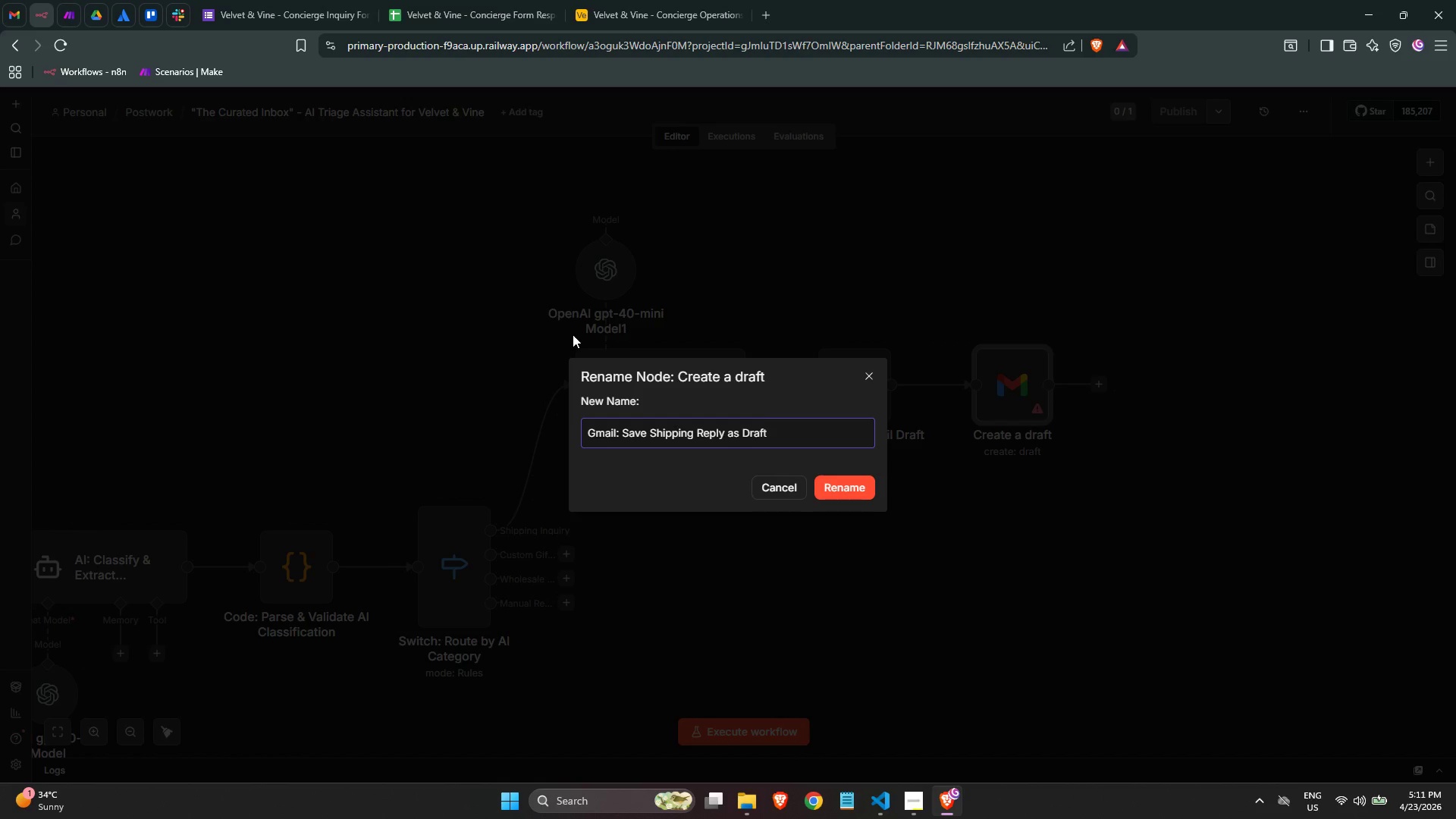 
left_click([866, 485])
 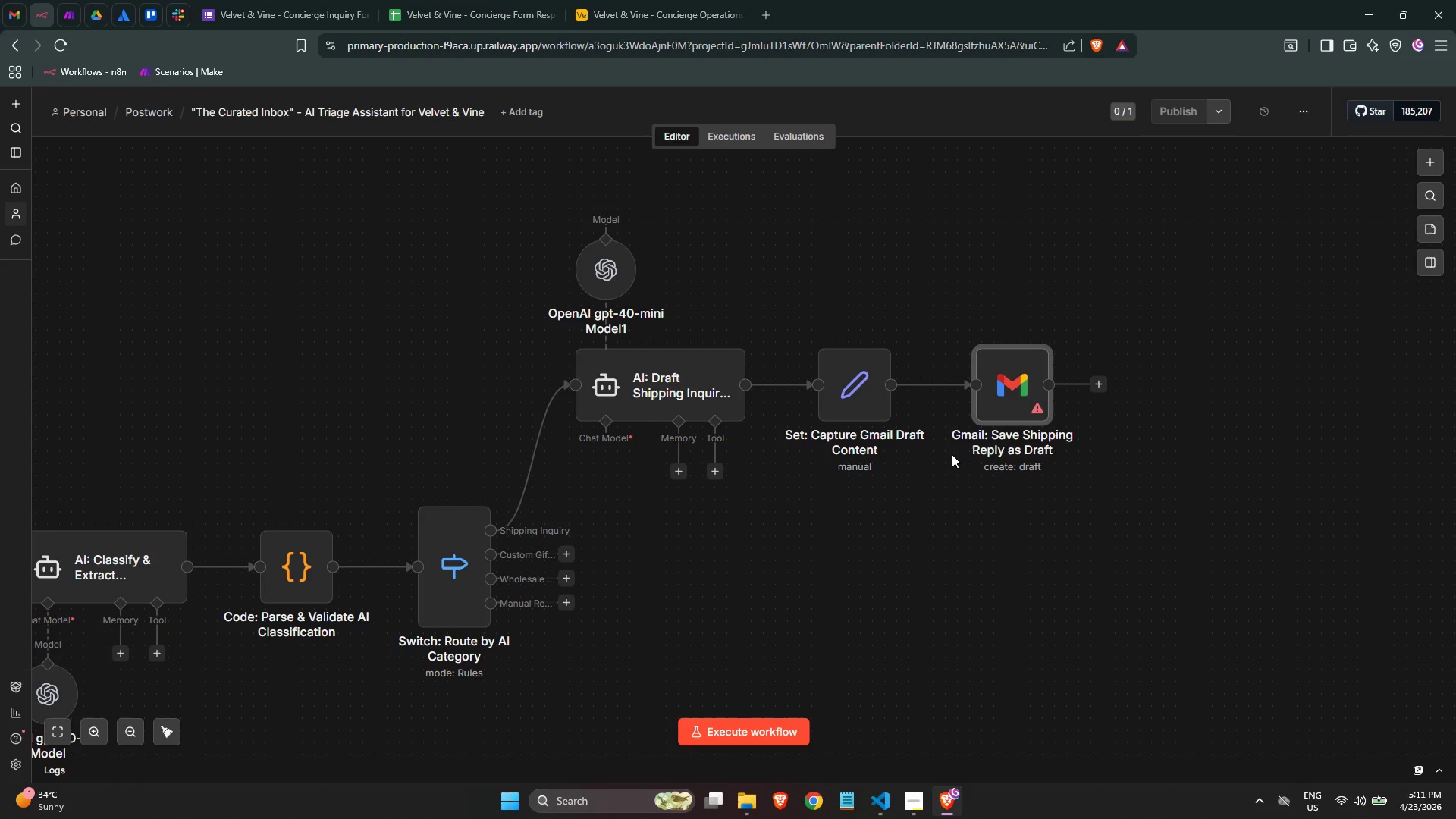 
mouse_move([981, 428])
 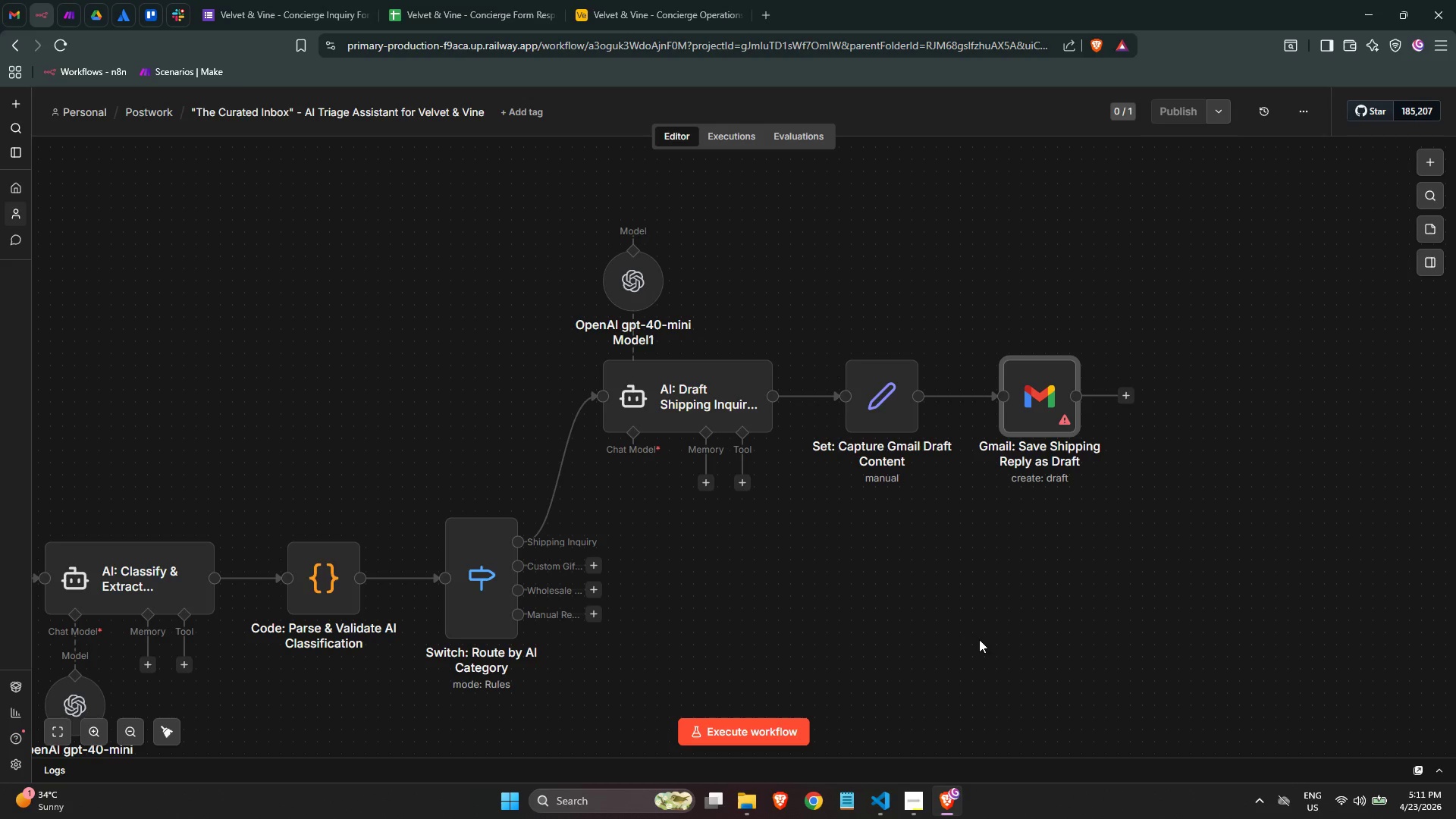 
wait(11.34)
 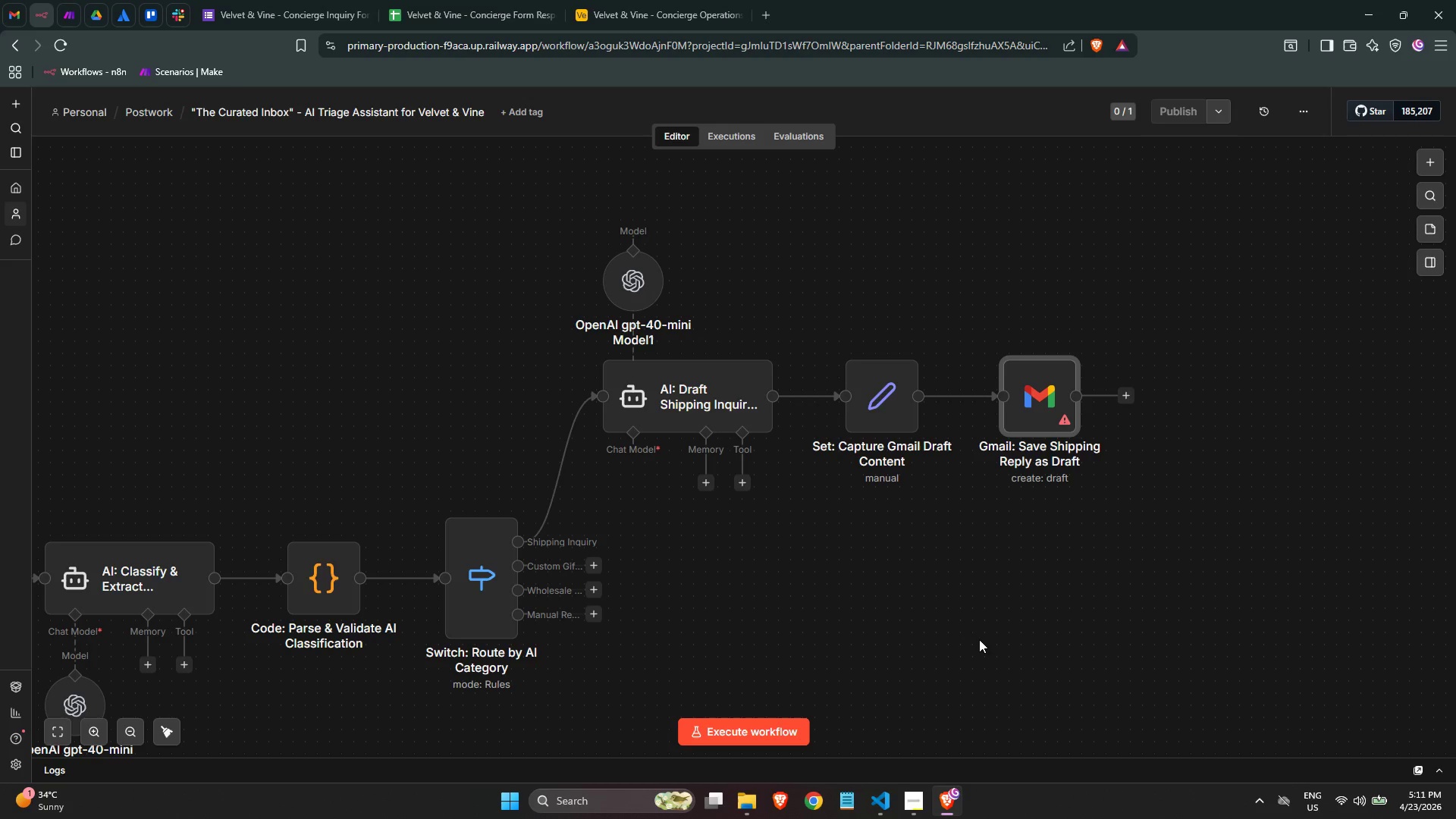 
double_click([1116, 404])
 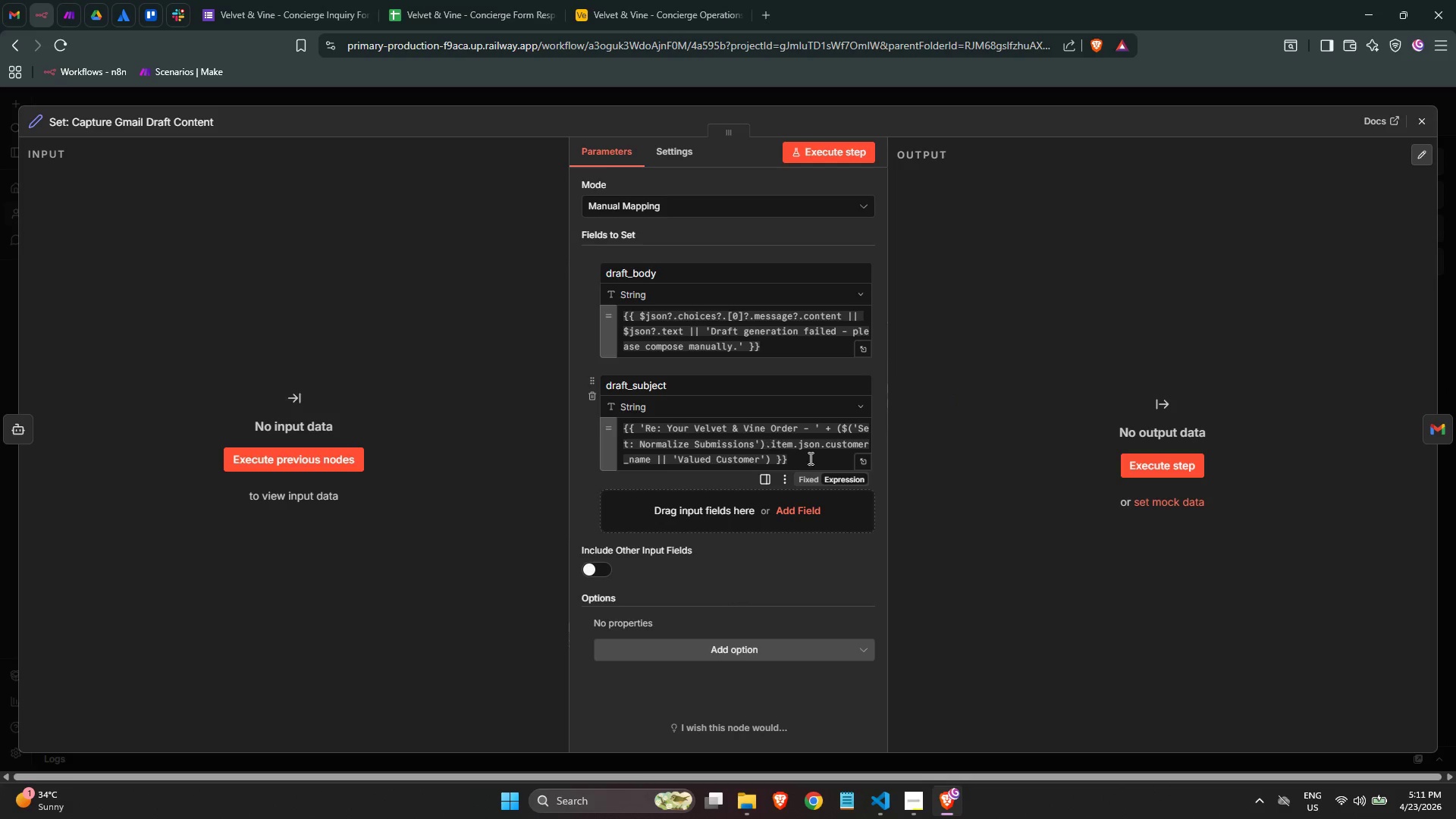 
left_click([866, 468])
 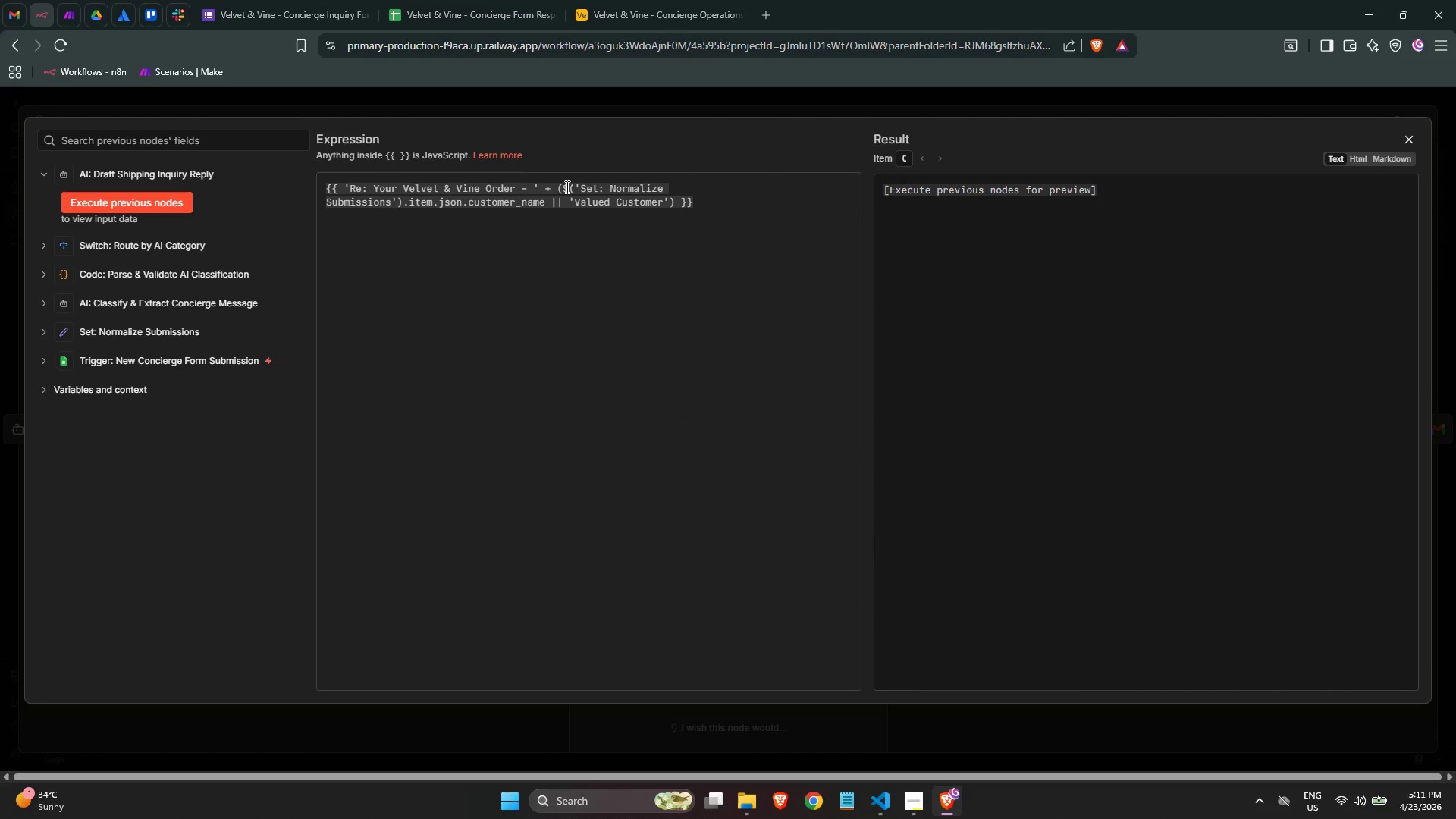 
left_click_drag(start_coordinate=[564, 187], to_coordinate=[466, 201])
 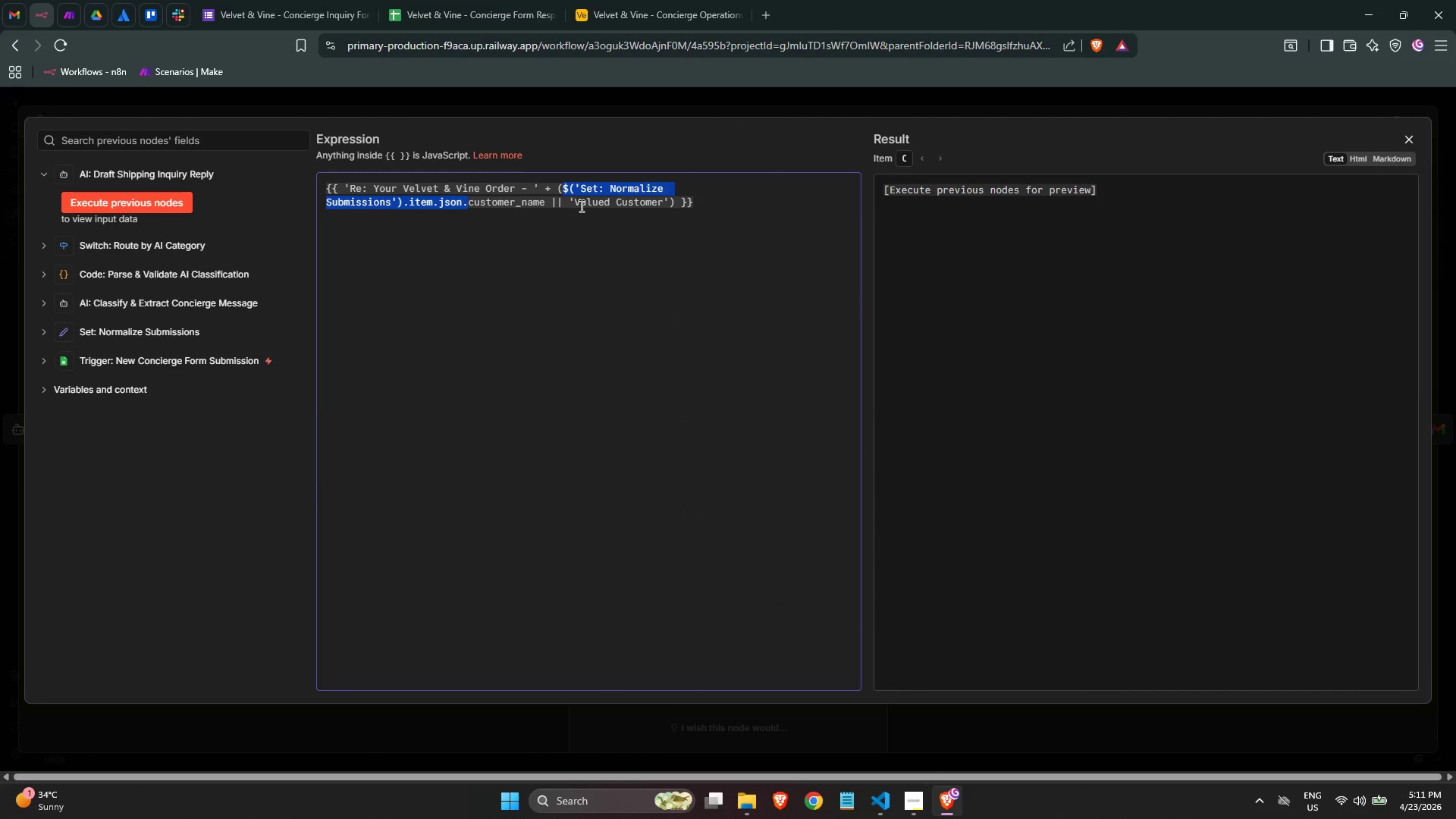 
key(Control+C)
 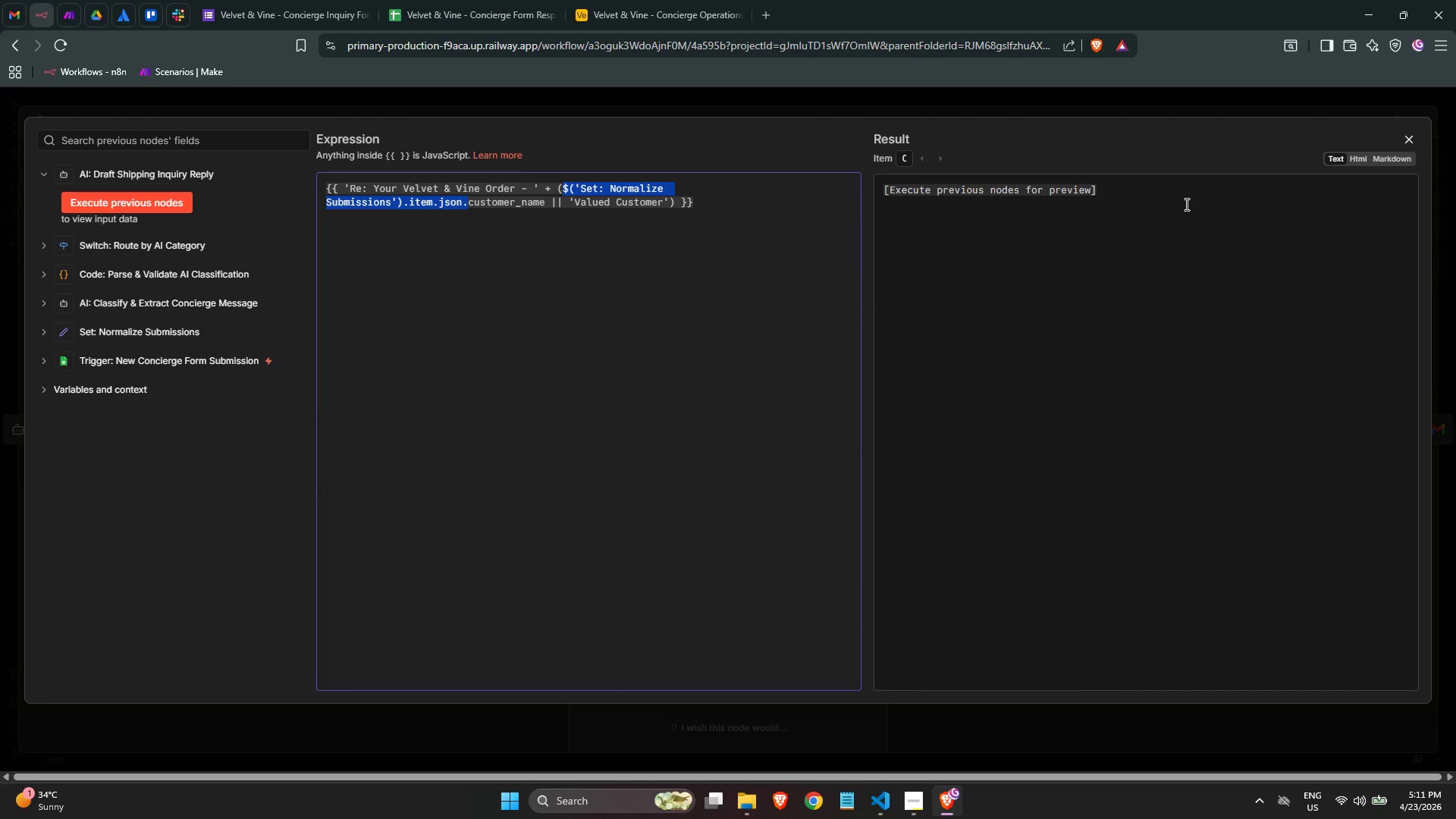 
key(Control+C)
 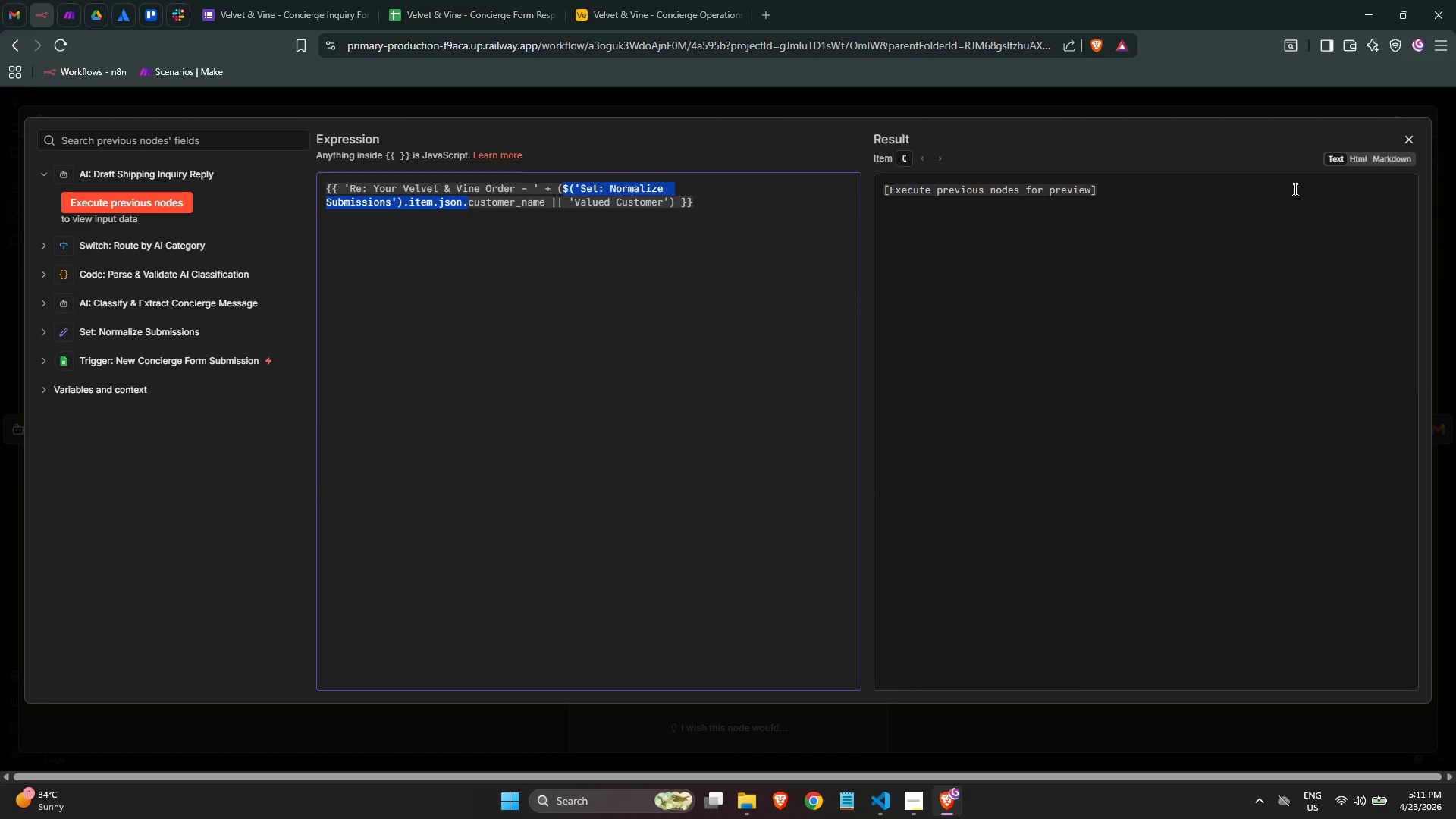 
key(Control+C)
 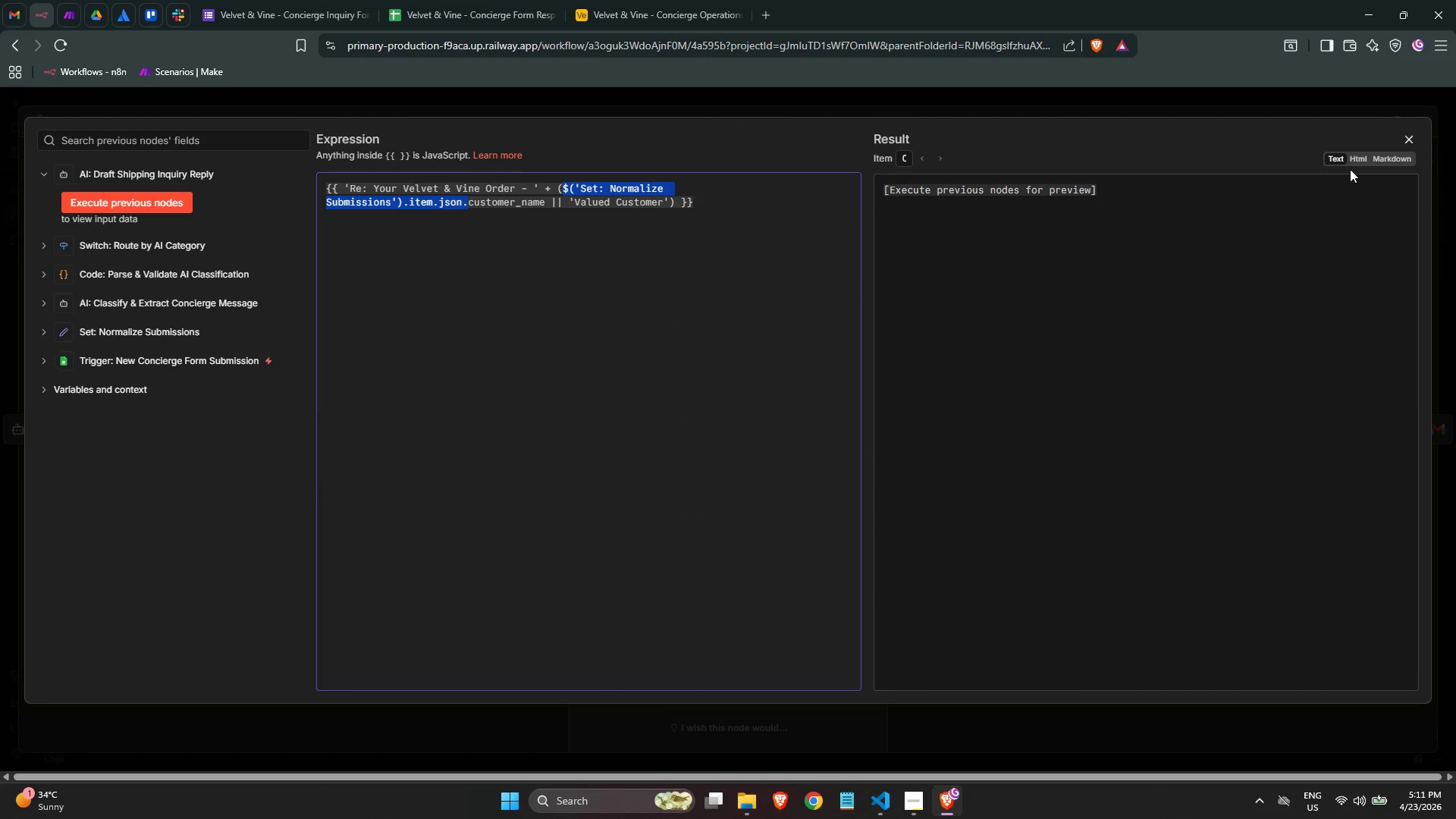 
key(Control+C)
 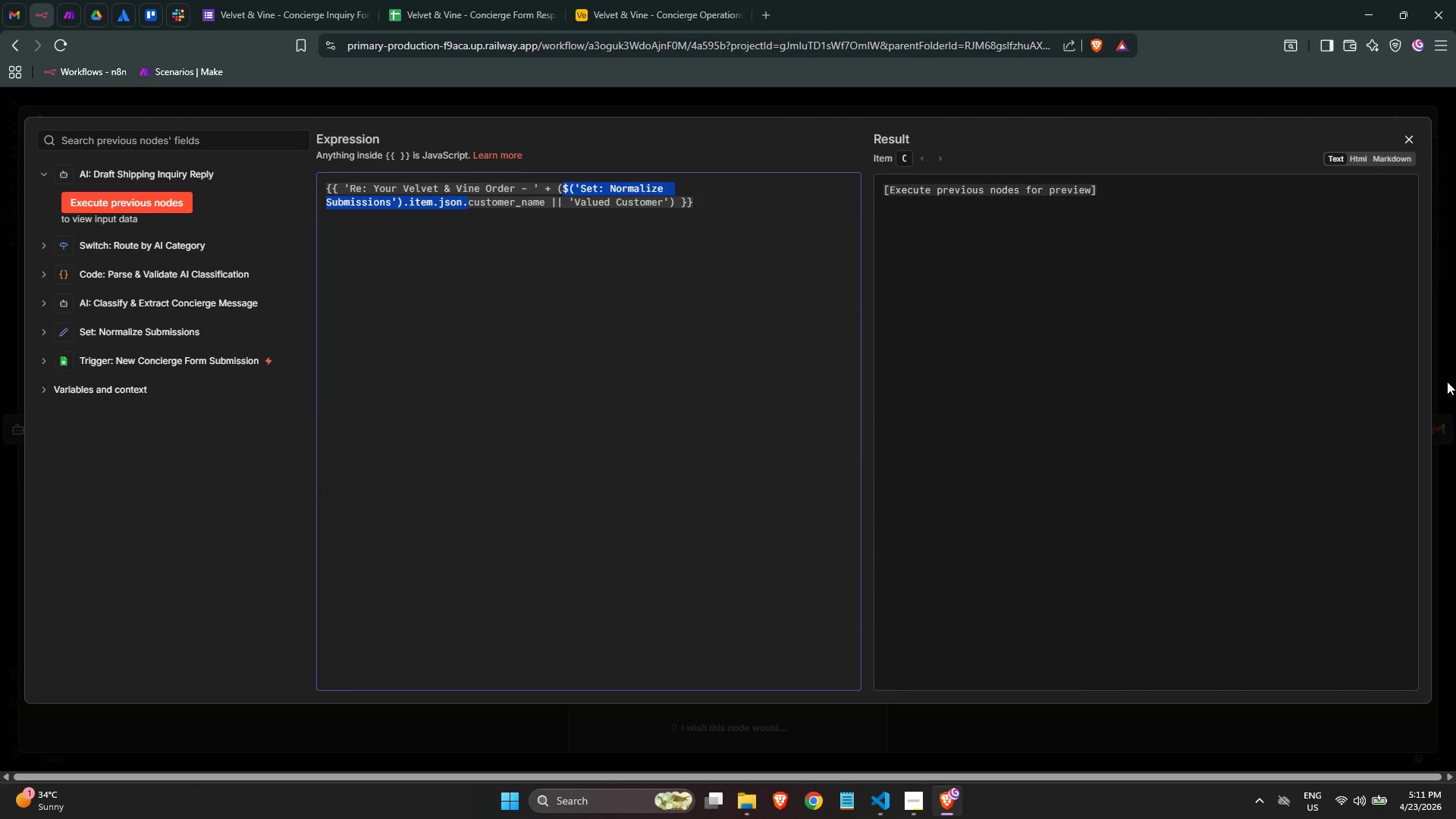 
key(Control+C)
 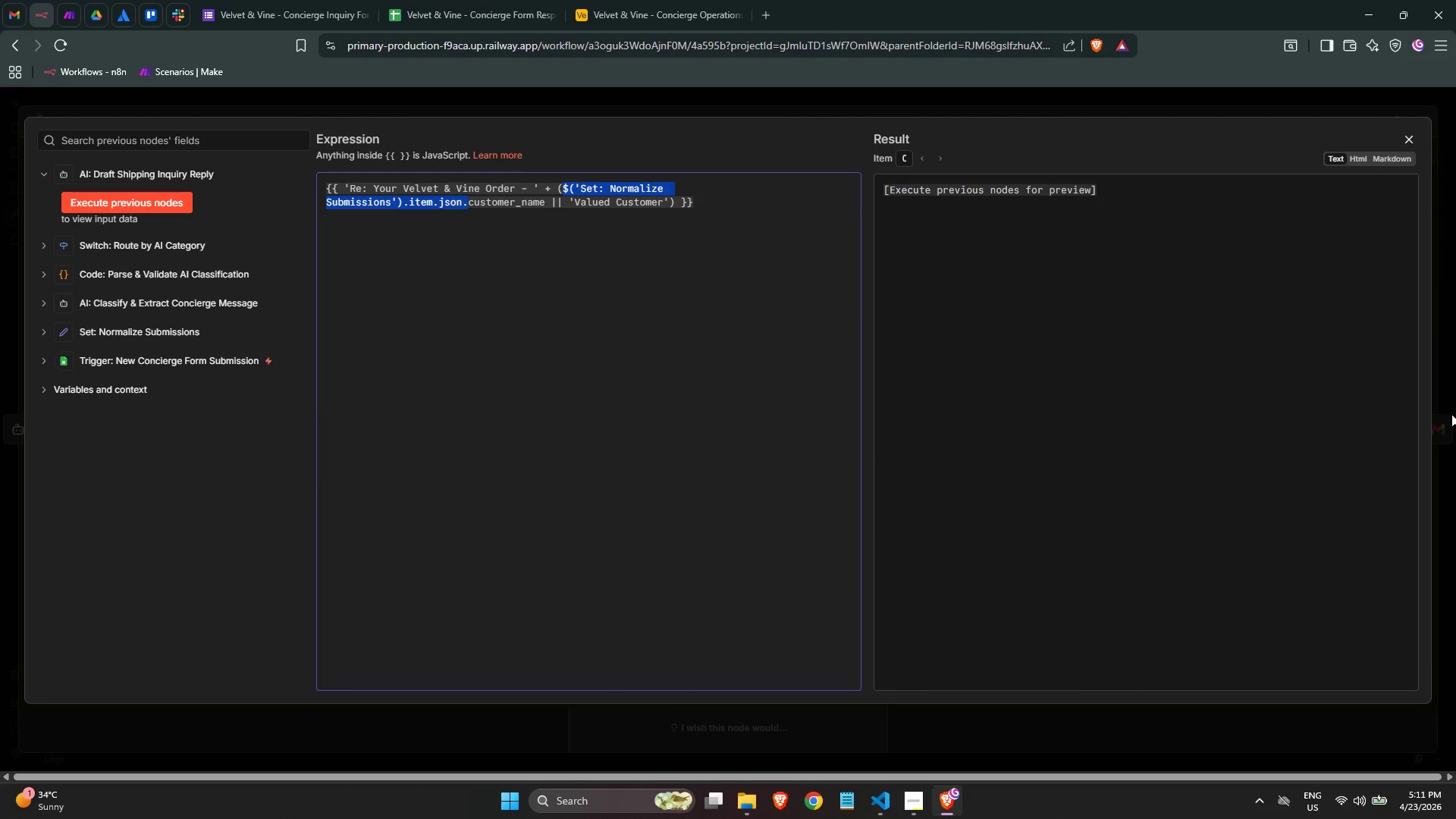 
key(Control+C)
 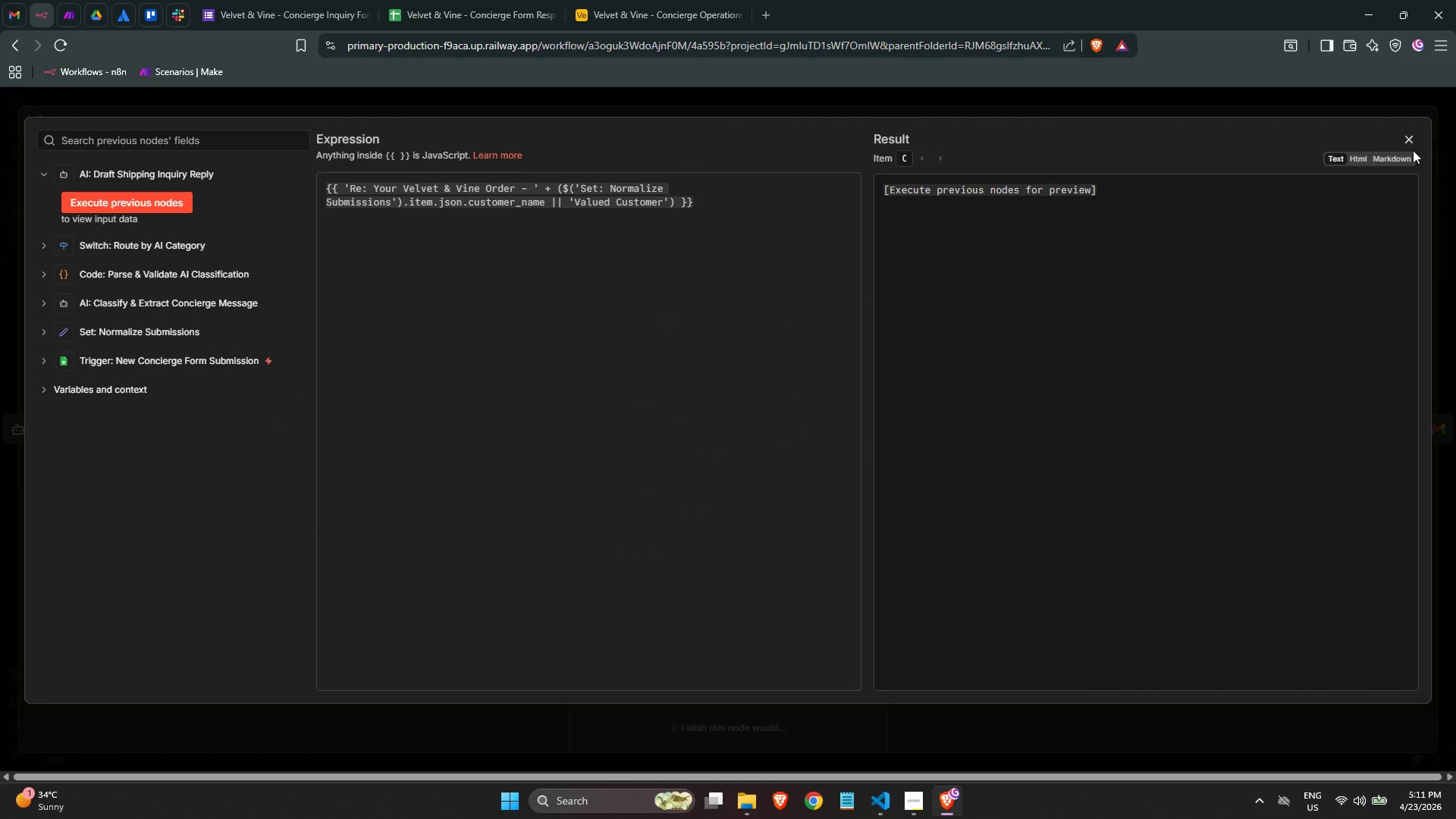 
double_click([1412, 143])
 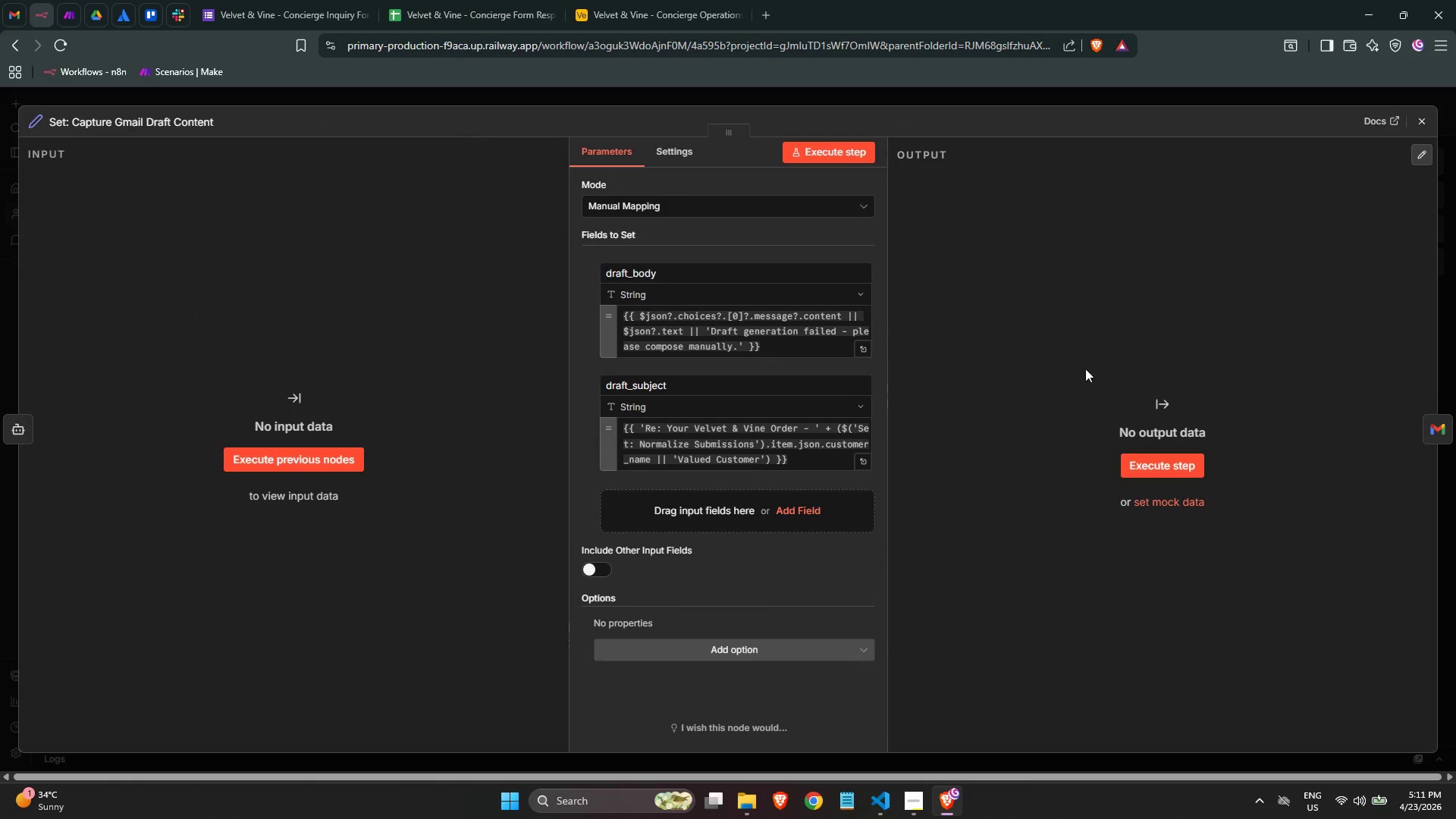 
mouse_move([1429, 126])
 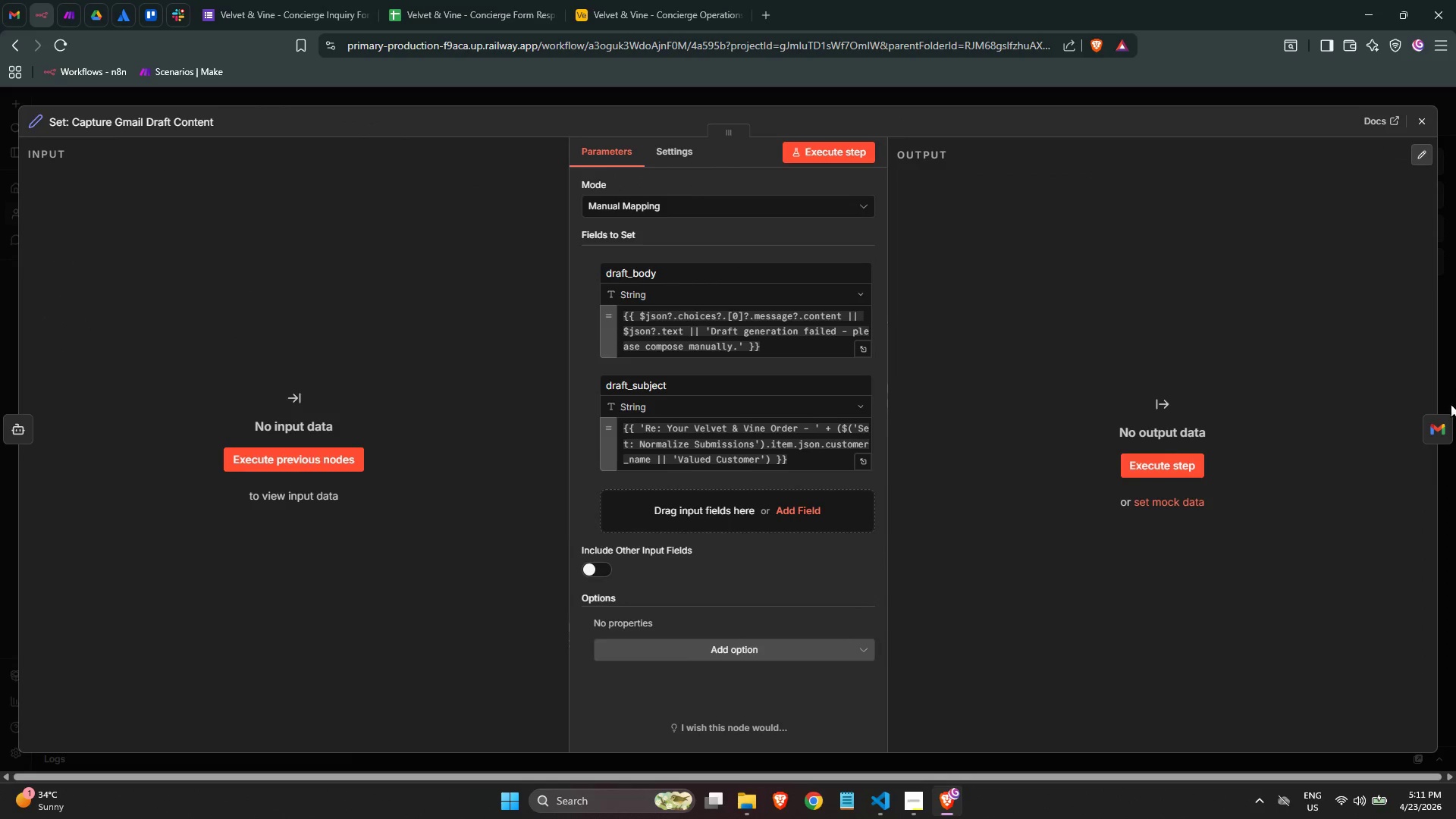 
left_click([1430, 437])
 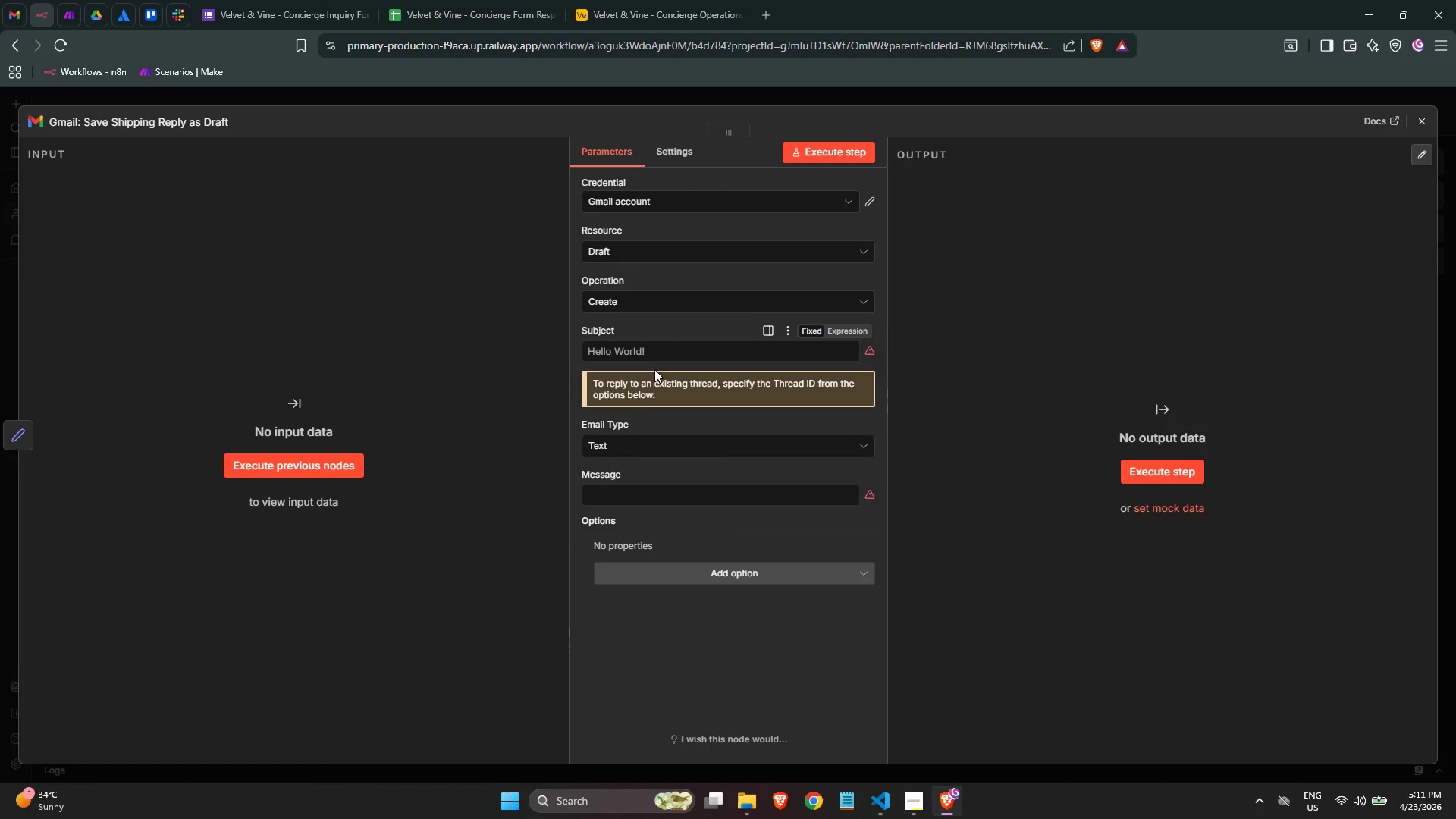 
left_click([679, 348])
 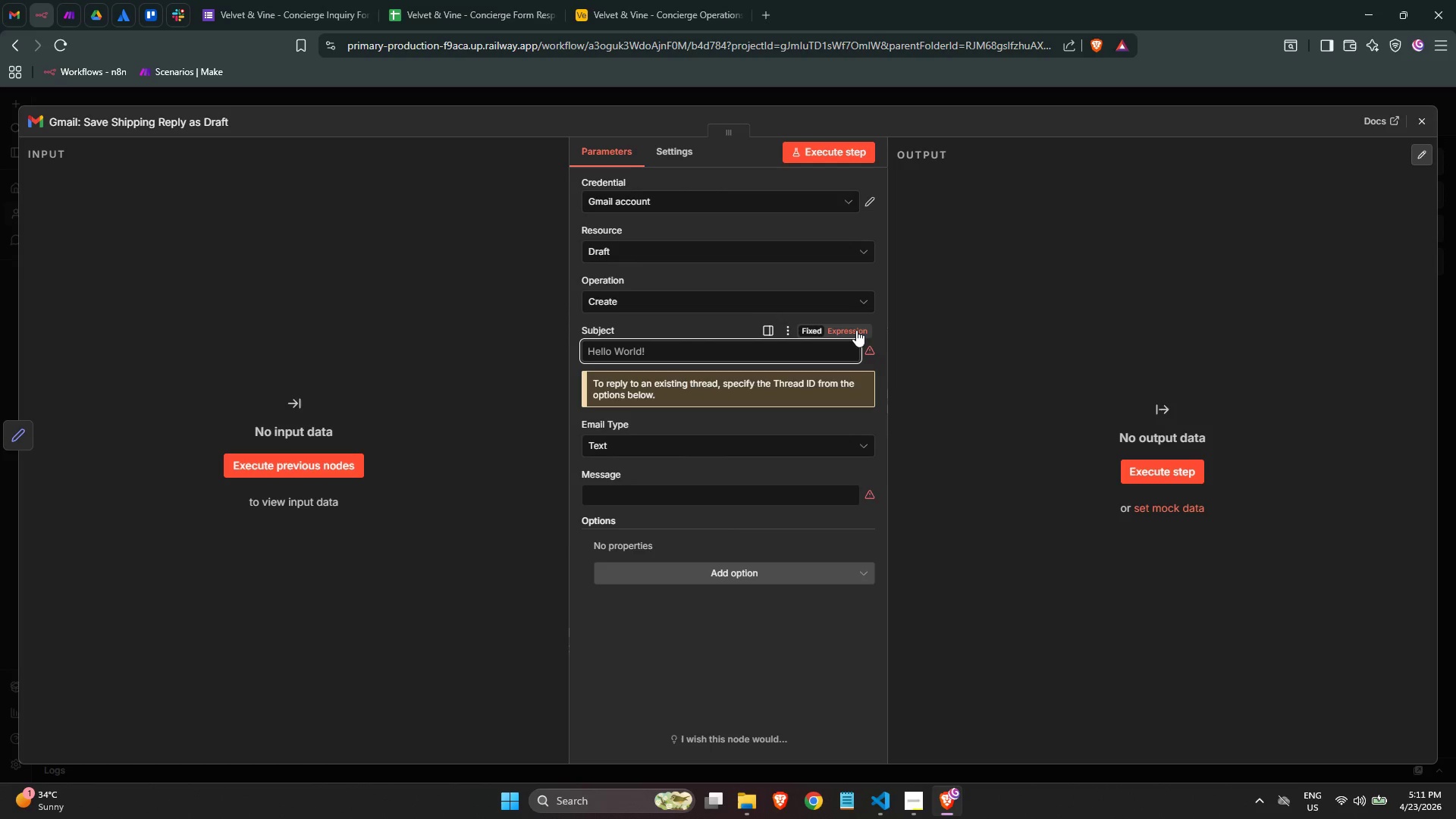 
left_click([856, 330])
 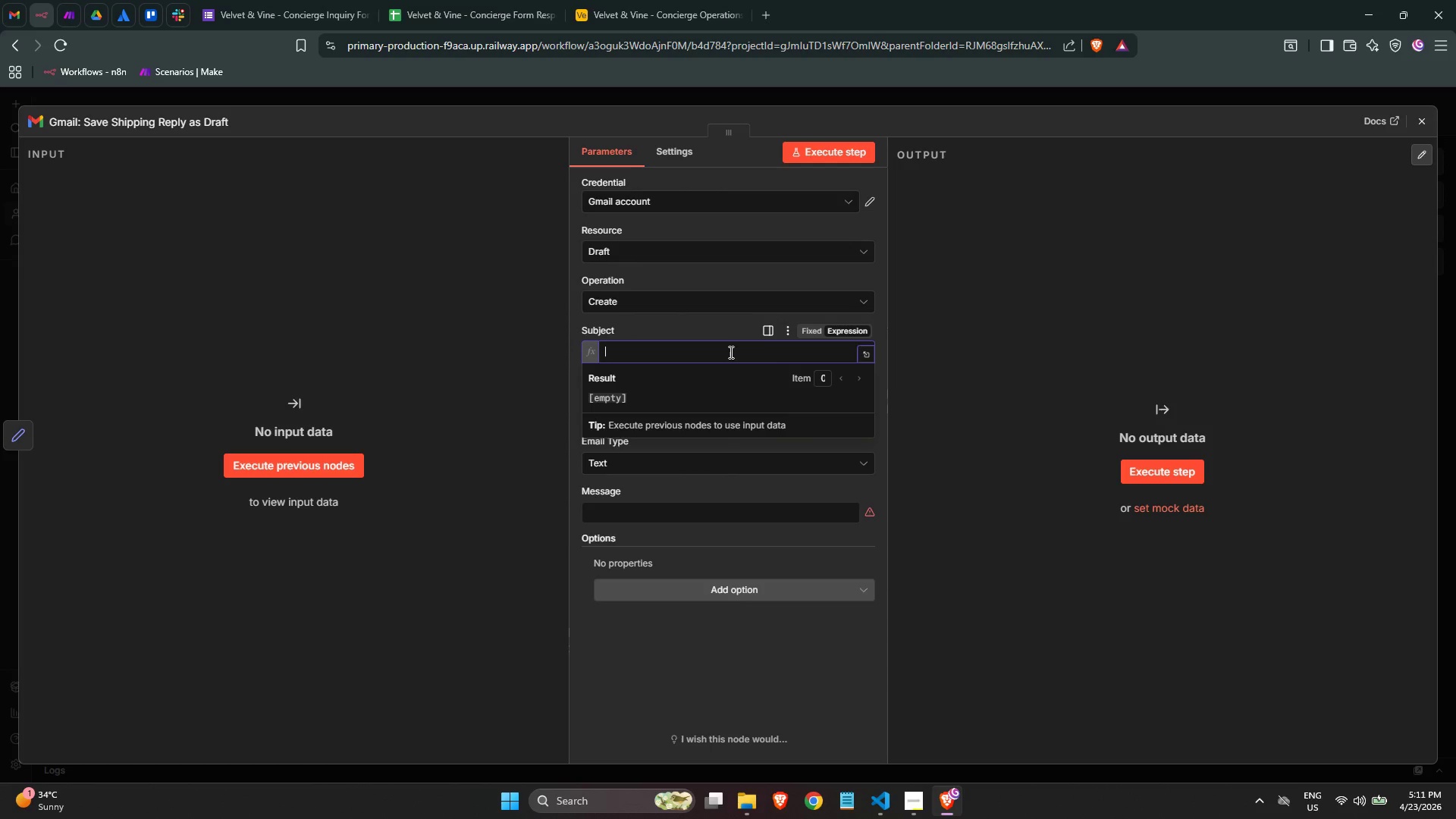 
left_click_drag(start_coordinate=[732, 489], to_coordinate=[727, 488])
 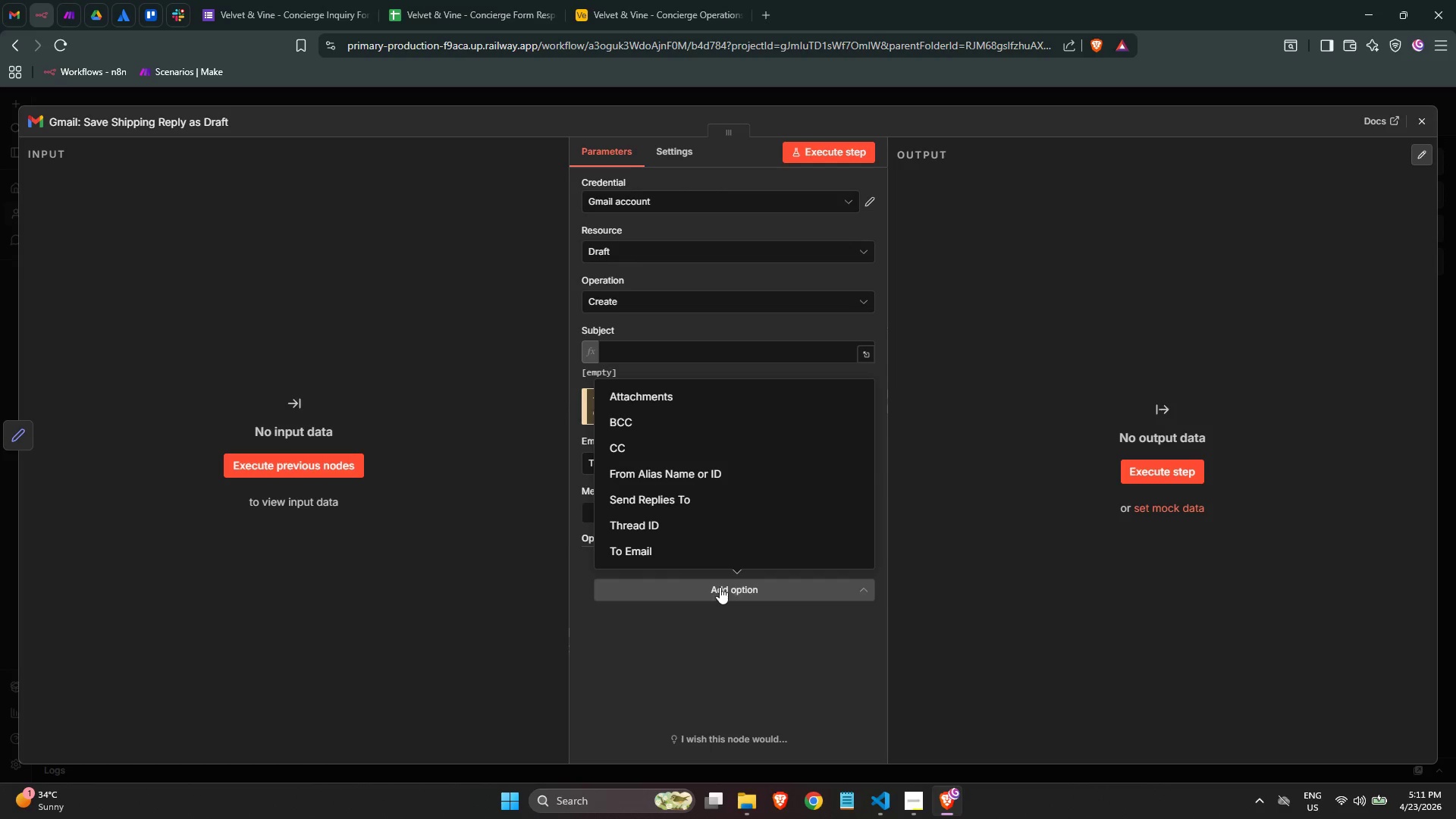 
scroll: coordinate [702, 452], scroll_direction: down, amount: 1.0
 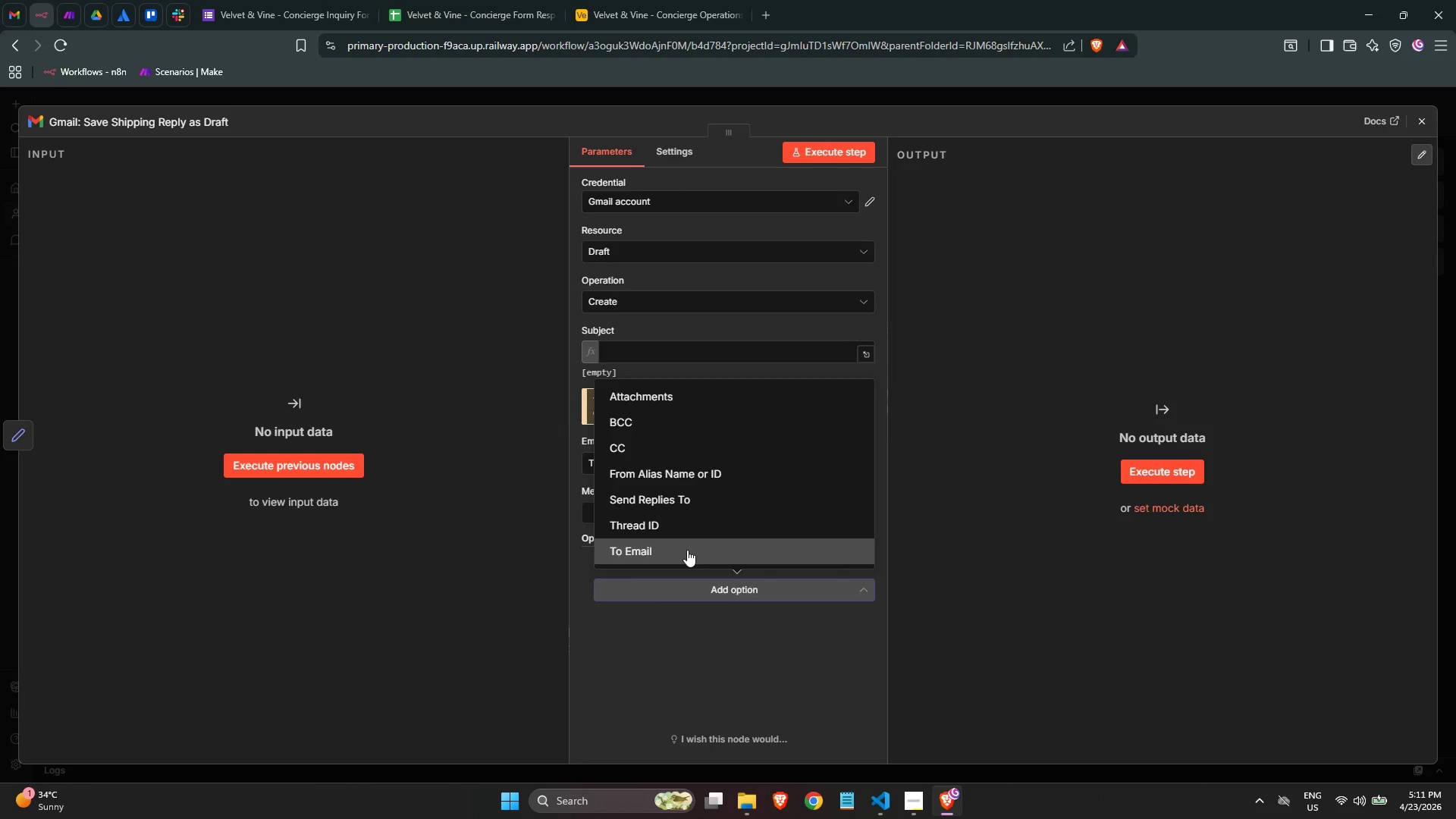 
left_click([704, 586])
 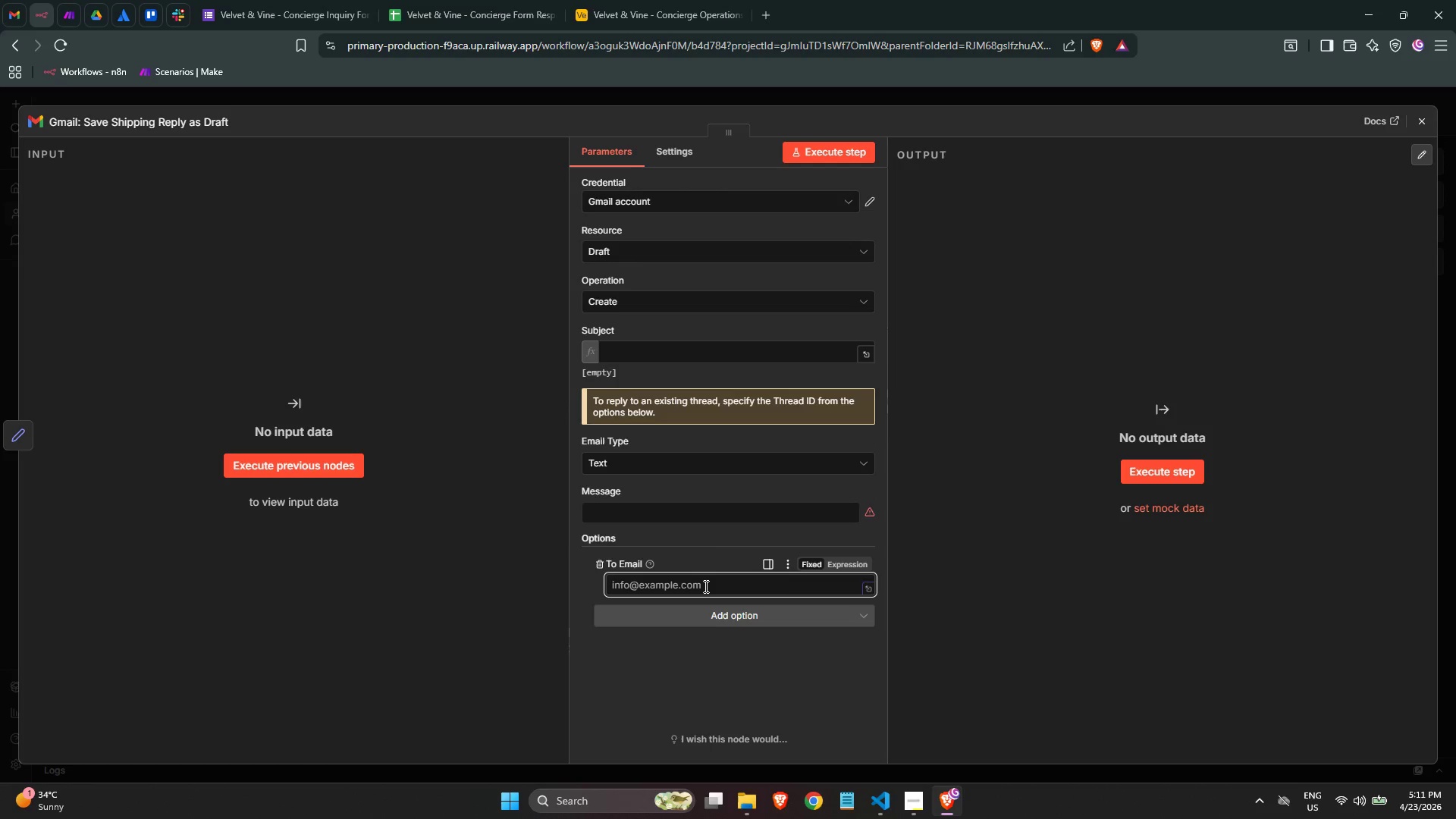 
key(Control+V)
 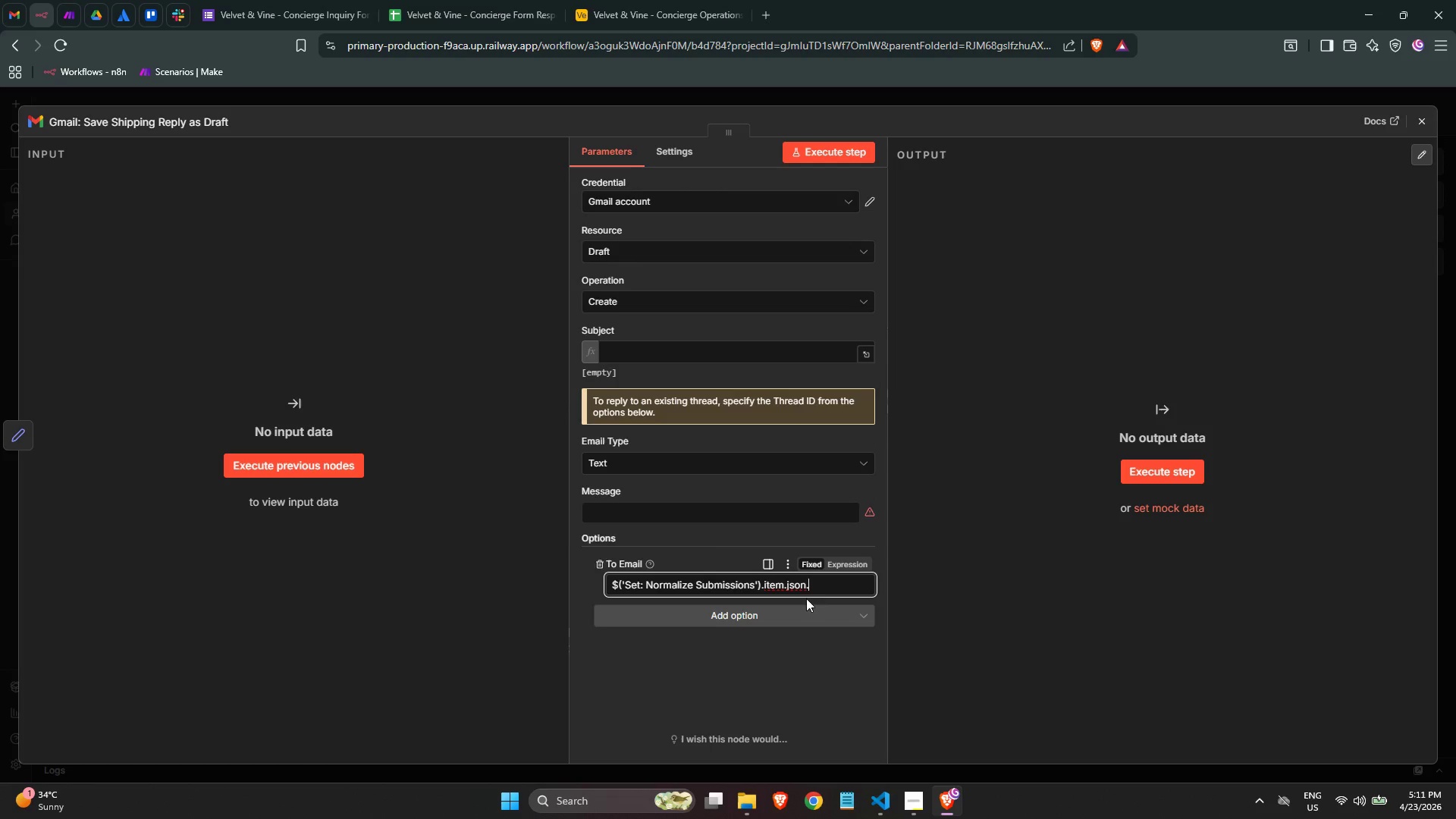 
key(Control+ControlLeft)
 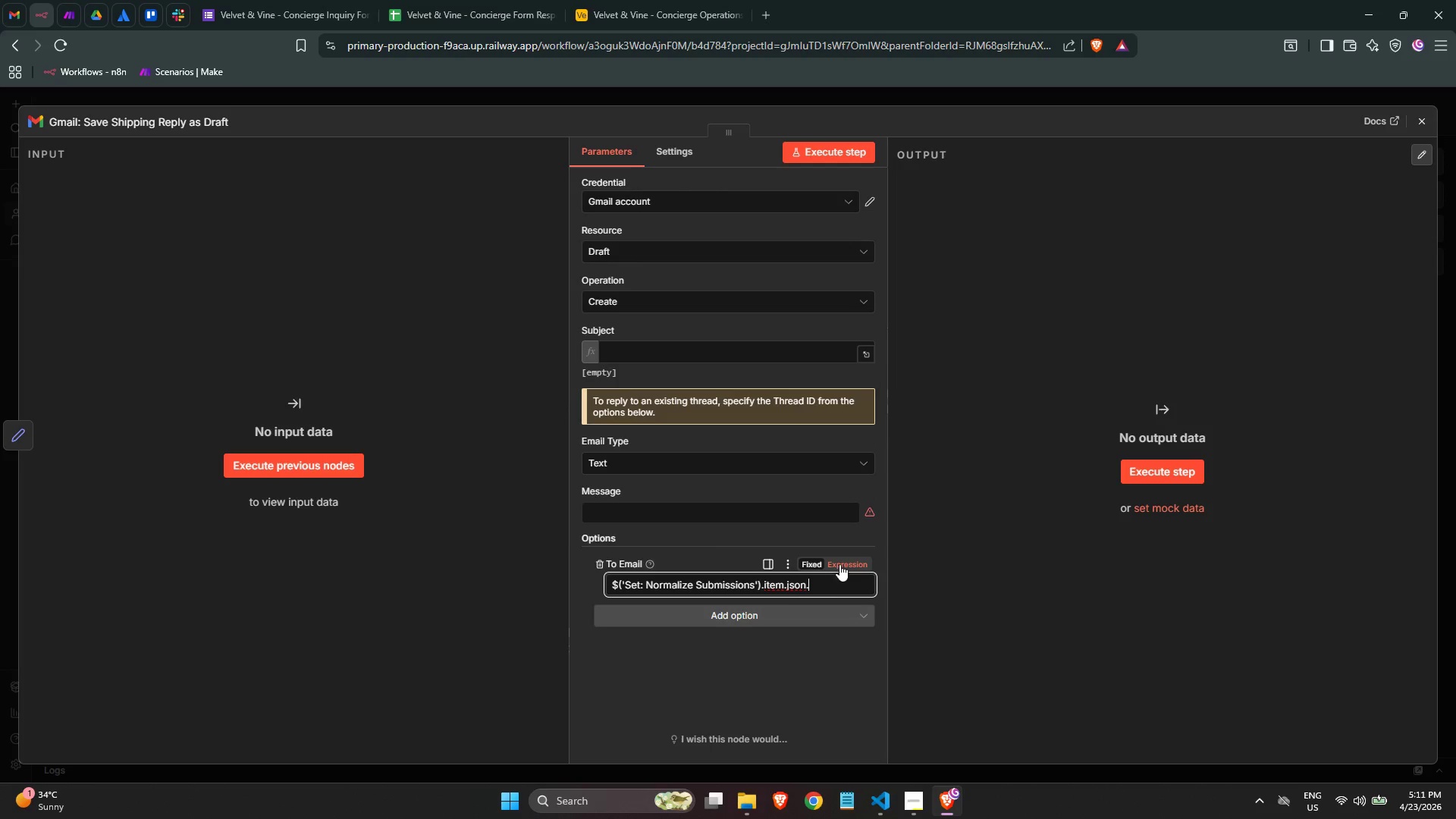 
left_click([839, 564])
 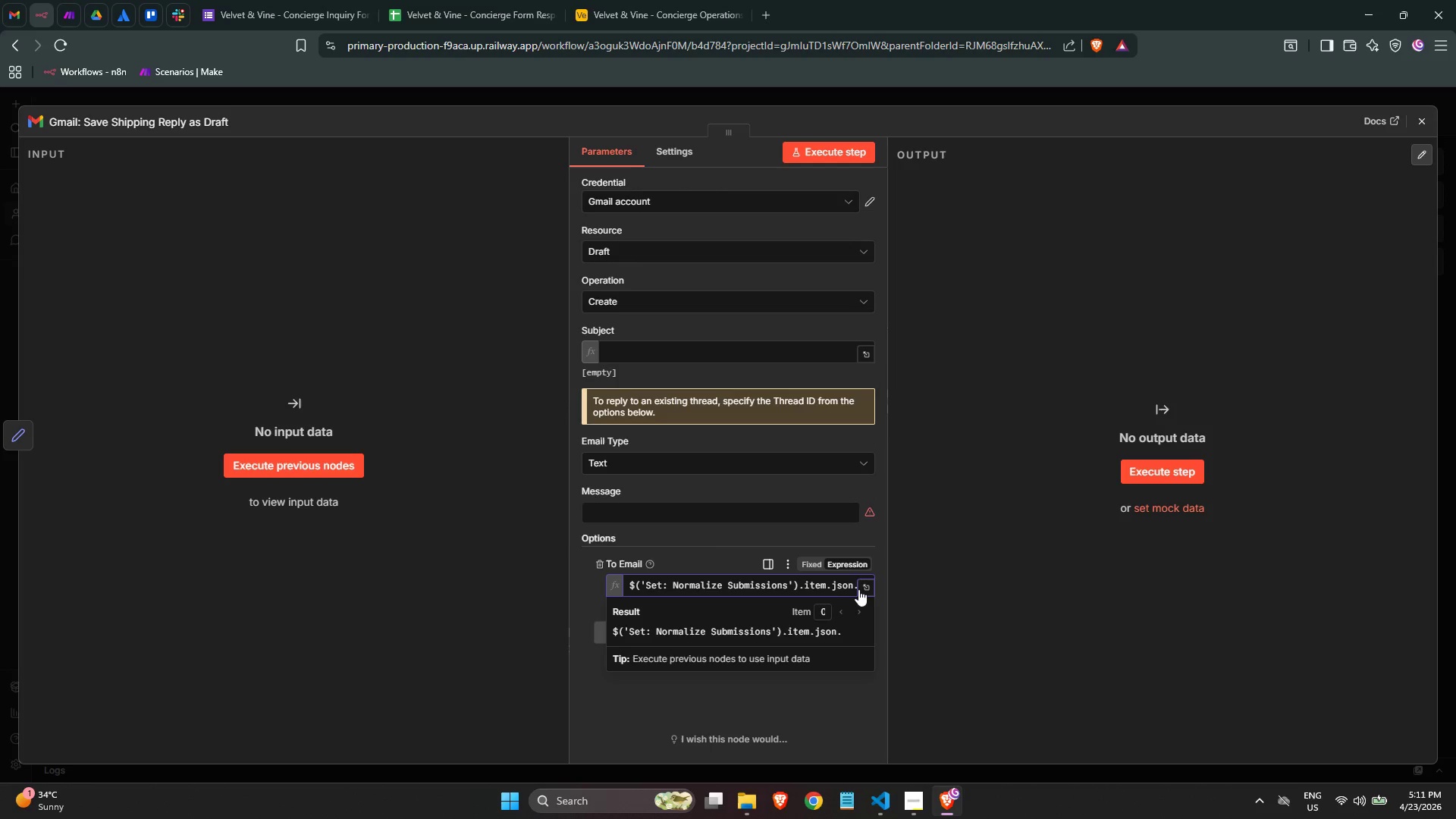 
left_click([868, 588])
 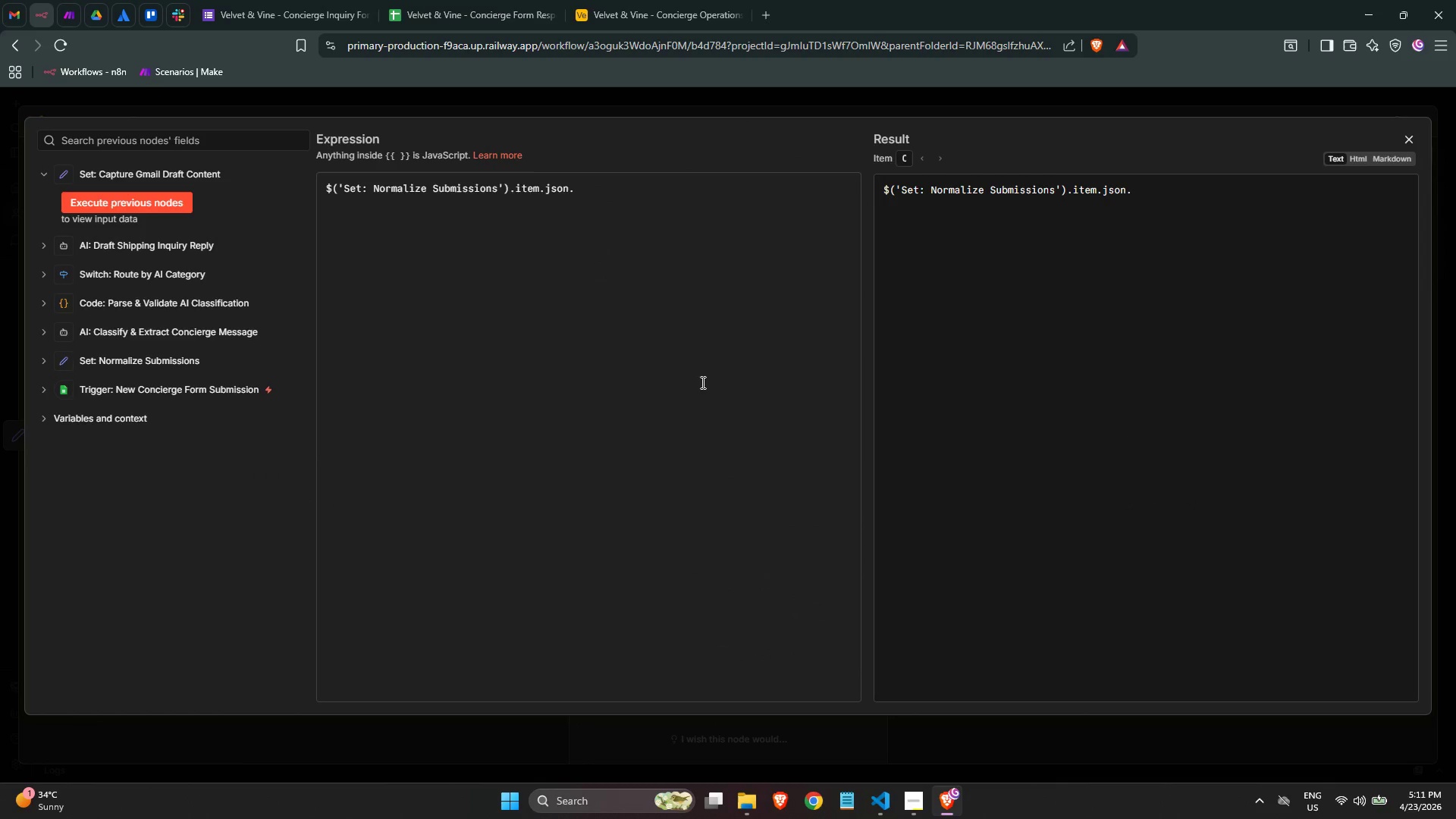 
left_click([664, 286])
 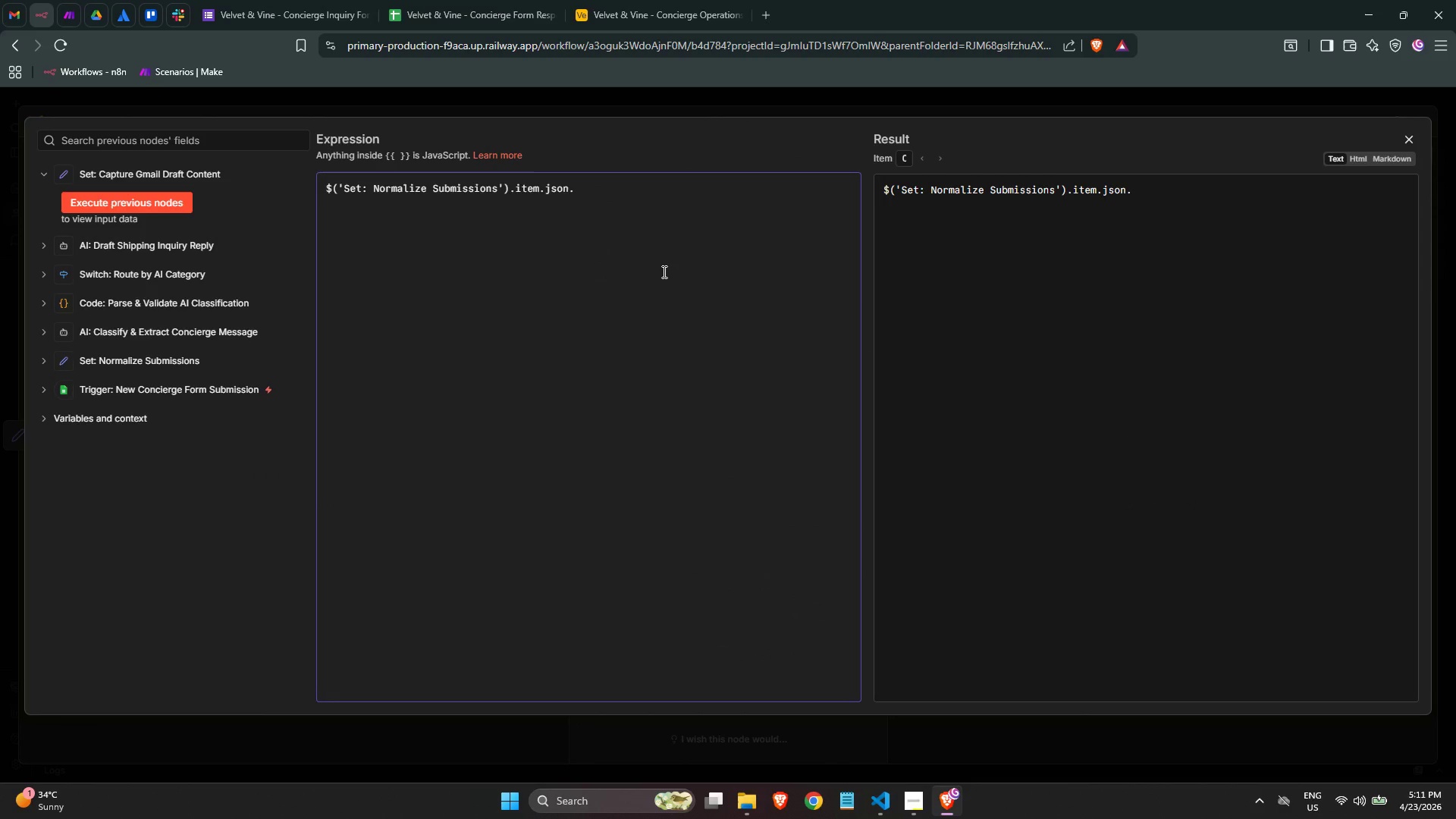 
type(customer-email)
key(Backspace)
key(Backspace)
key(Backspace)
key(Backspace)
key(Backspace)
key(Backspace)
type(_email)
 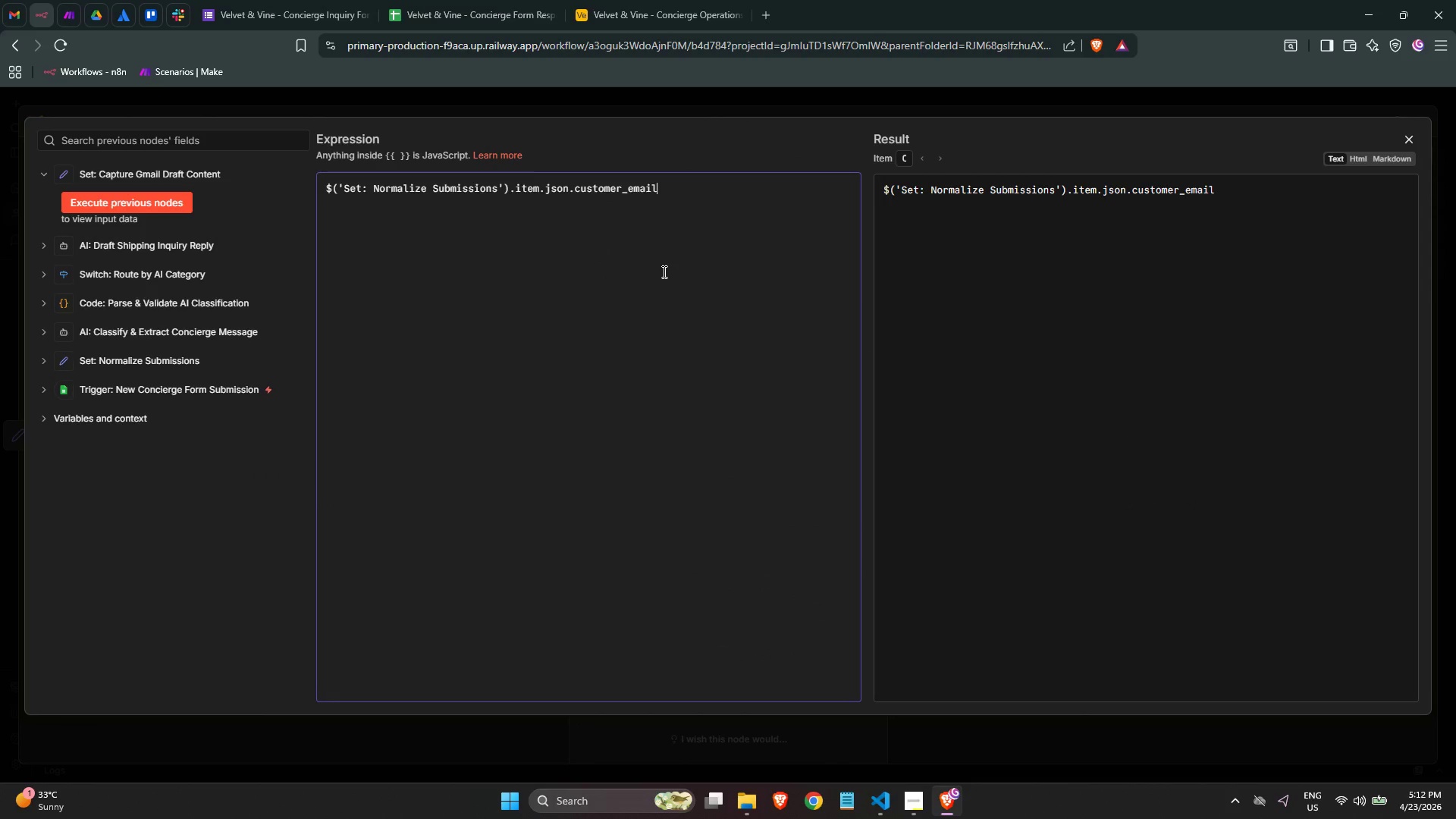 
left_click([1410, 139])
 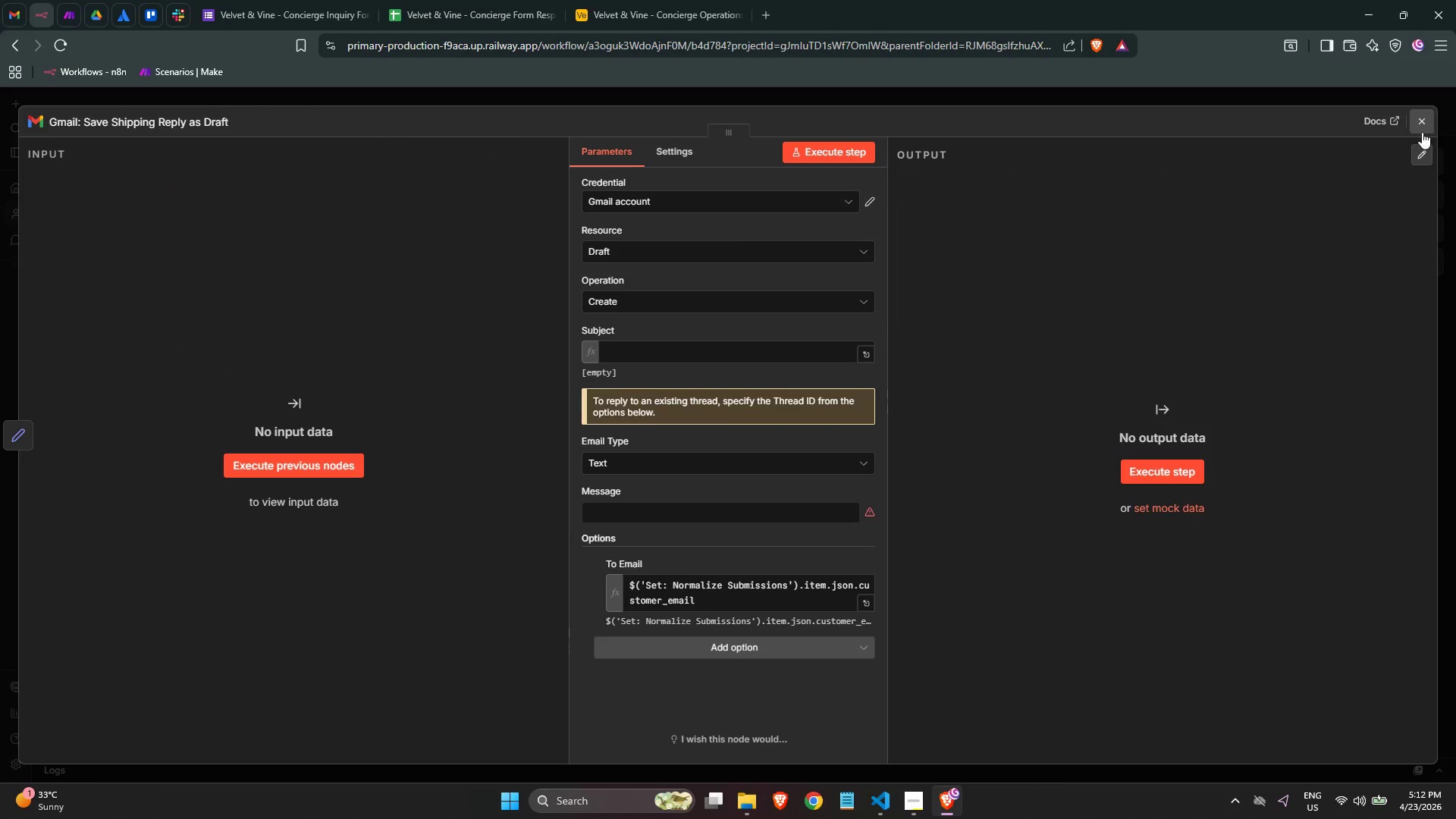 
left_click([1419, 130])
 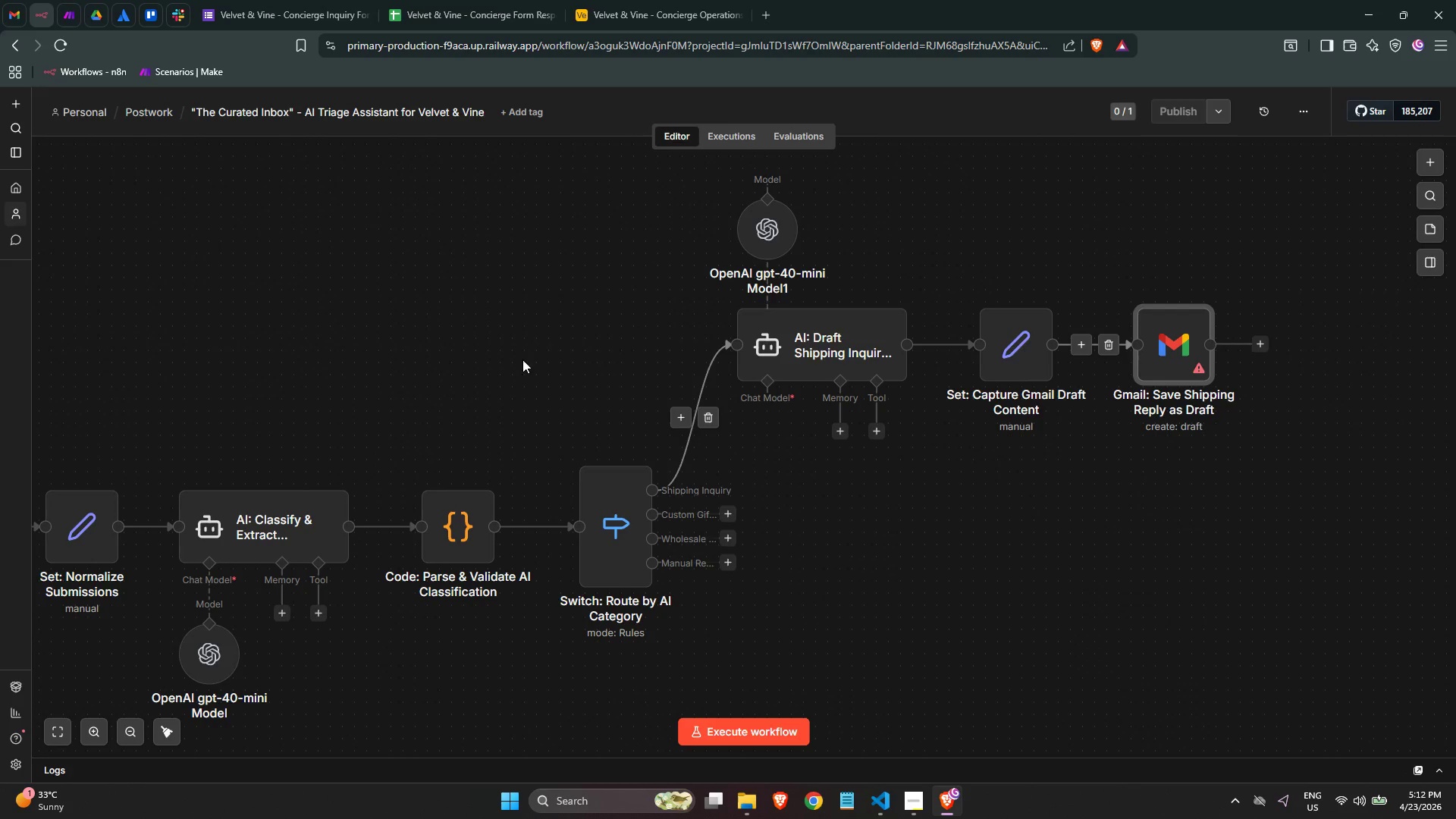 
left_click([295, 0])
 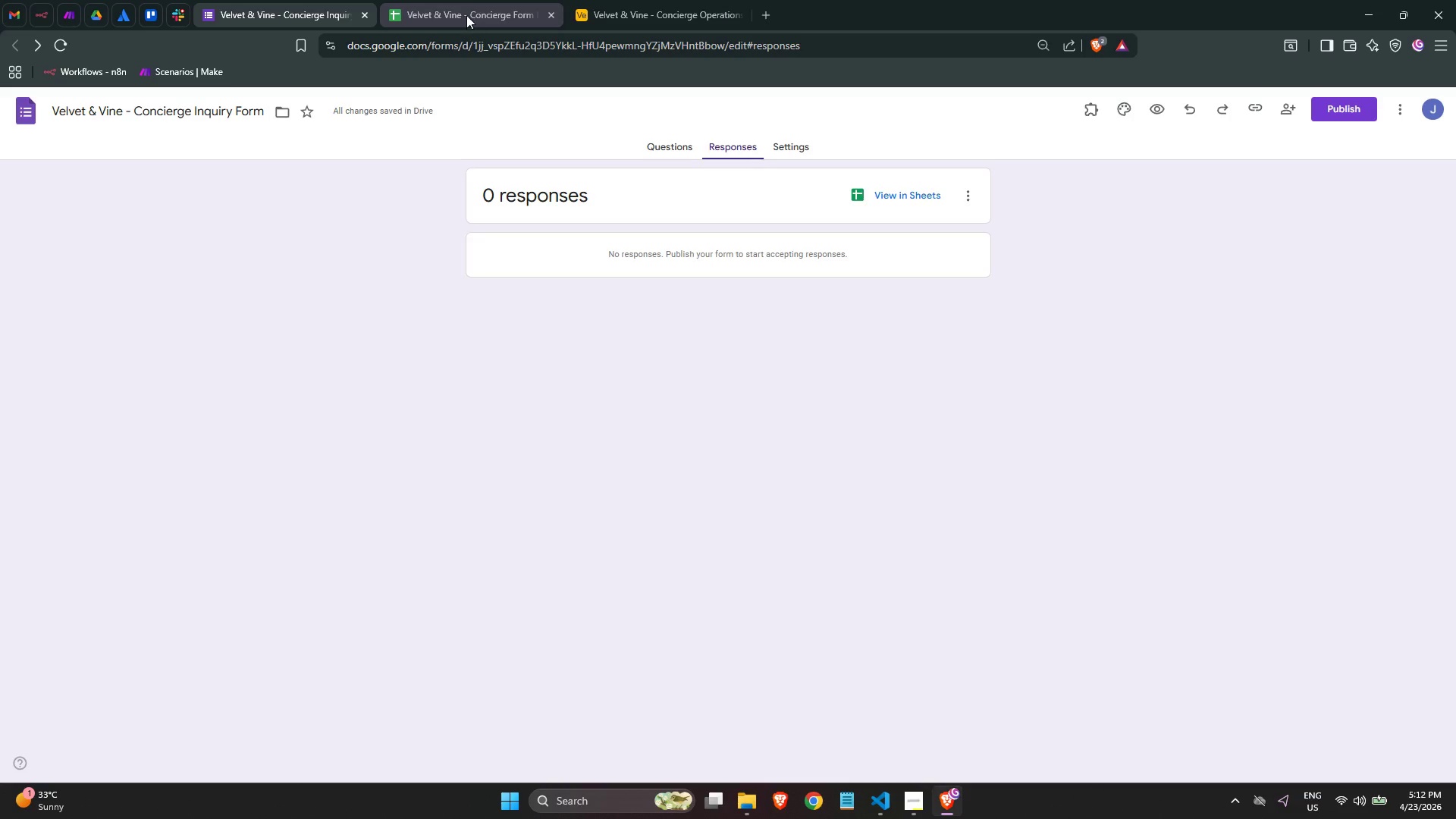 
left_click([417, 2])
 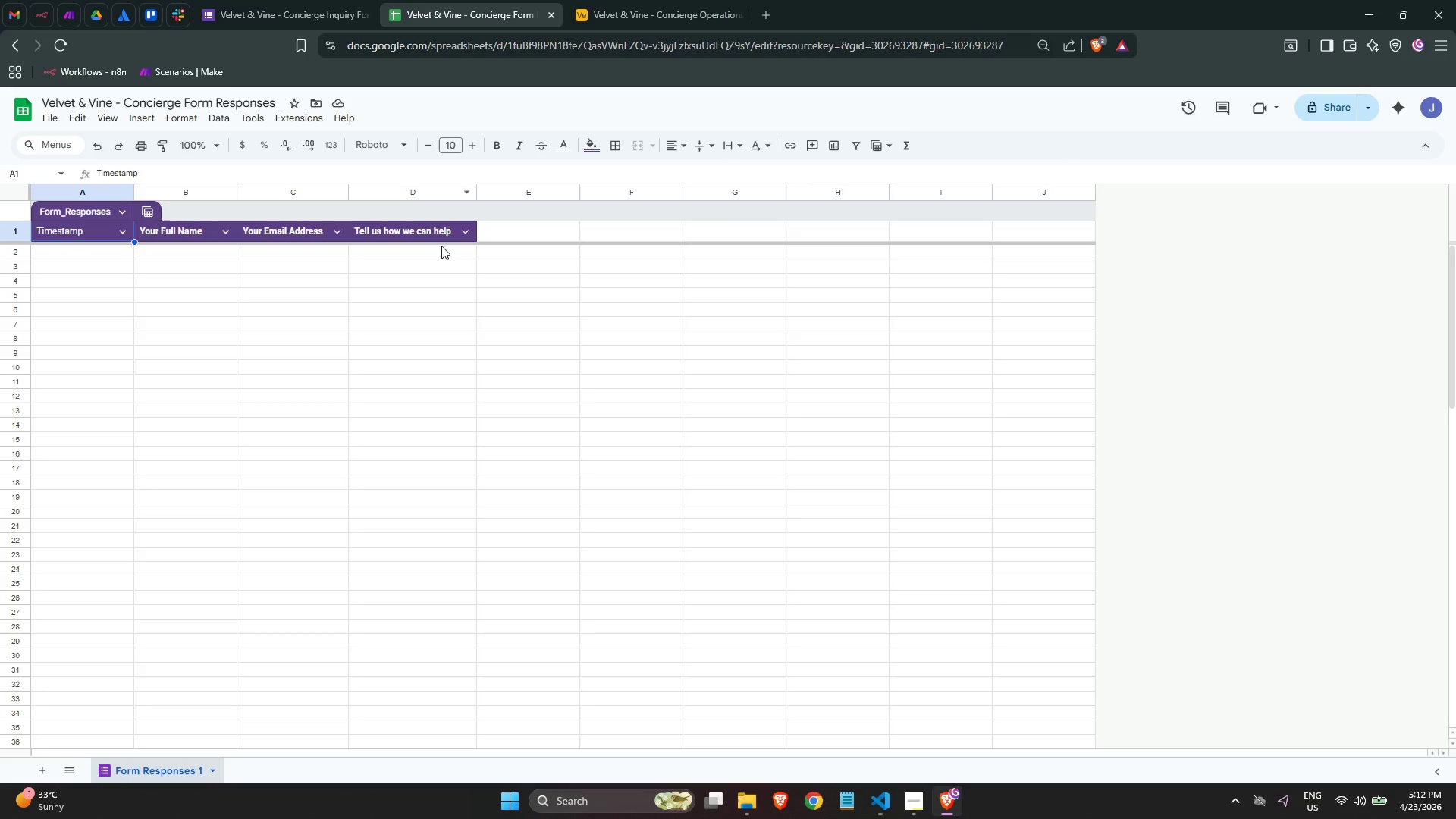 
left_click([439, 309])
 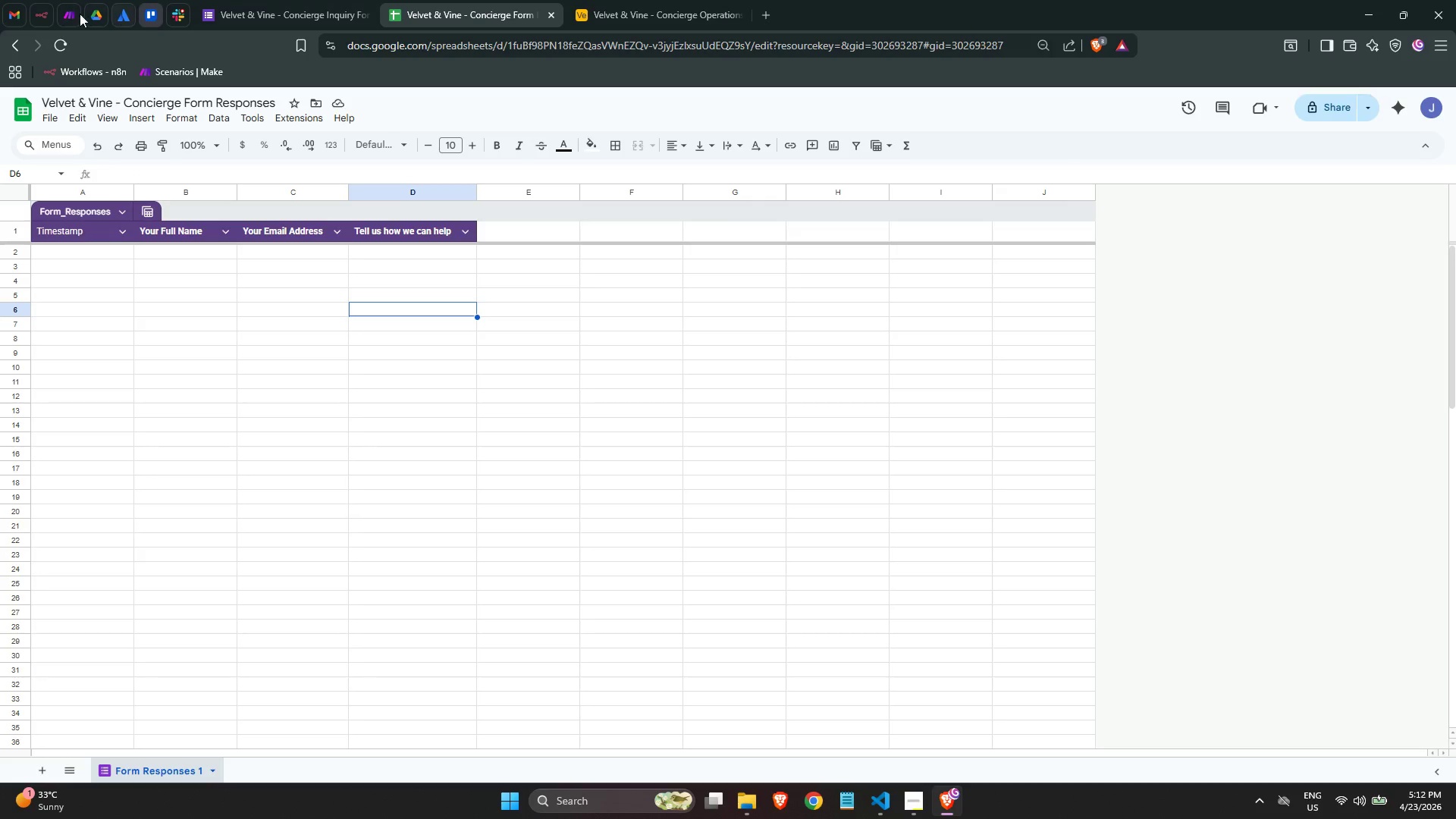 
left_click([48, 10])
 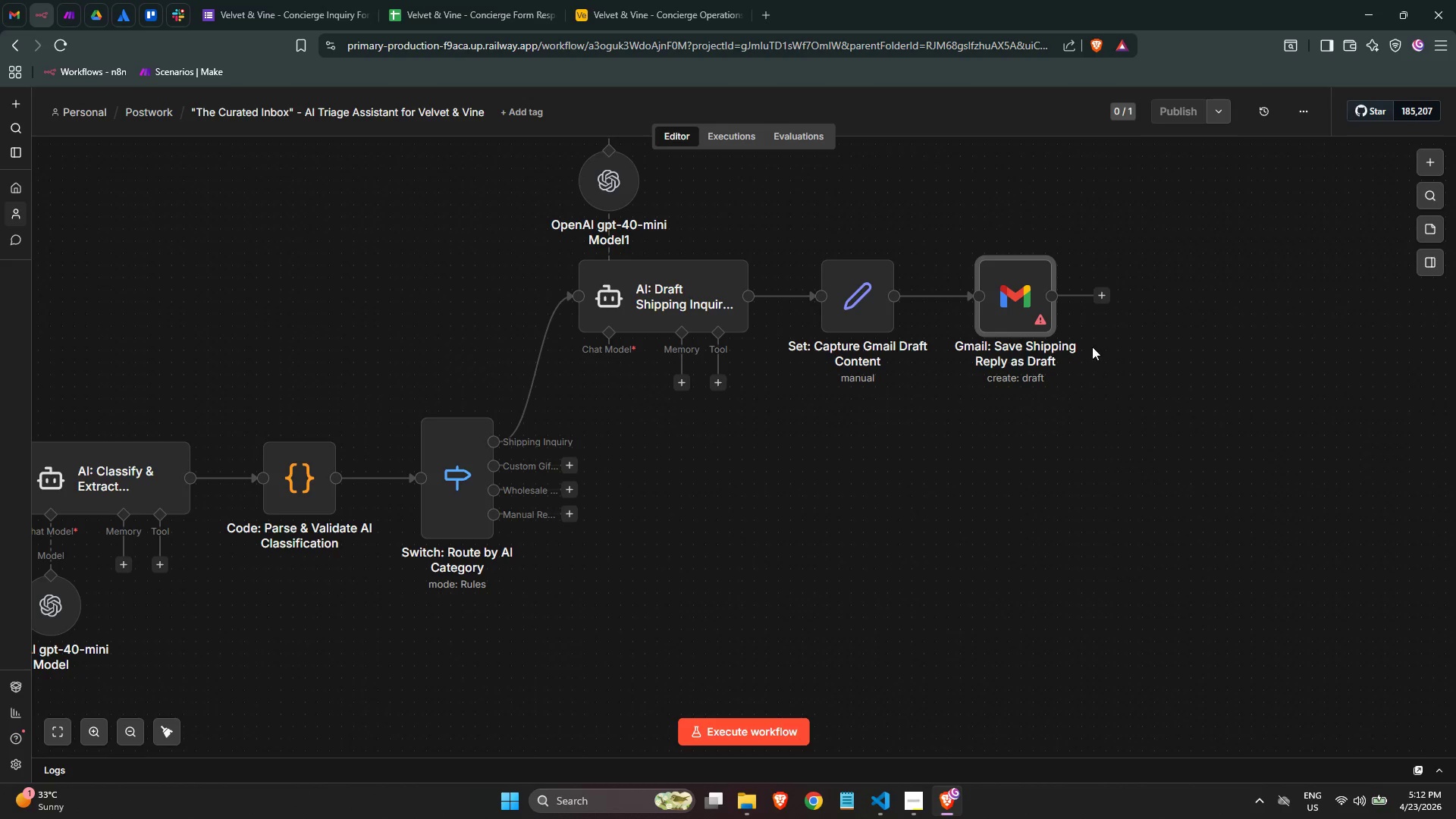 
double_click([1015, 308])
 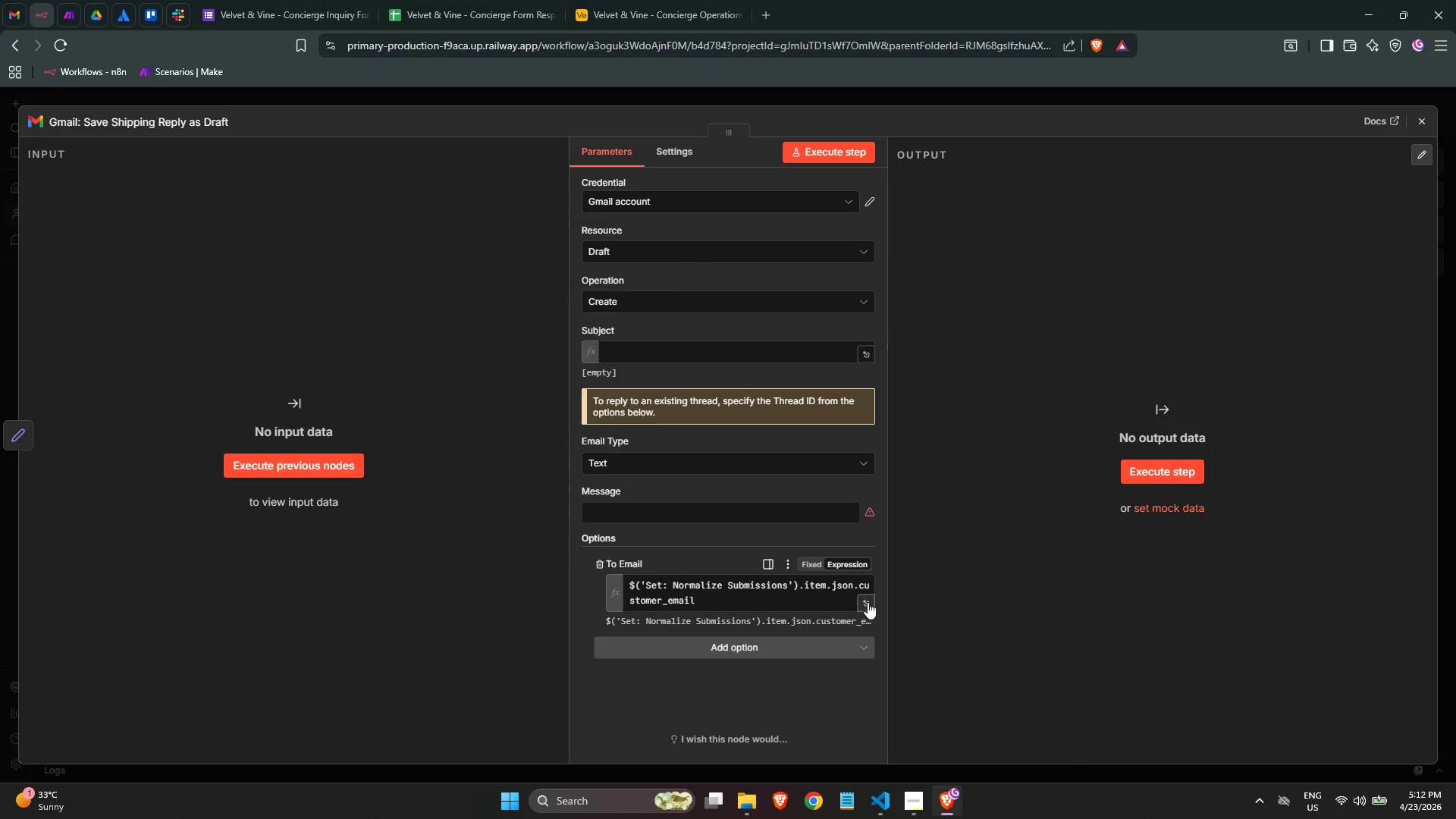 
left_click([825, 602])
 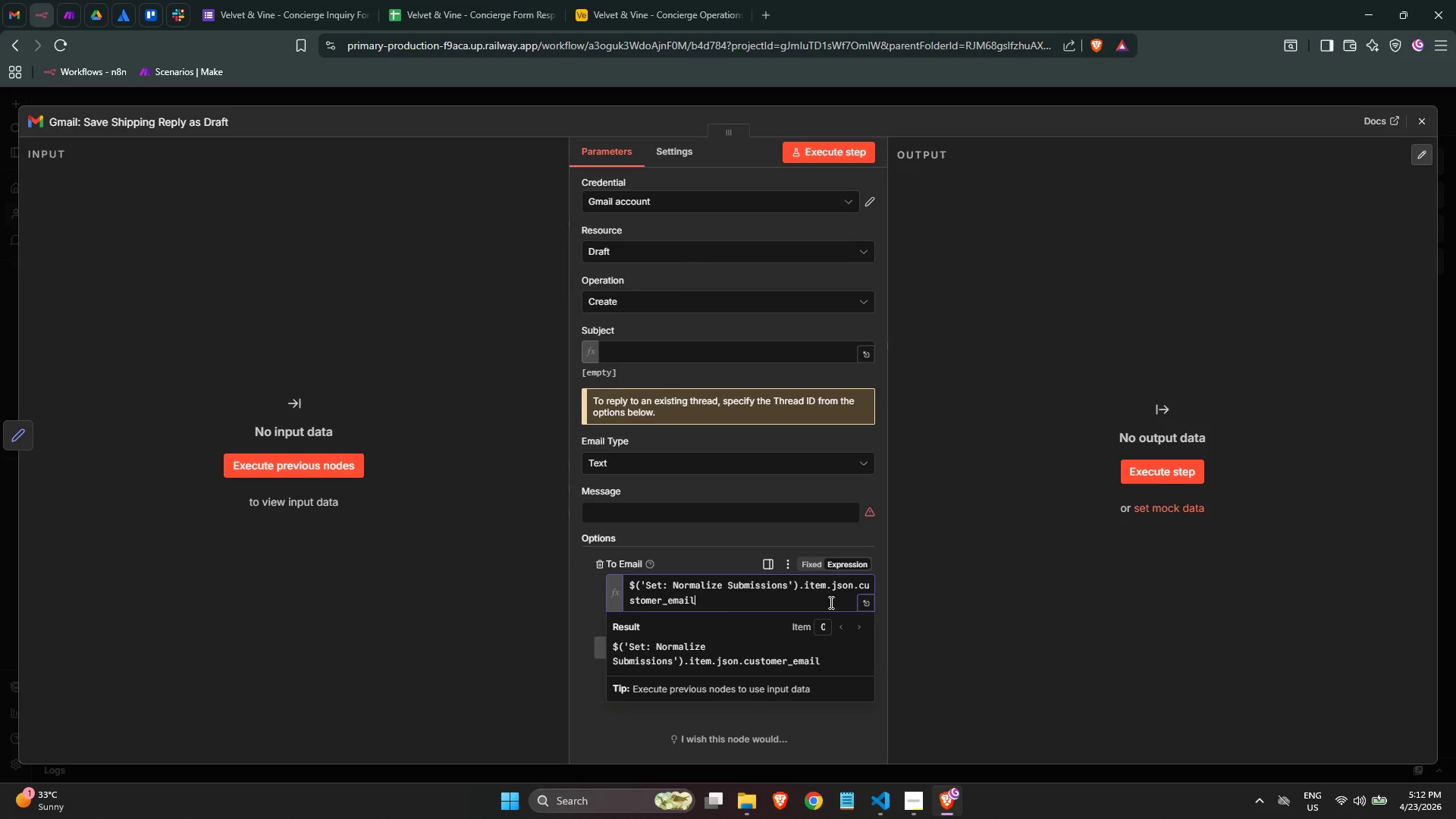 
key(ArrowUp)
 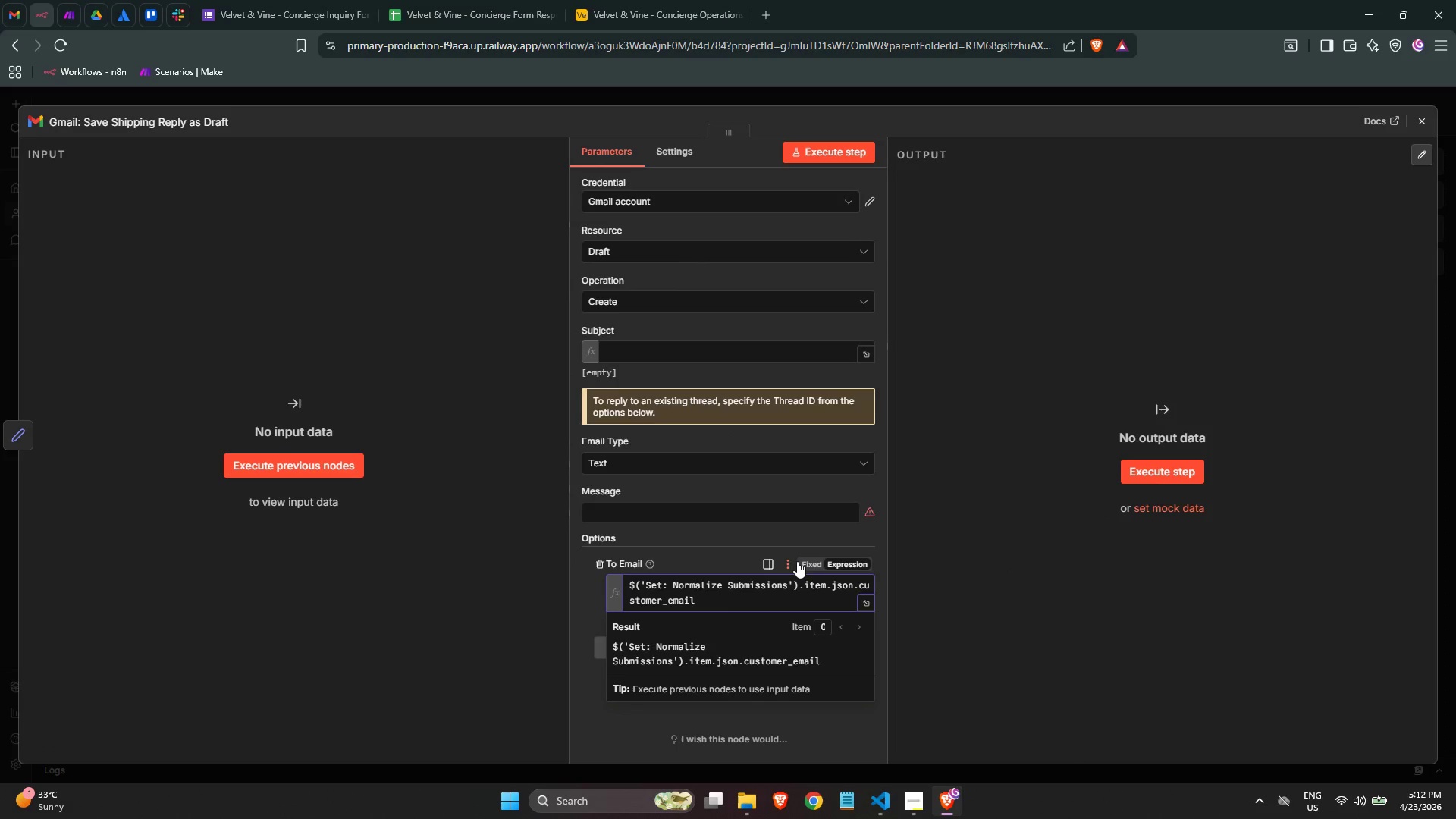 
key(ArrowUp)
 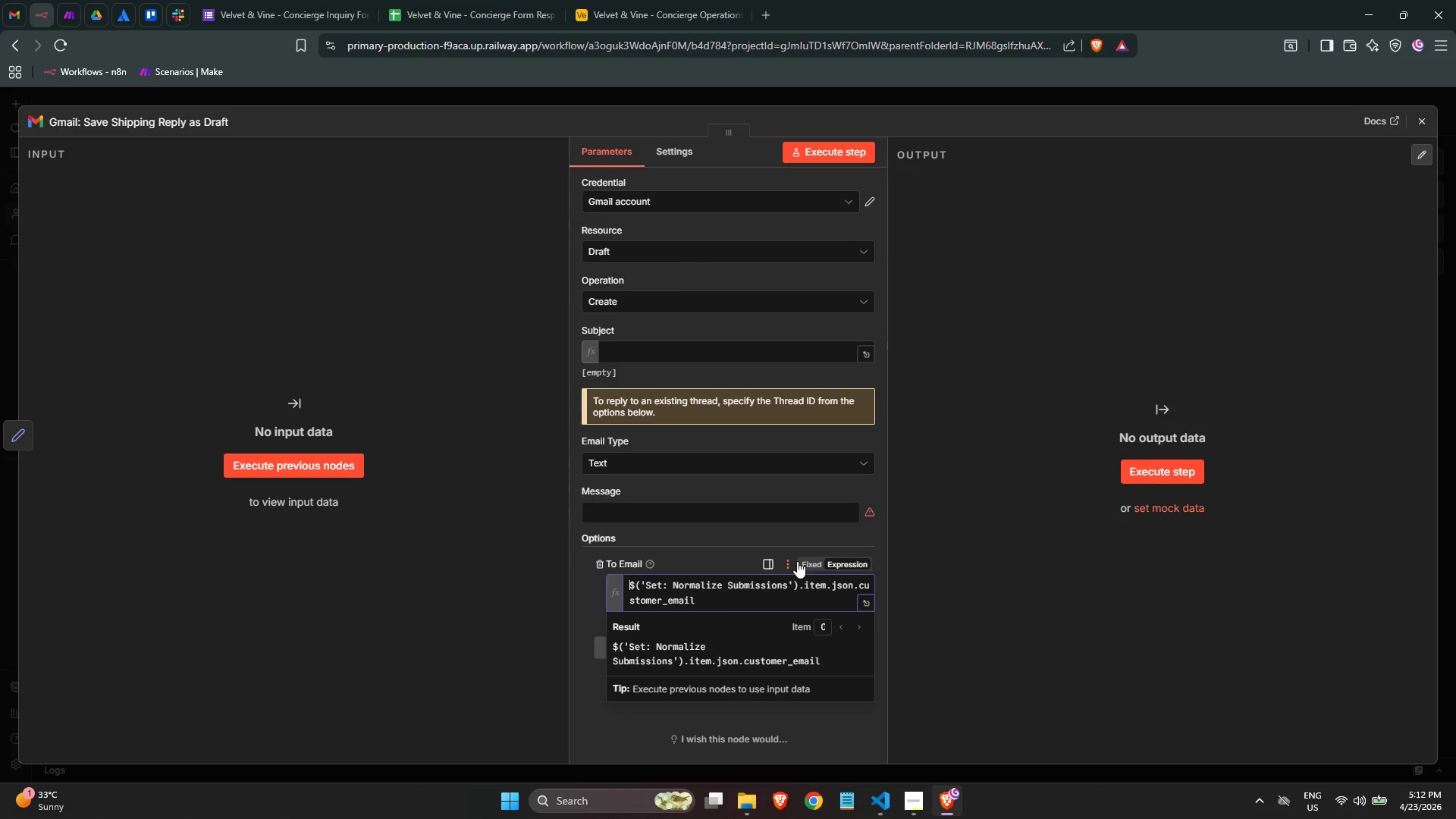 
key(Control+ArrowUp)
 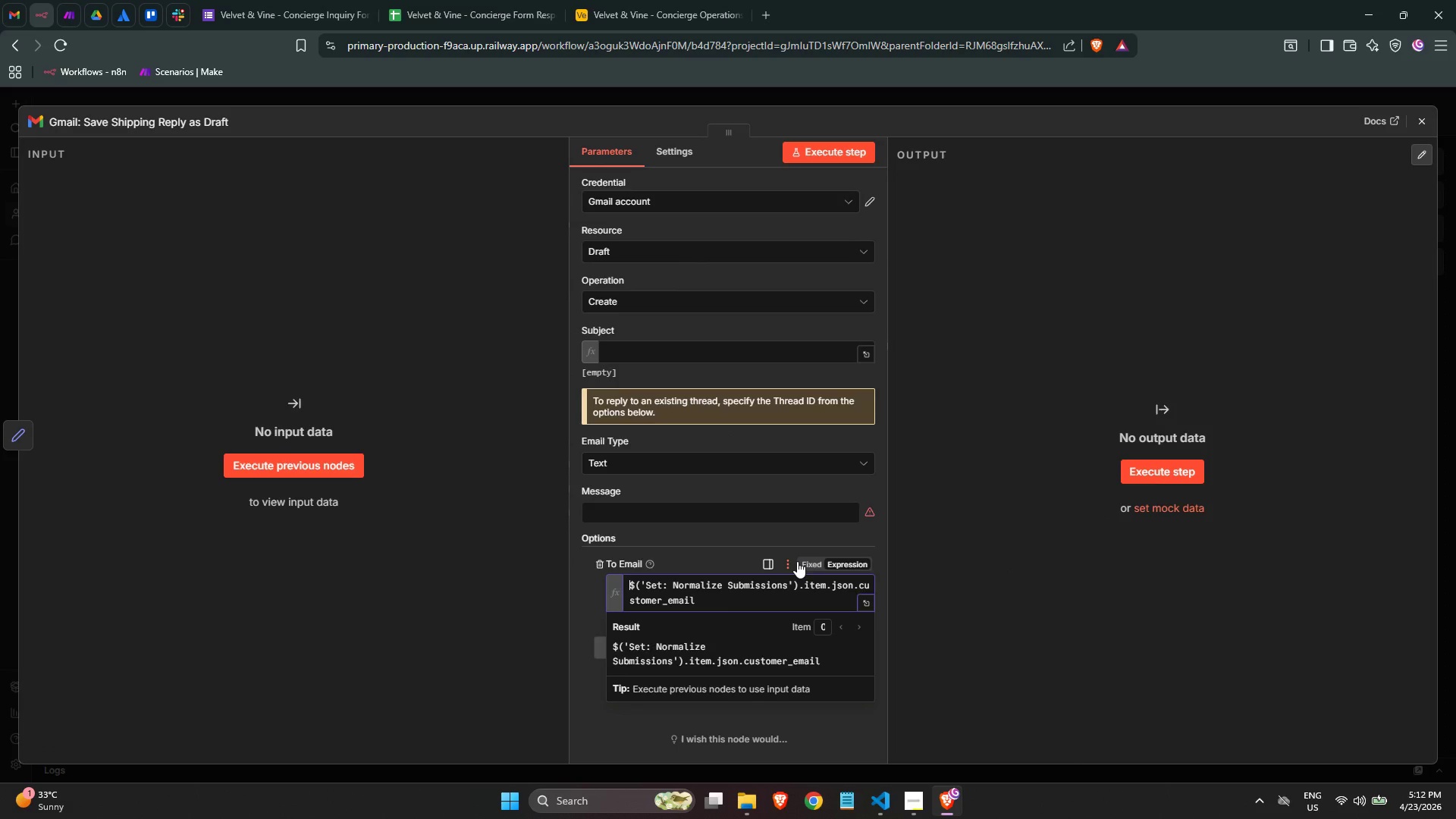 
key(Control+ArrowLeft)
 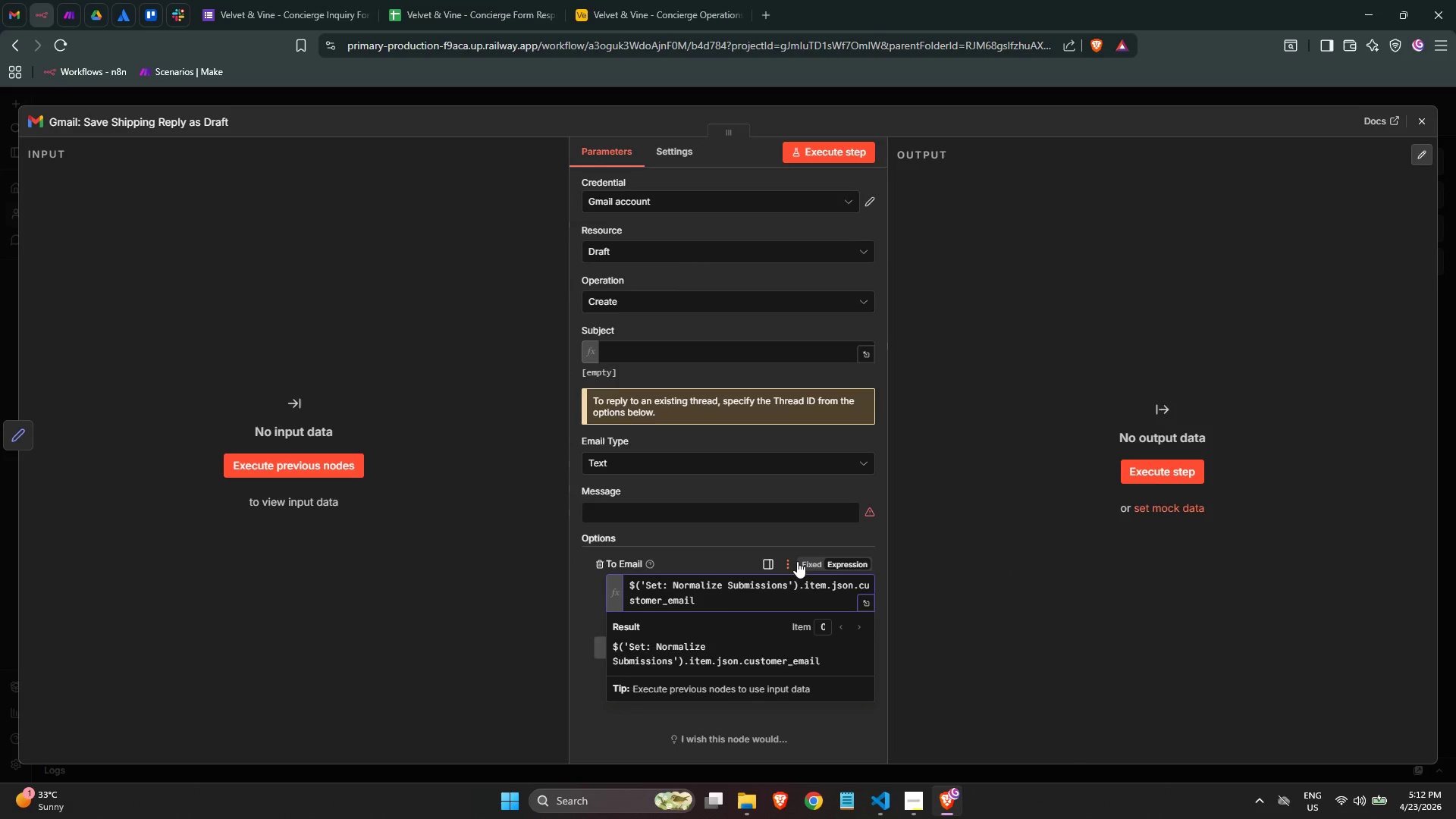 
key(Shift+BracketLeft)
 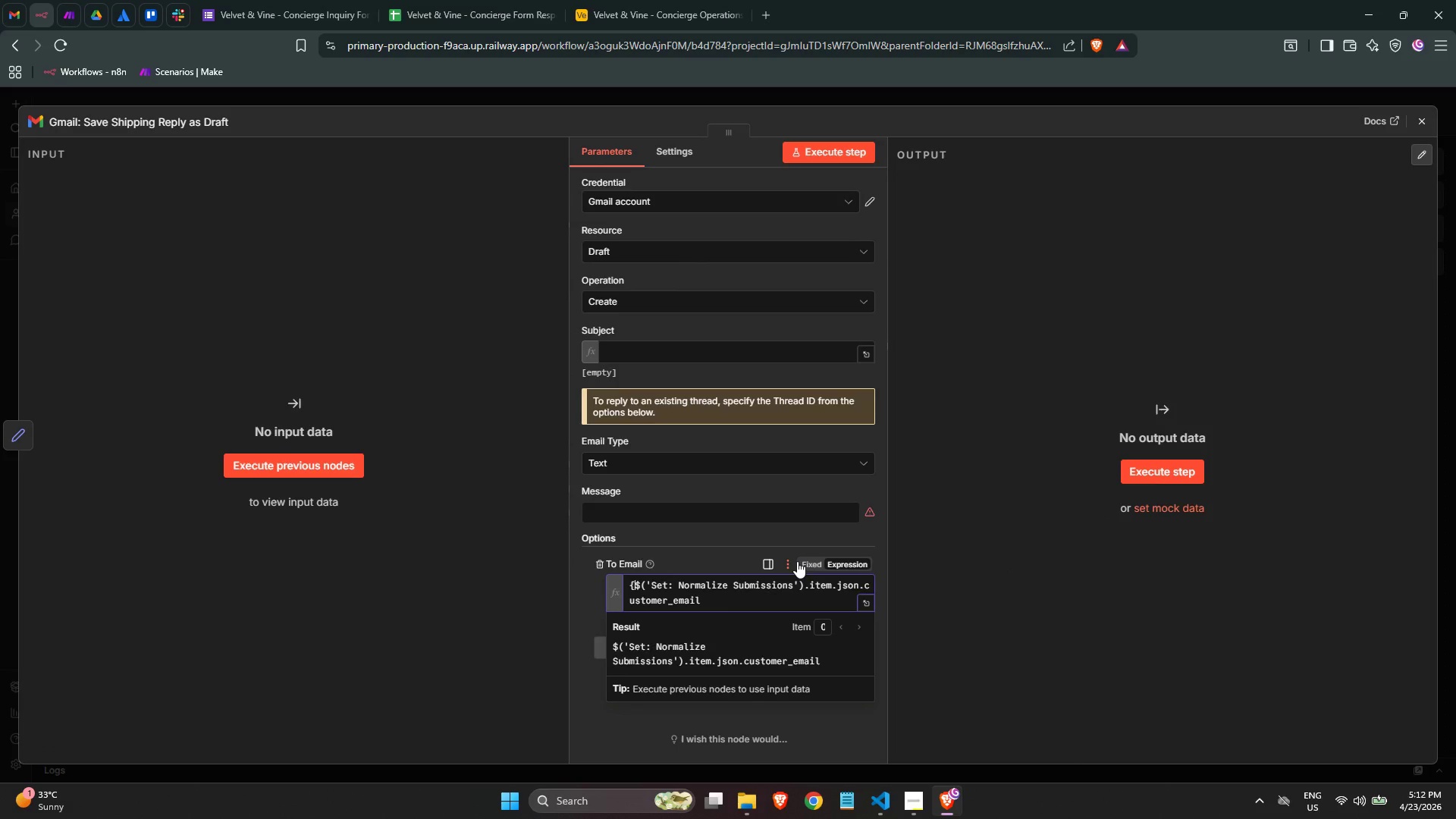 
key(Shift+BracketLeft)
 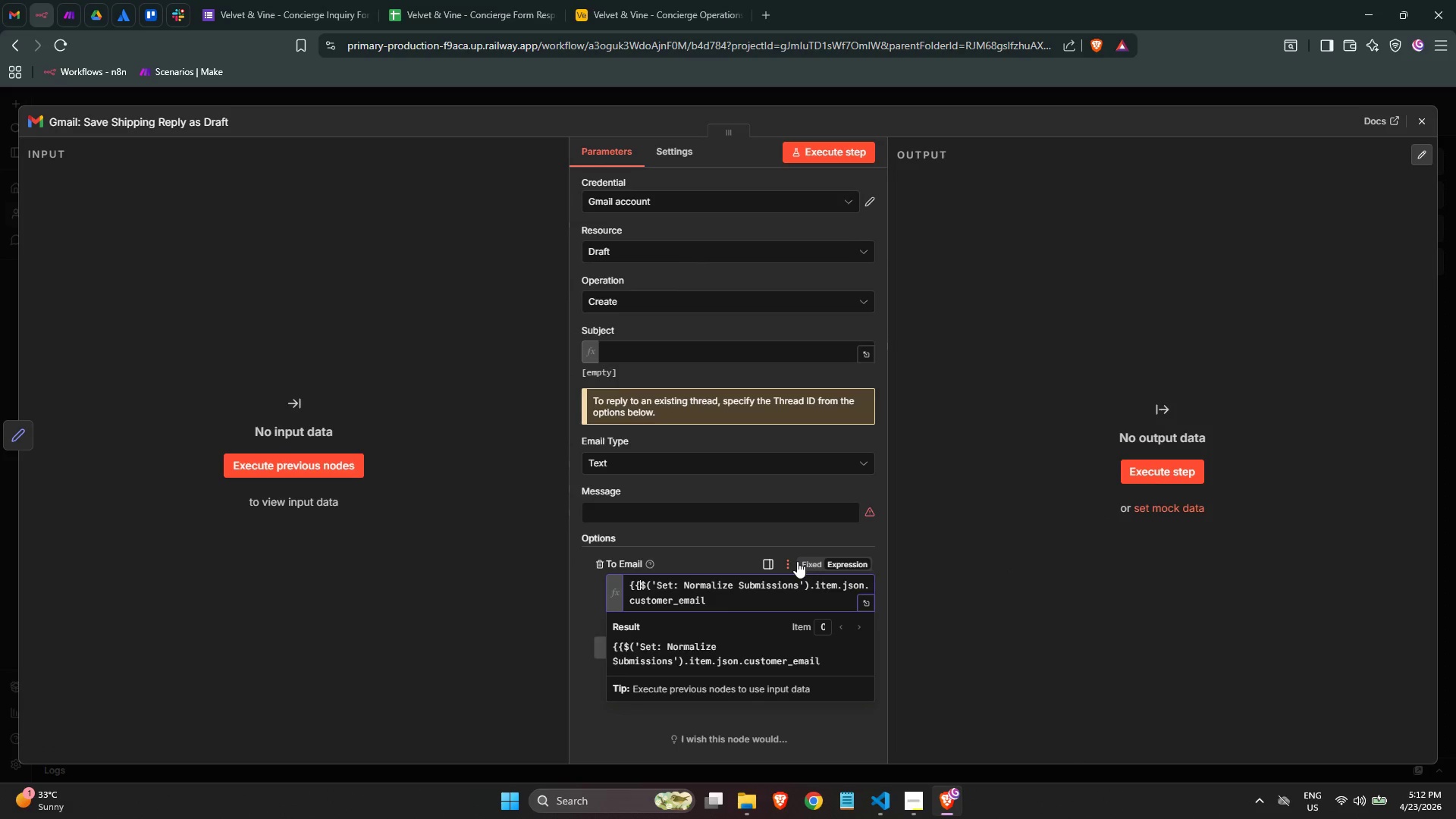 
key(Space)
 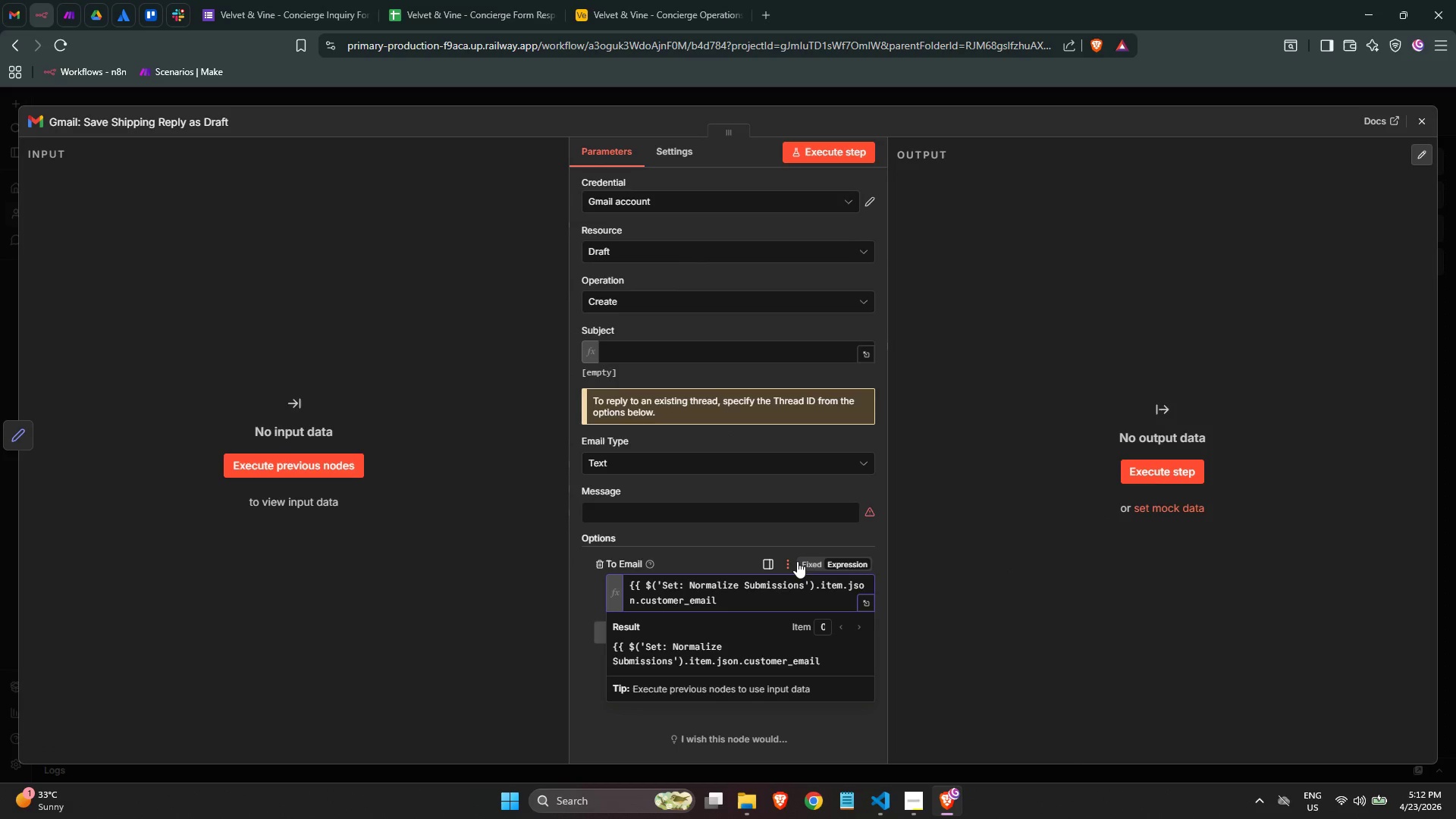 
key(ArrowDown)
 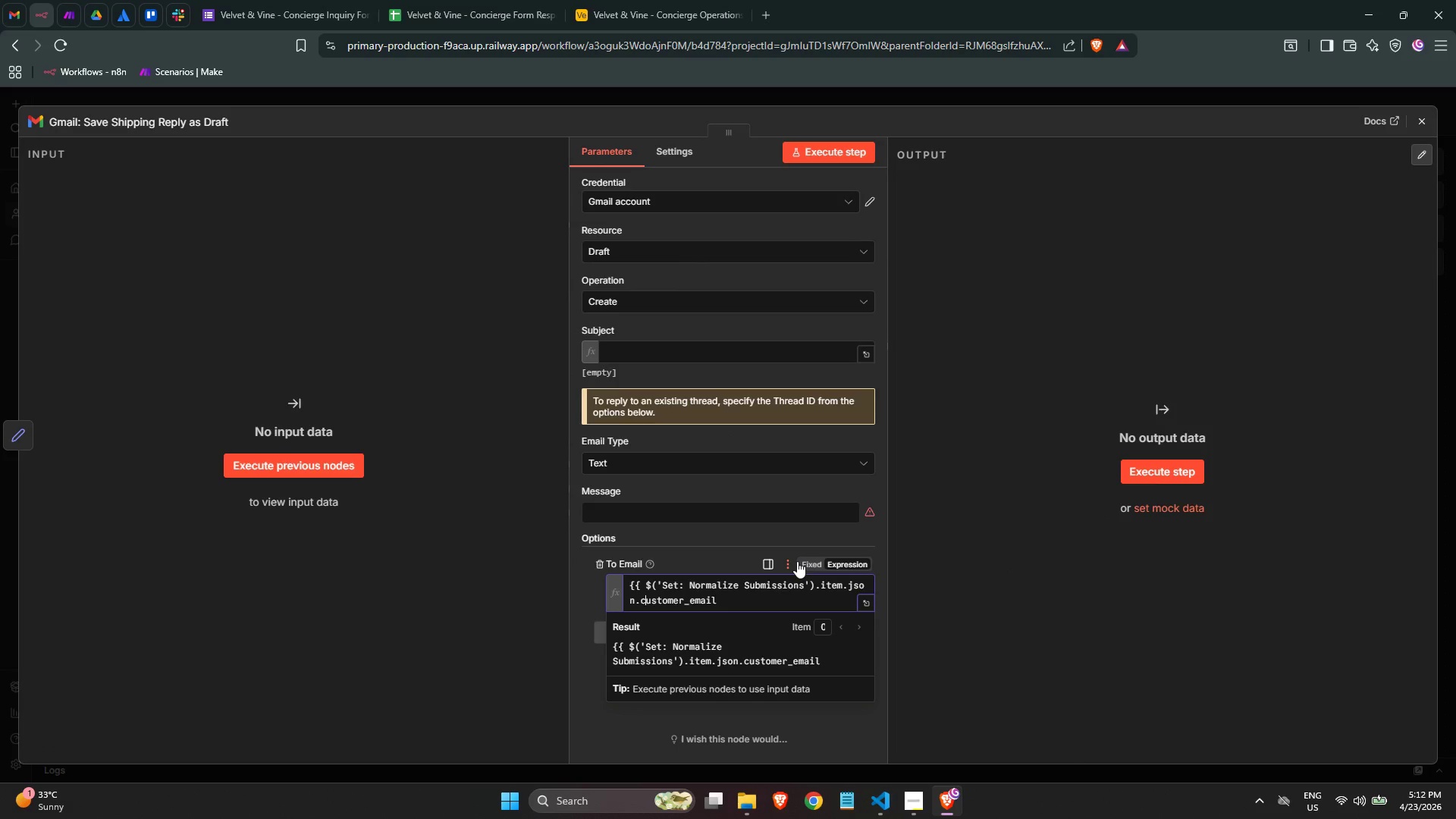 
key(ArrowDown)
 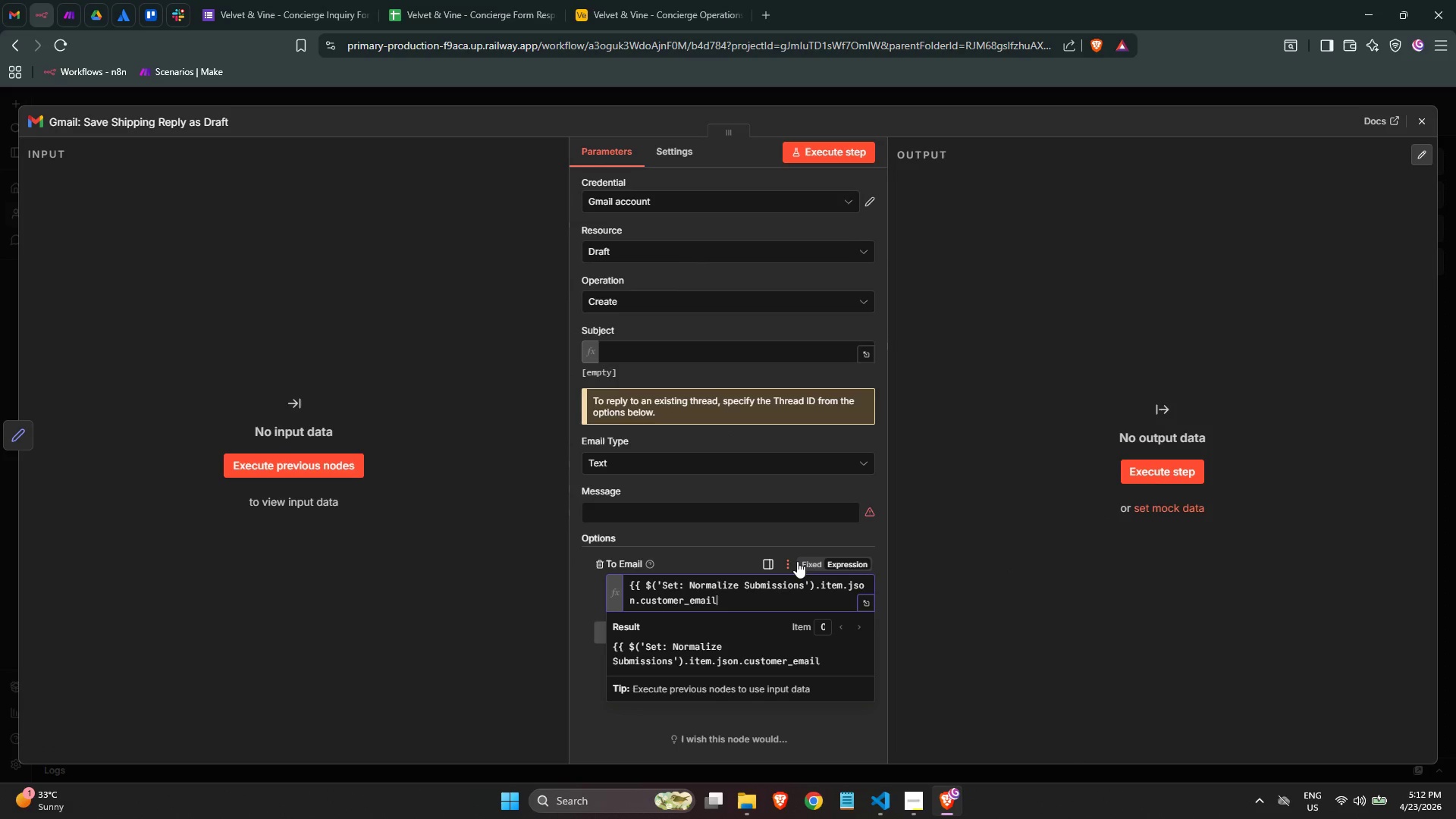 
key(Control+ArrowRight)
 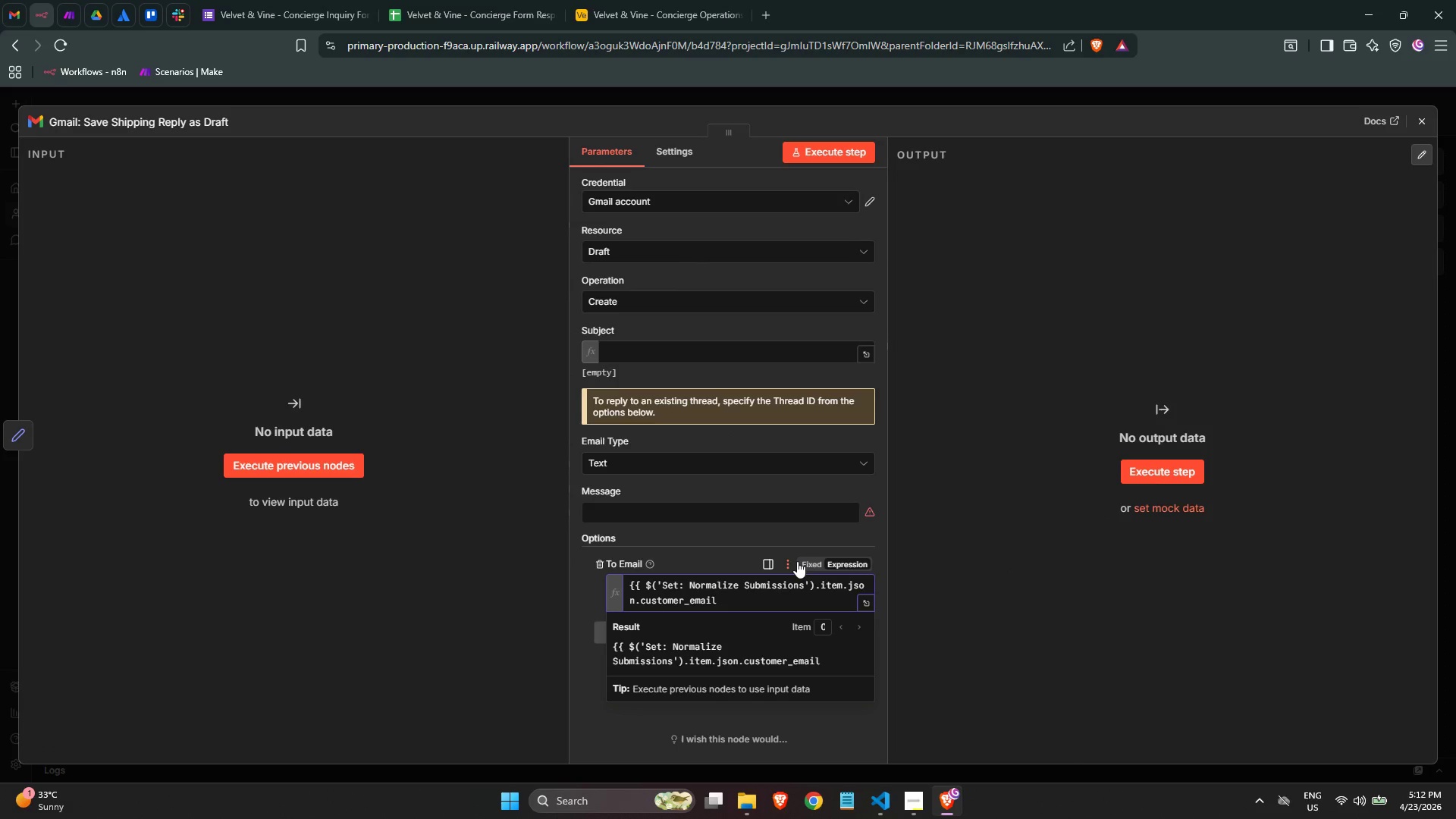 
key(Space)
 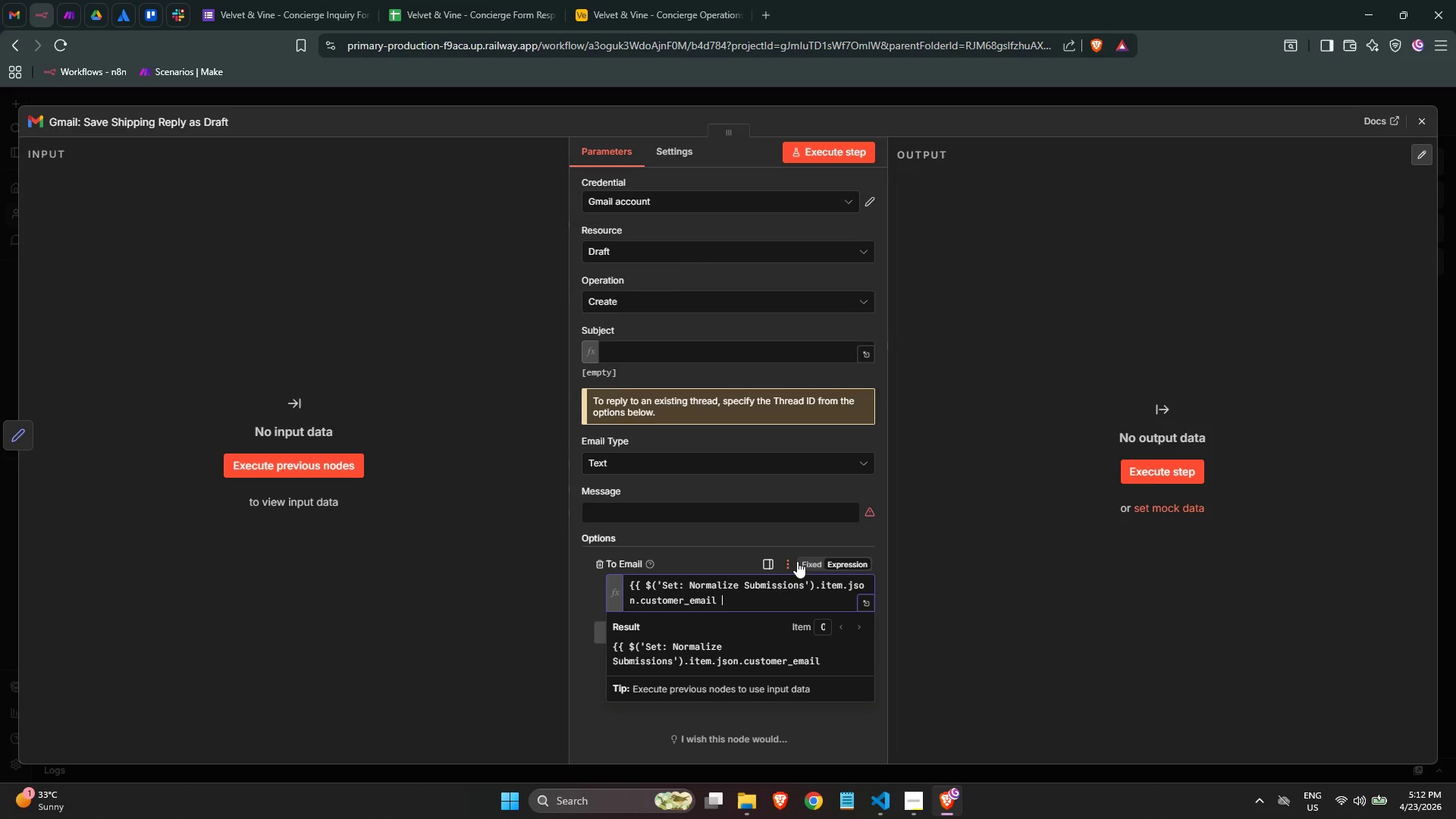 
key(Shift+BracketRight)
 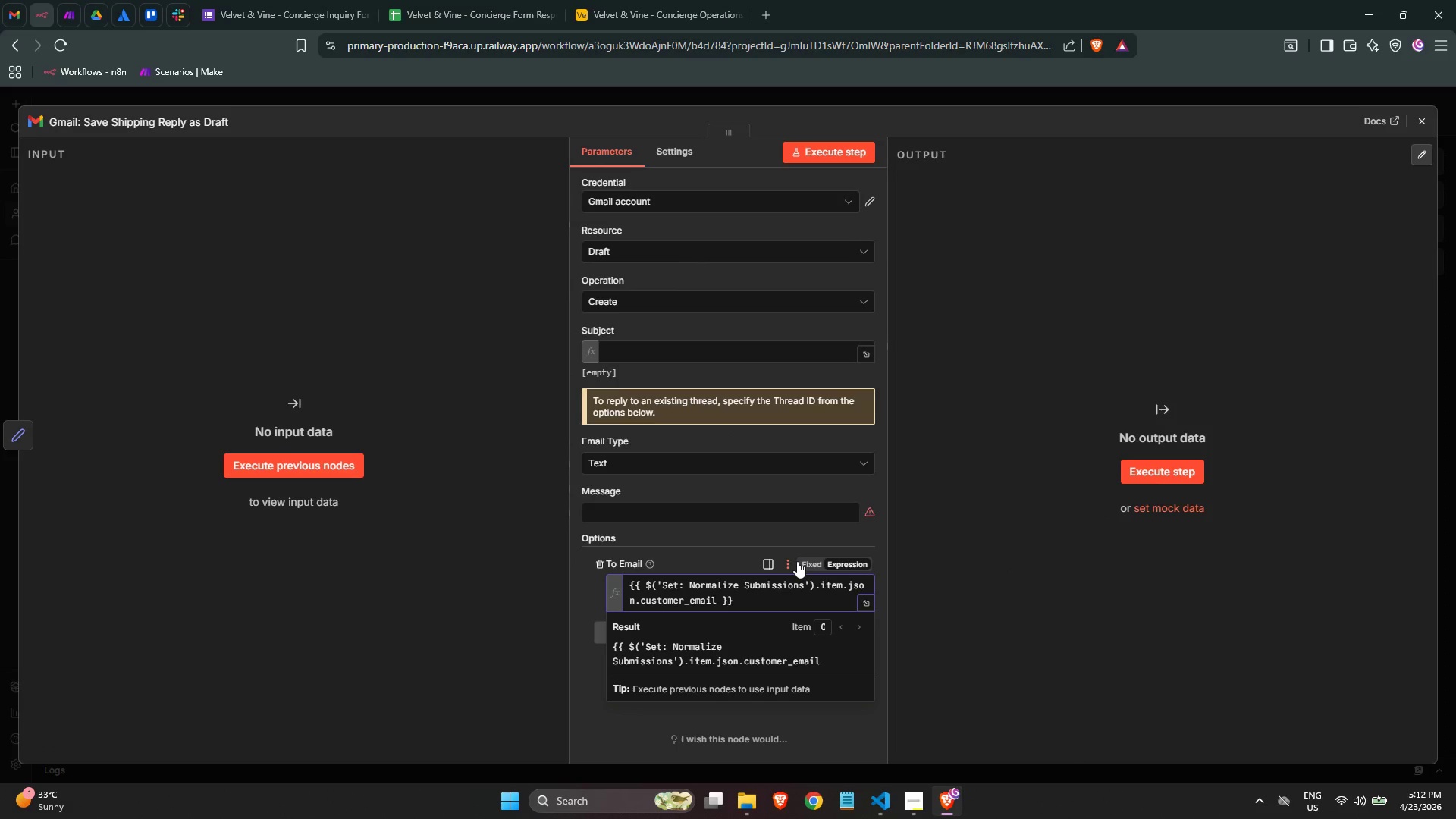 
key(Shift+BracketRight)
 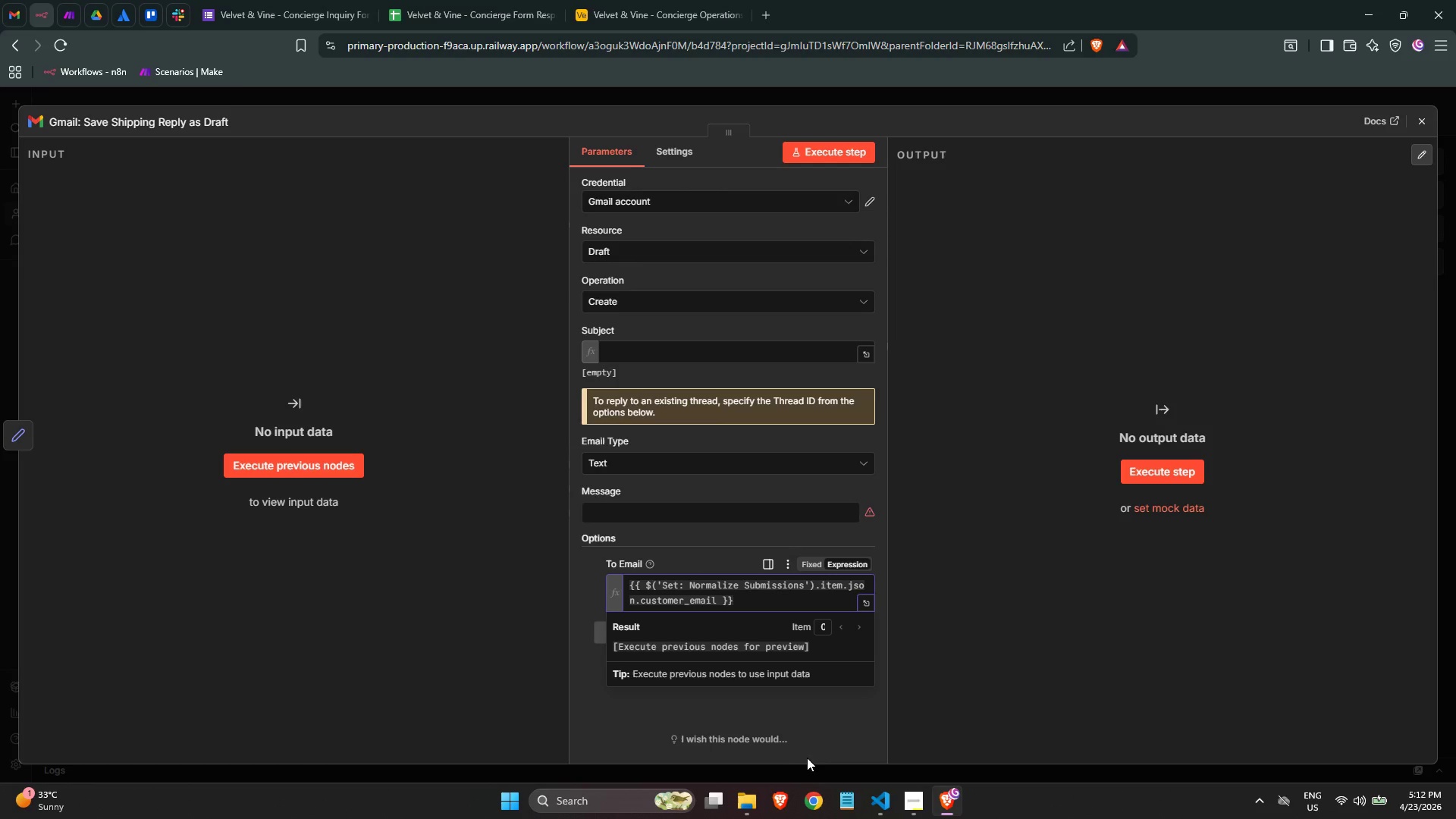 
left_click([821, 756])
 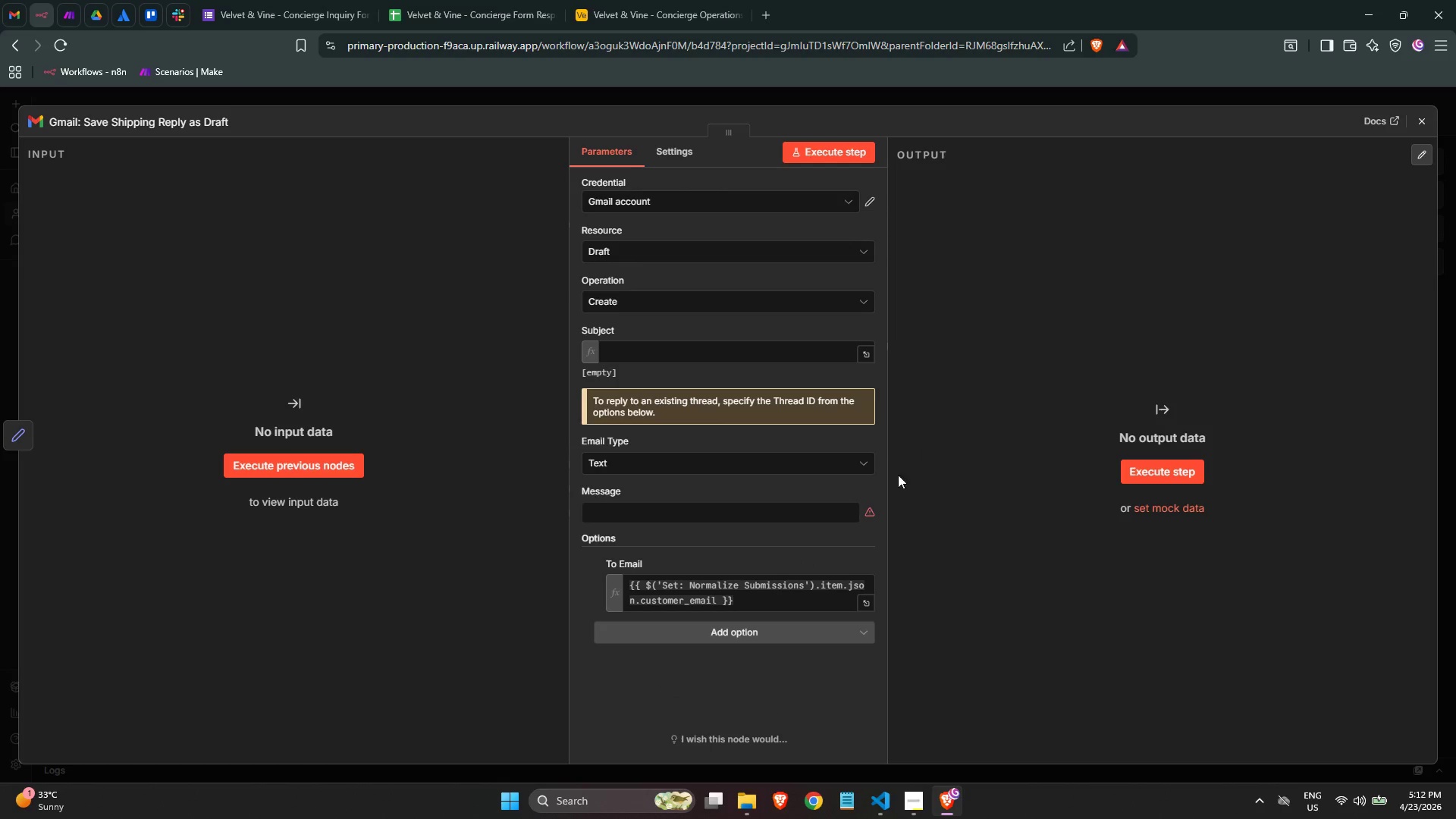 
left_click([745, 504])
 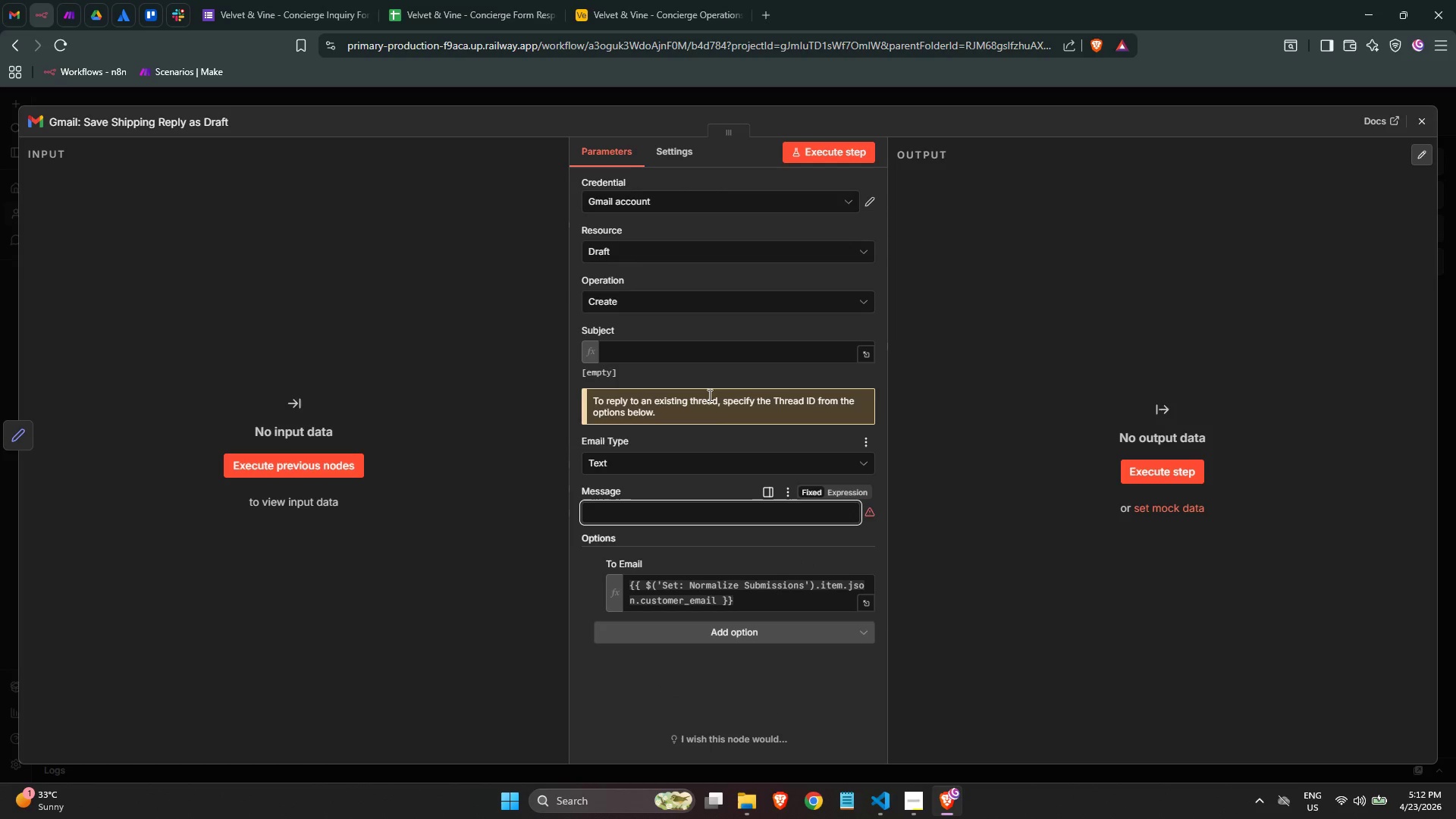 
mouse_move([709, 352])
 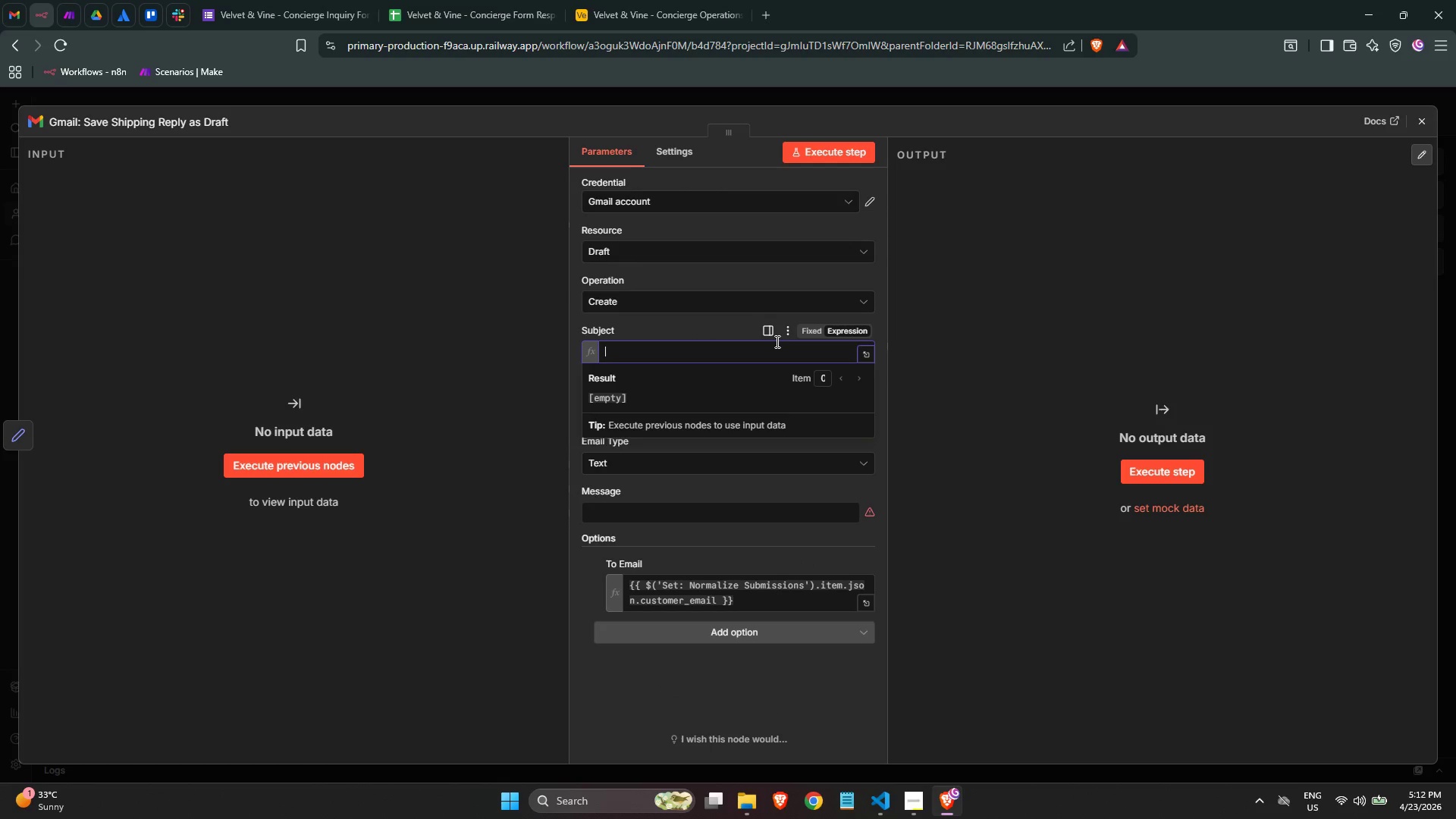 
key(Shift+BracketLeft)
 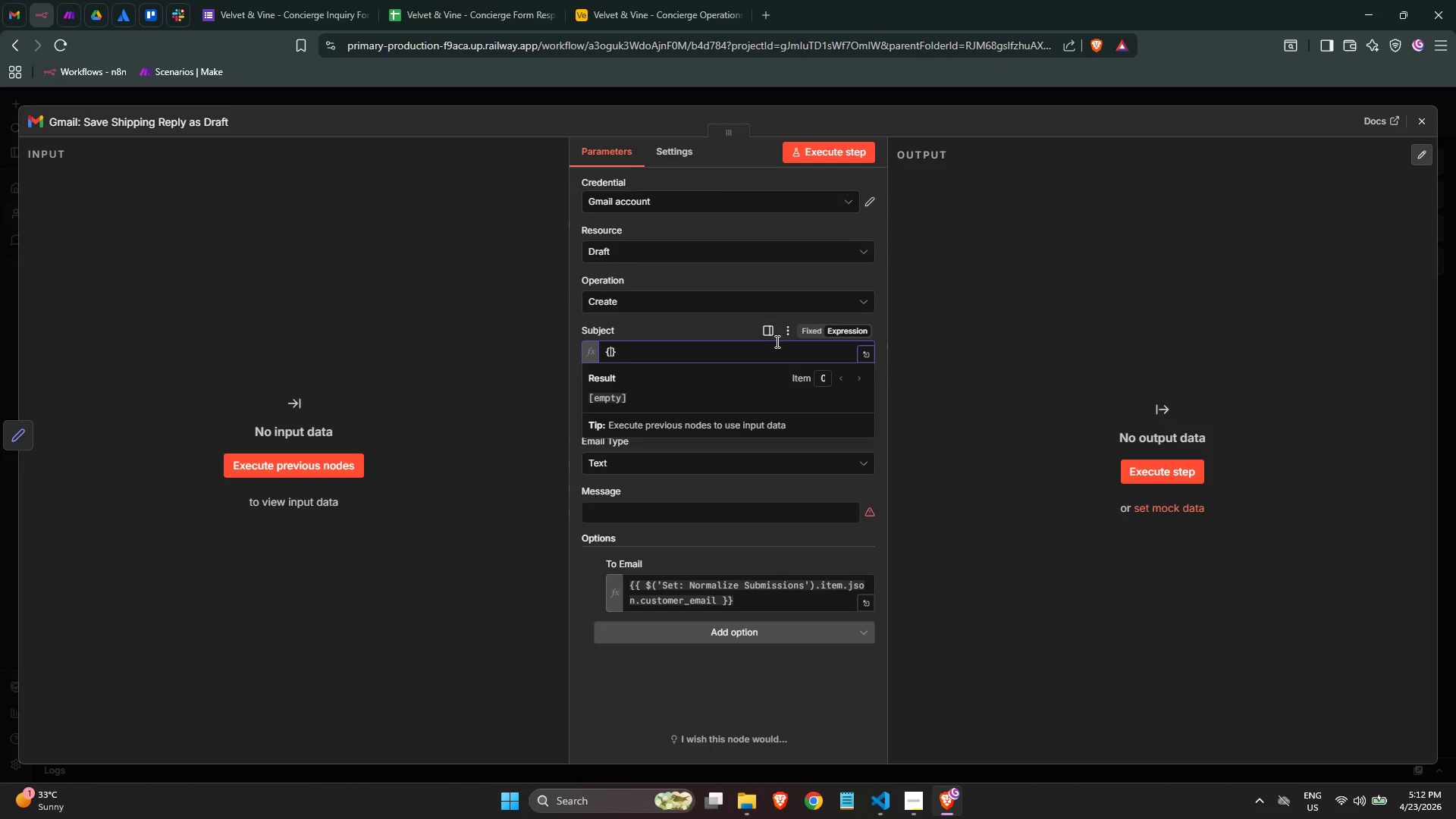 
key(Shift+BracketLeft)
 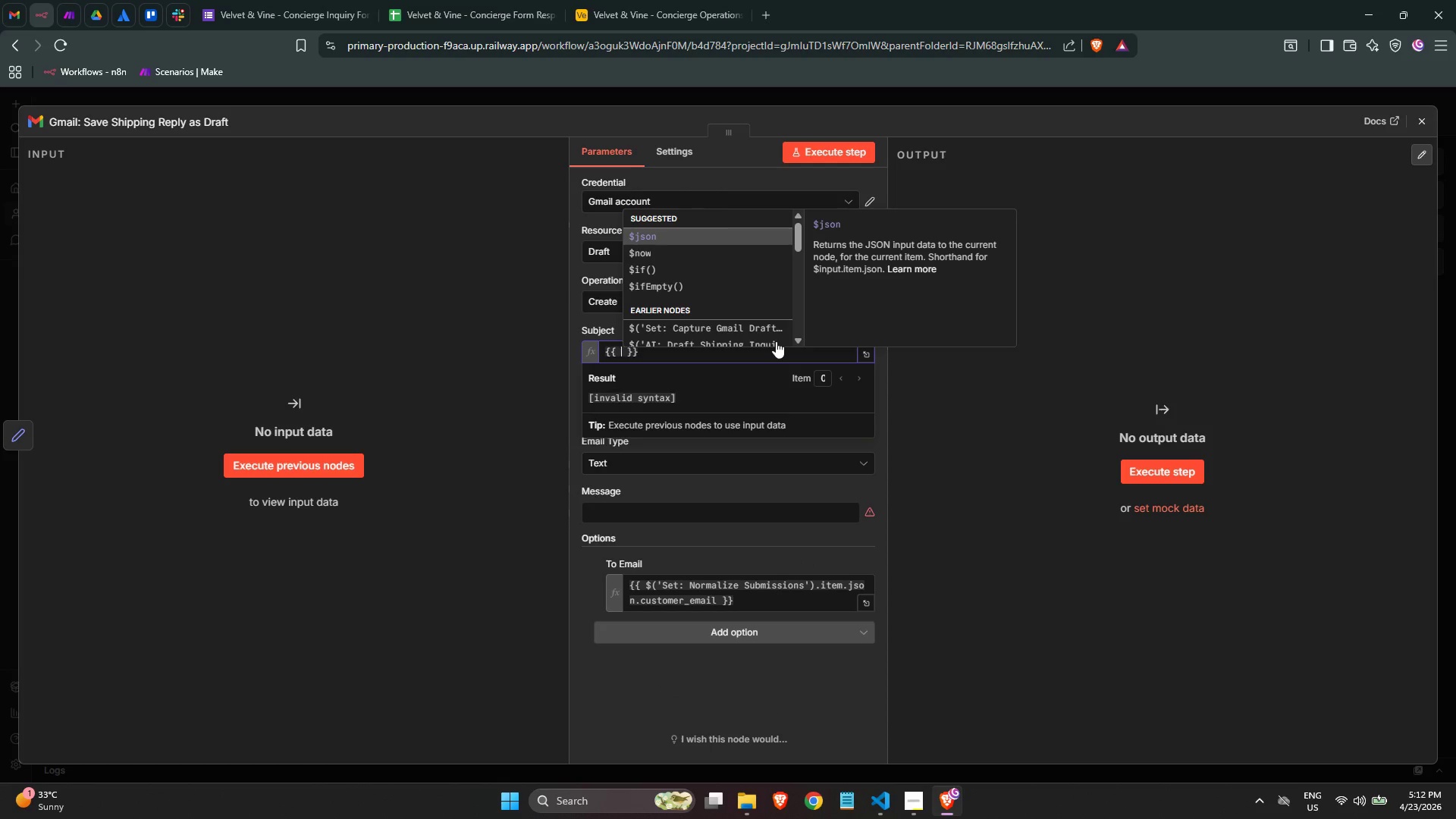 
key(Enter)
 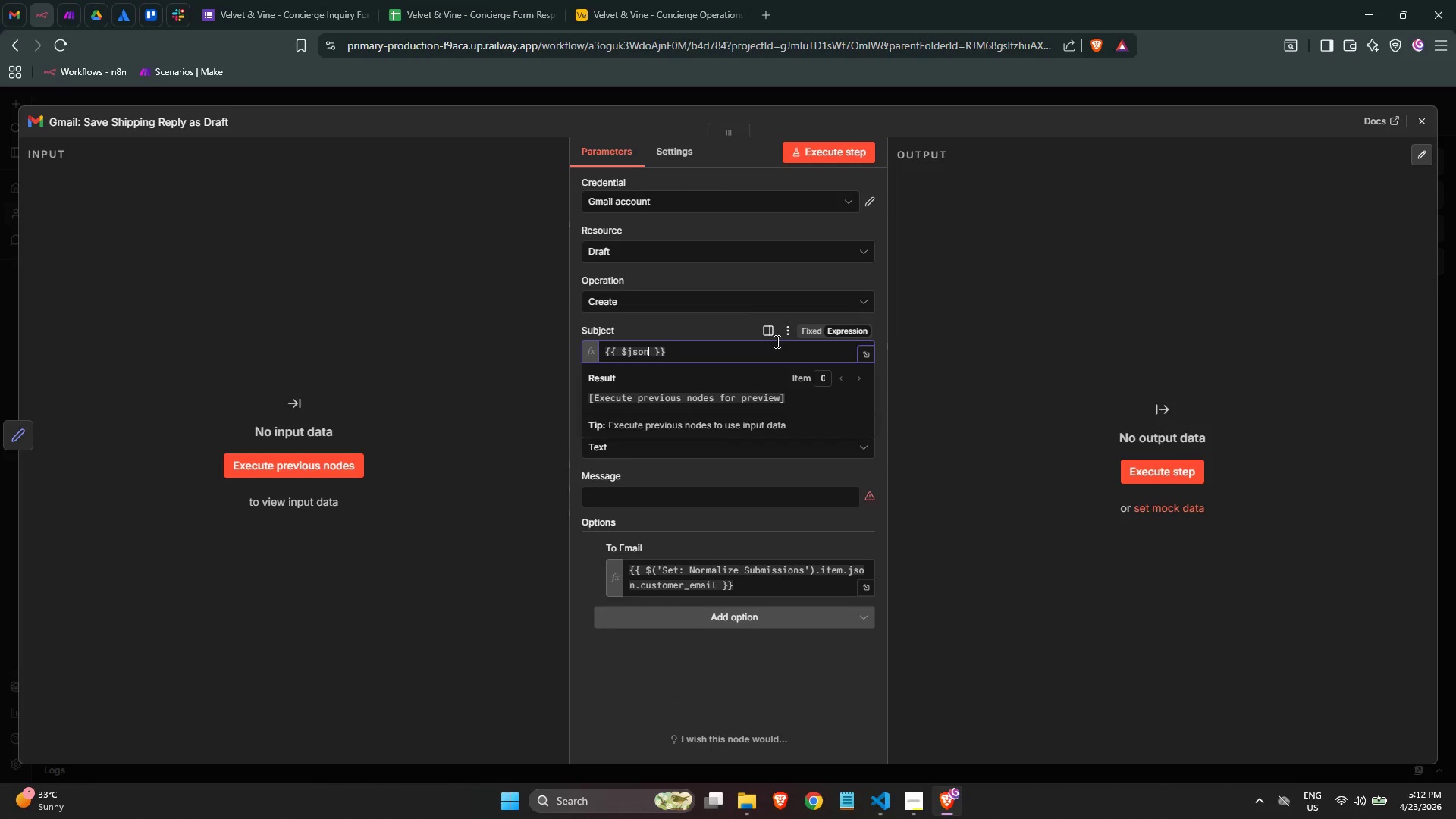 
type(.draft.subject)
 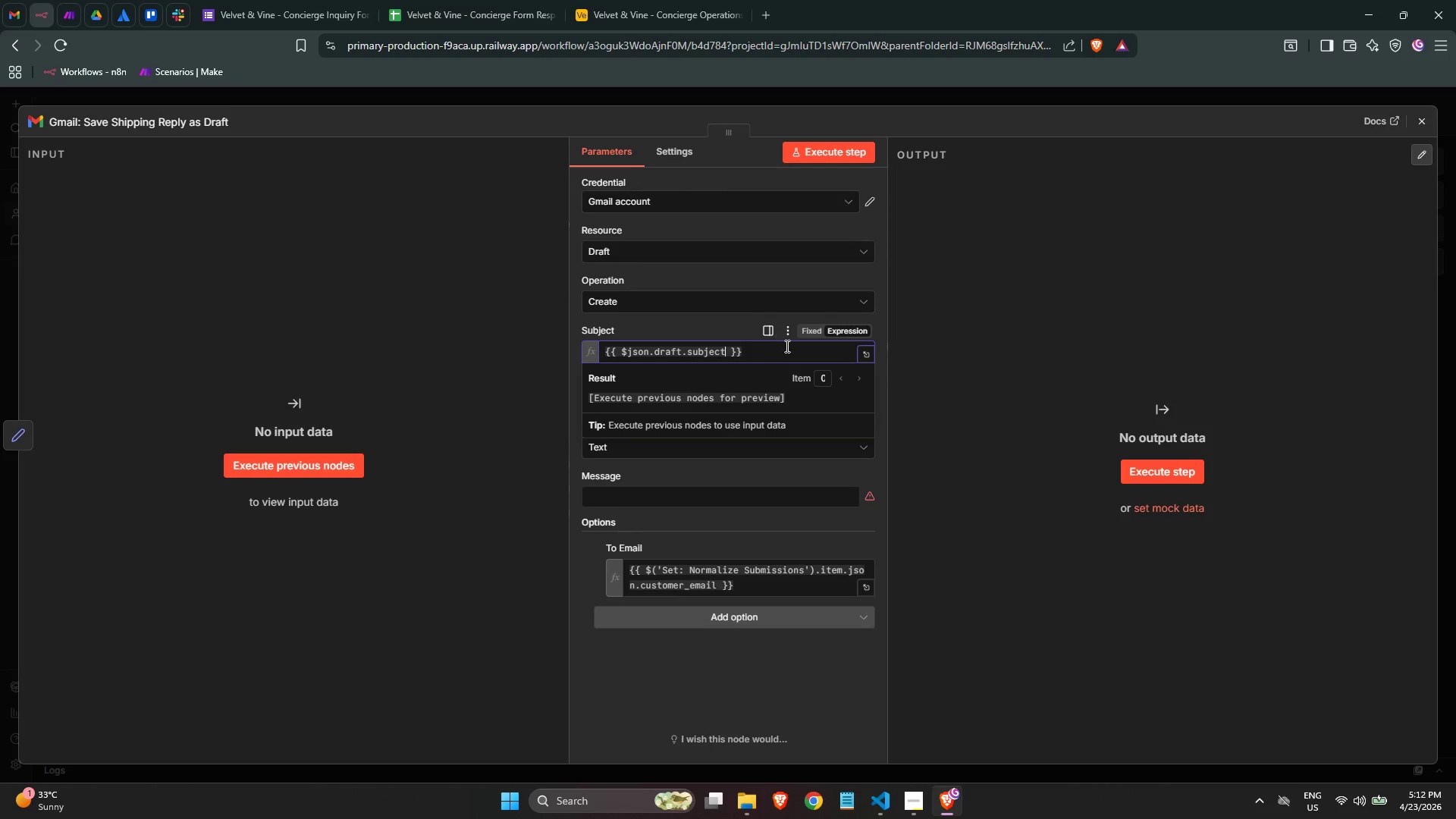 
left_click([683, 350])
 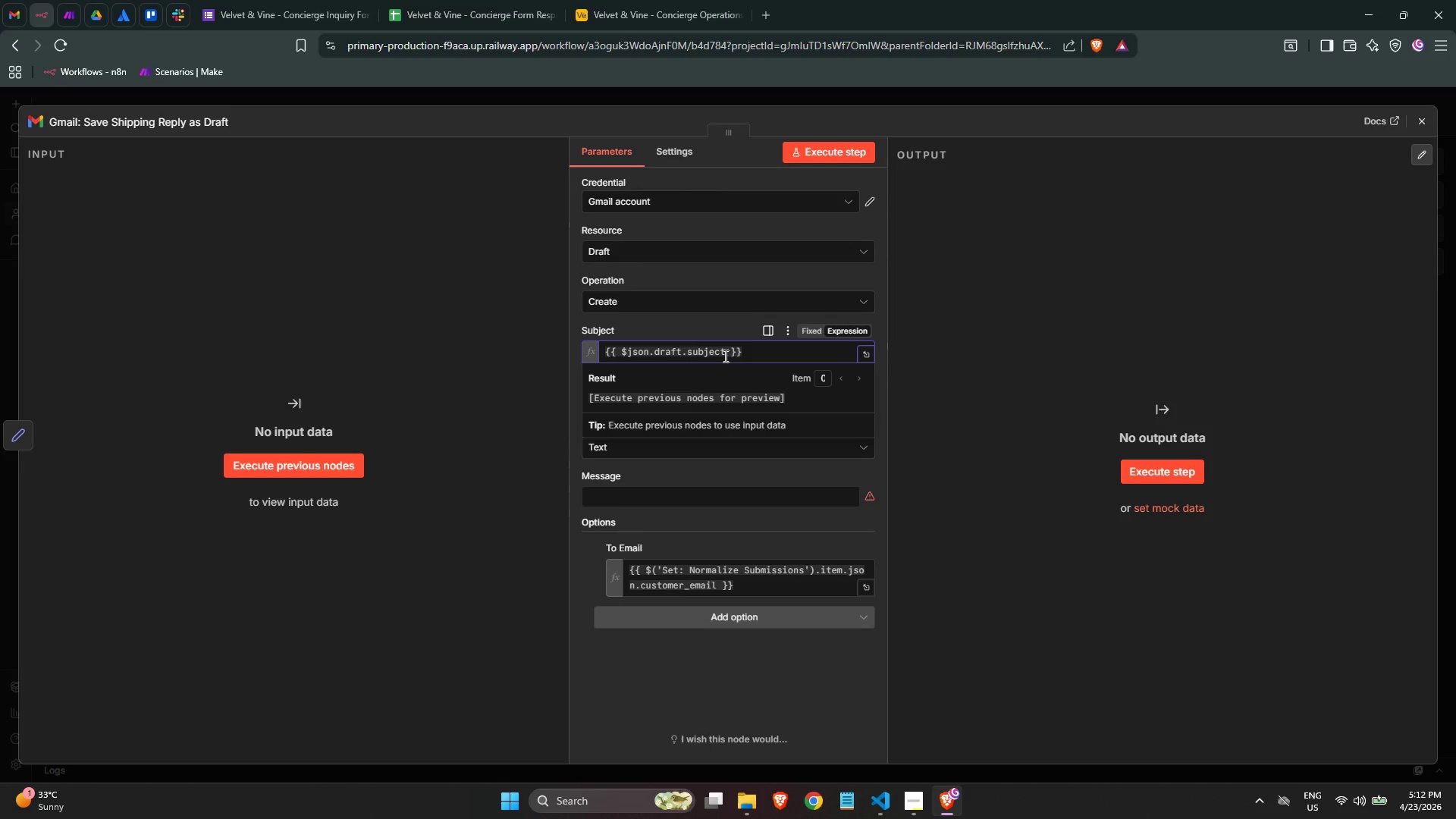 
key(Backspace)
 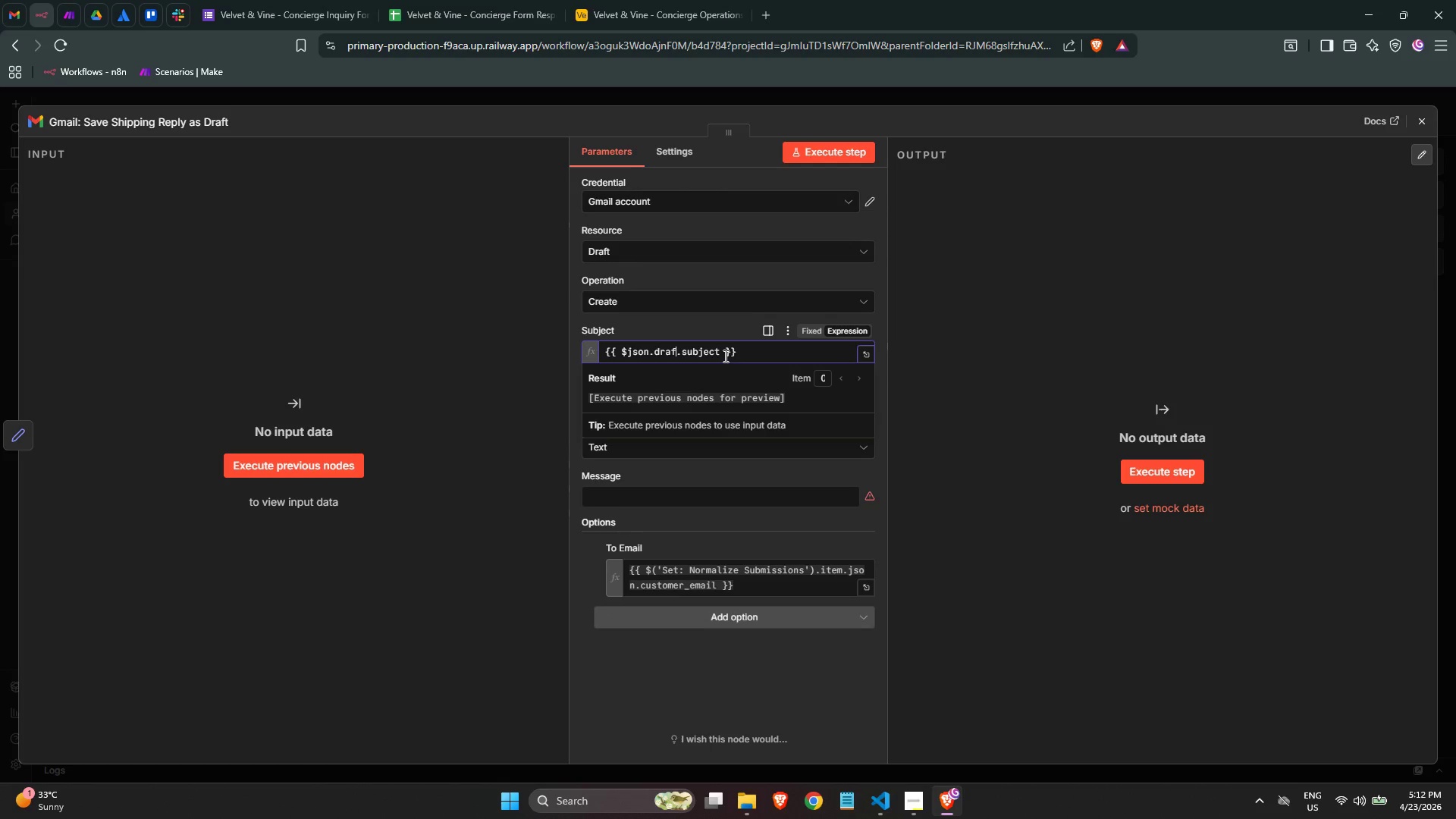 
key(Shift+ShiftLeft)
 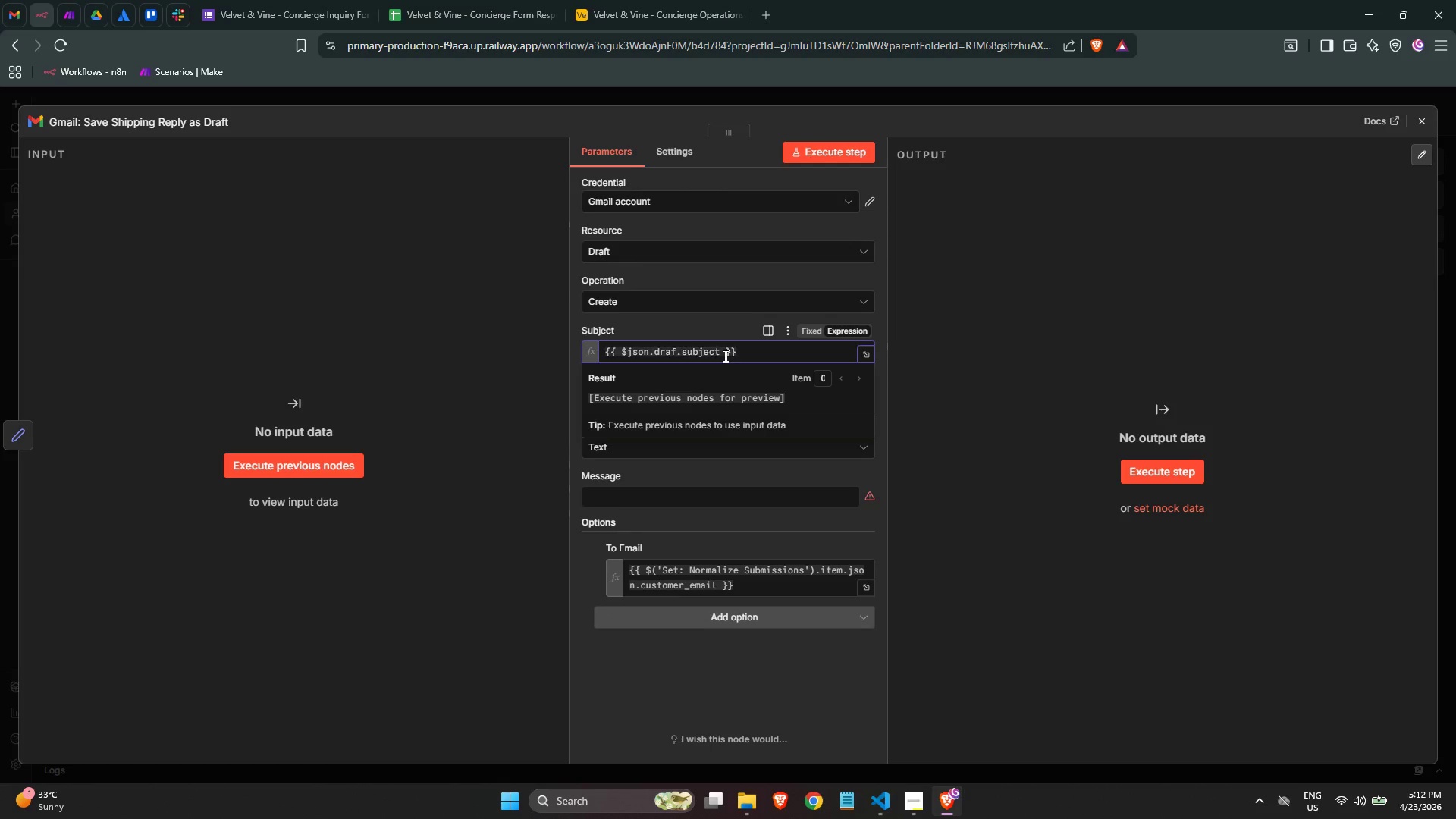 
key(Shift+Minus)
 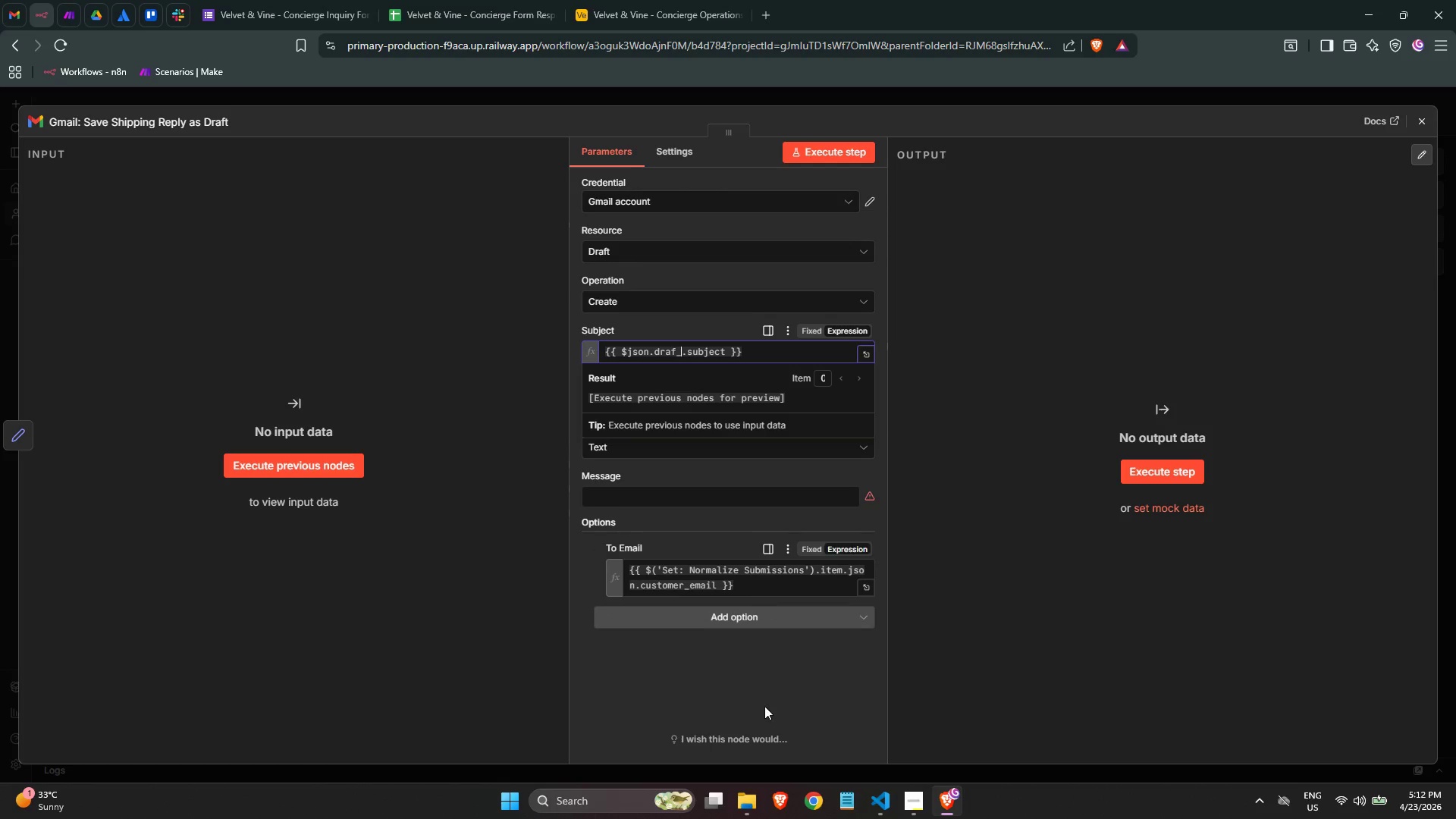 
mouse_move([727, 460])
 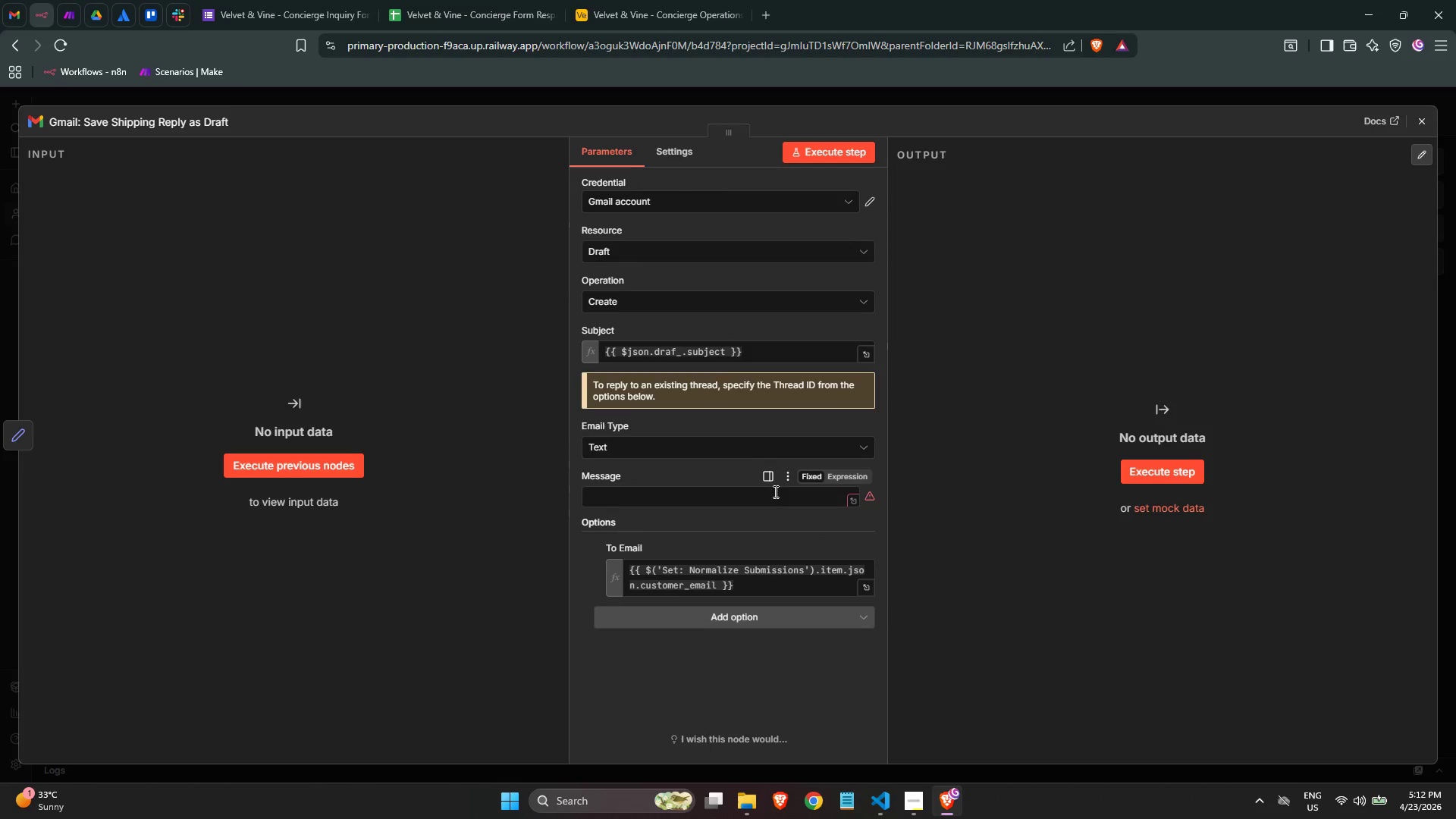 
left_click([767, 498])
 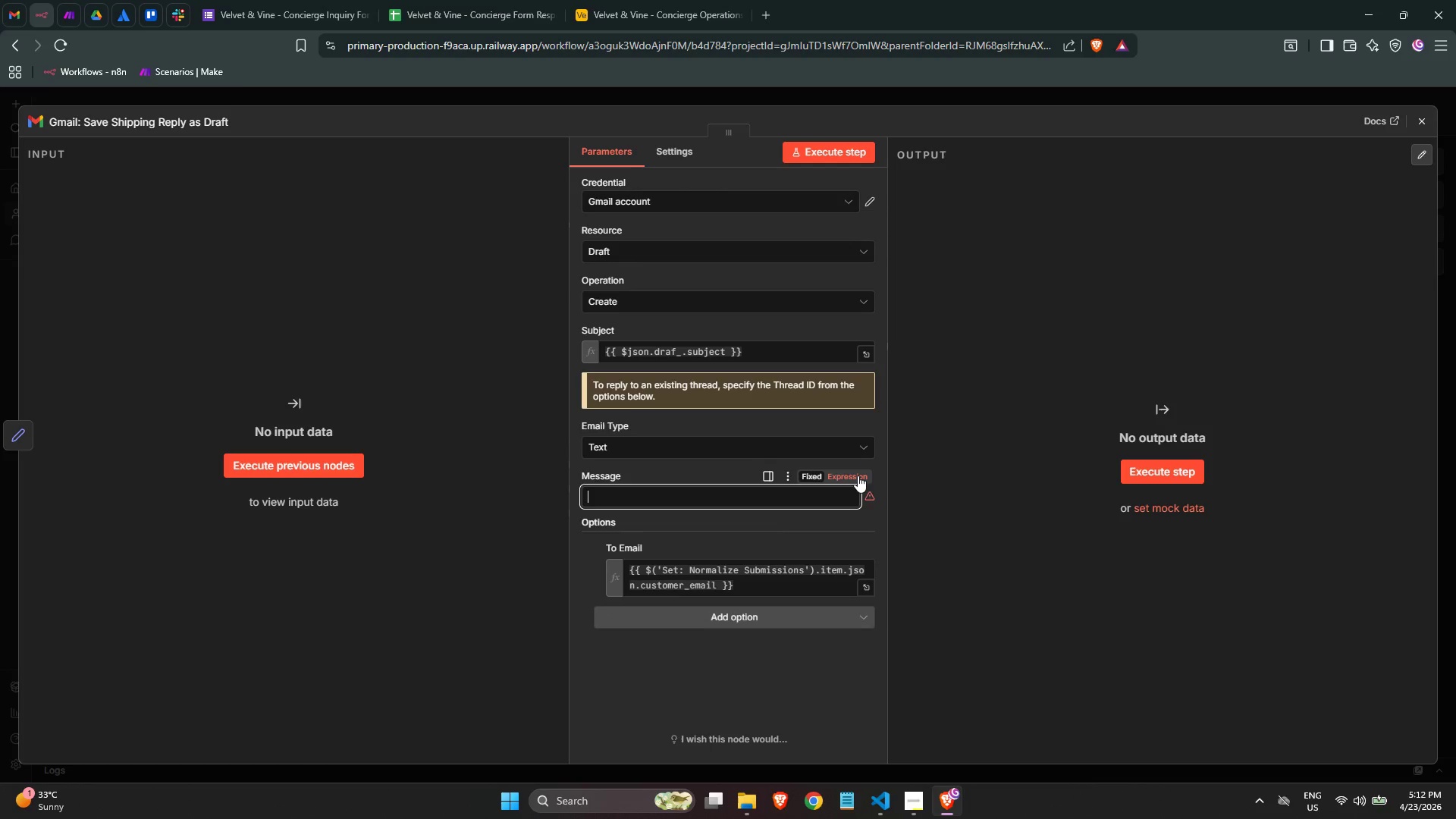 
left_click([858, 475])
 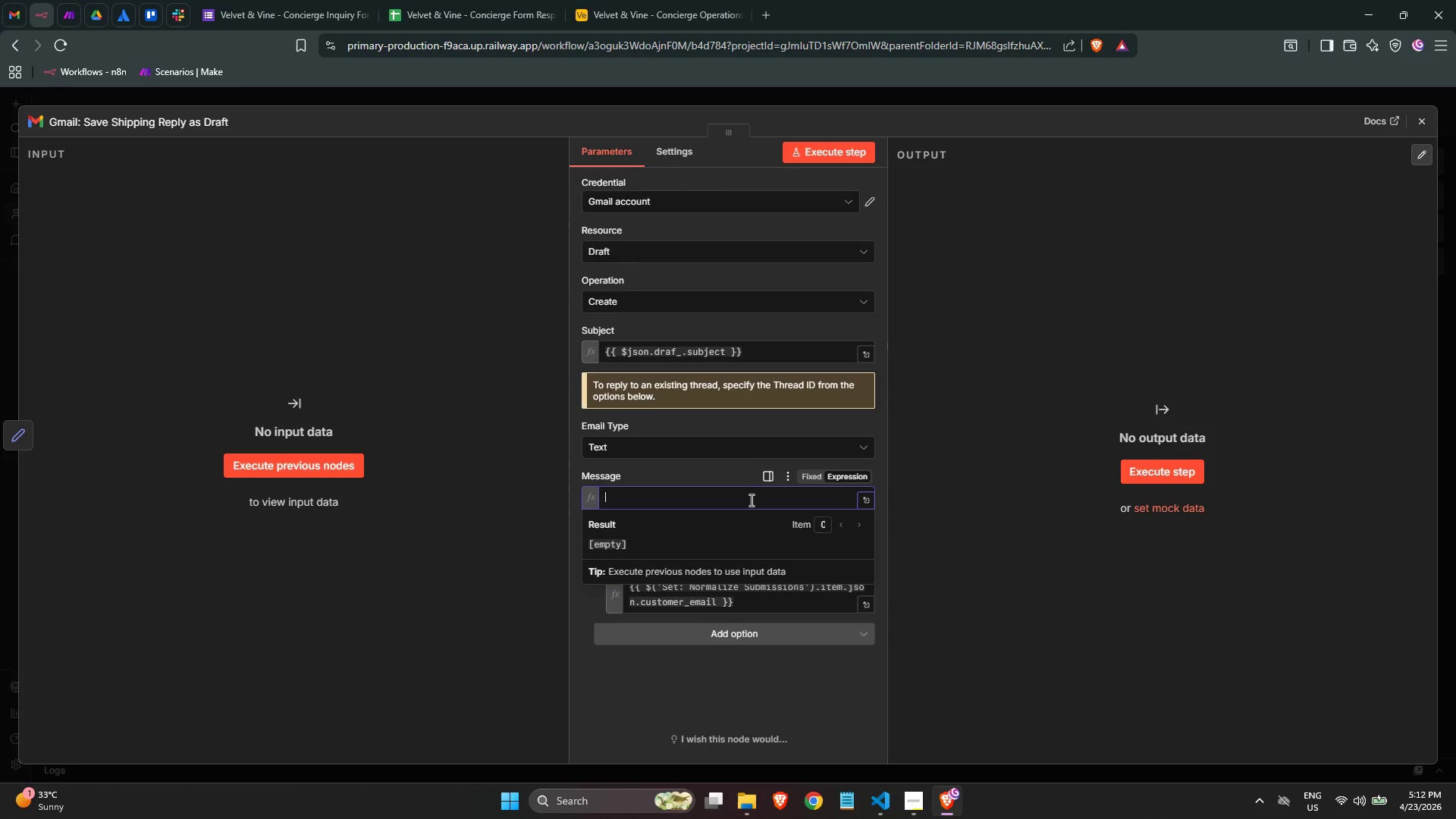 
key(Shift+BracketLeft)
 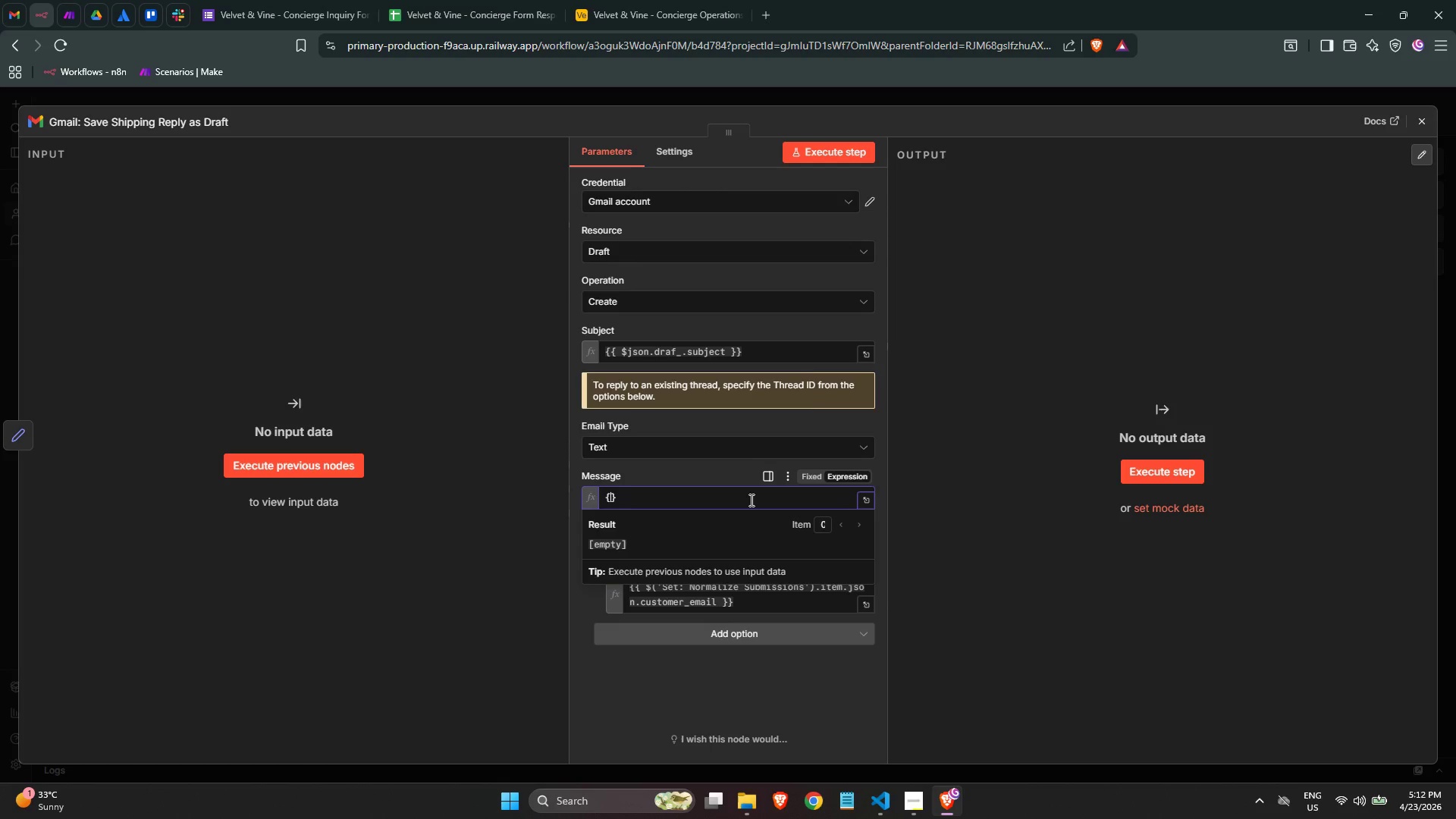 
key(Shift+BracketLeft)
 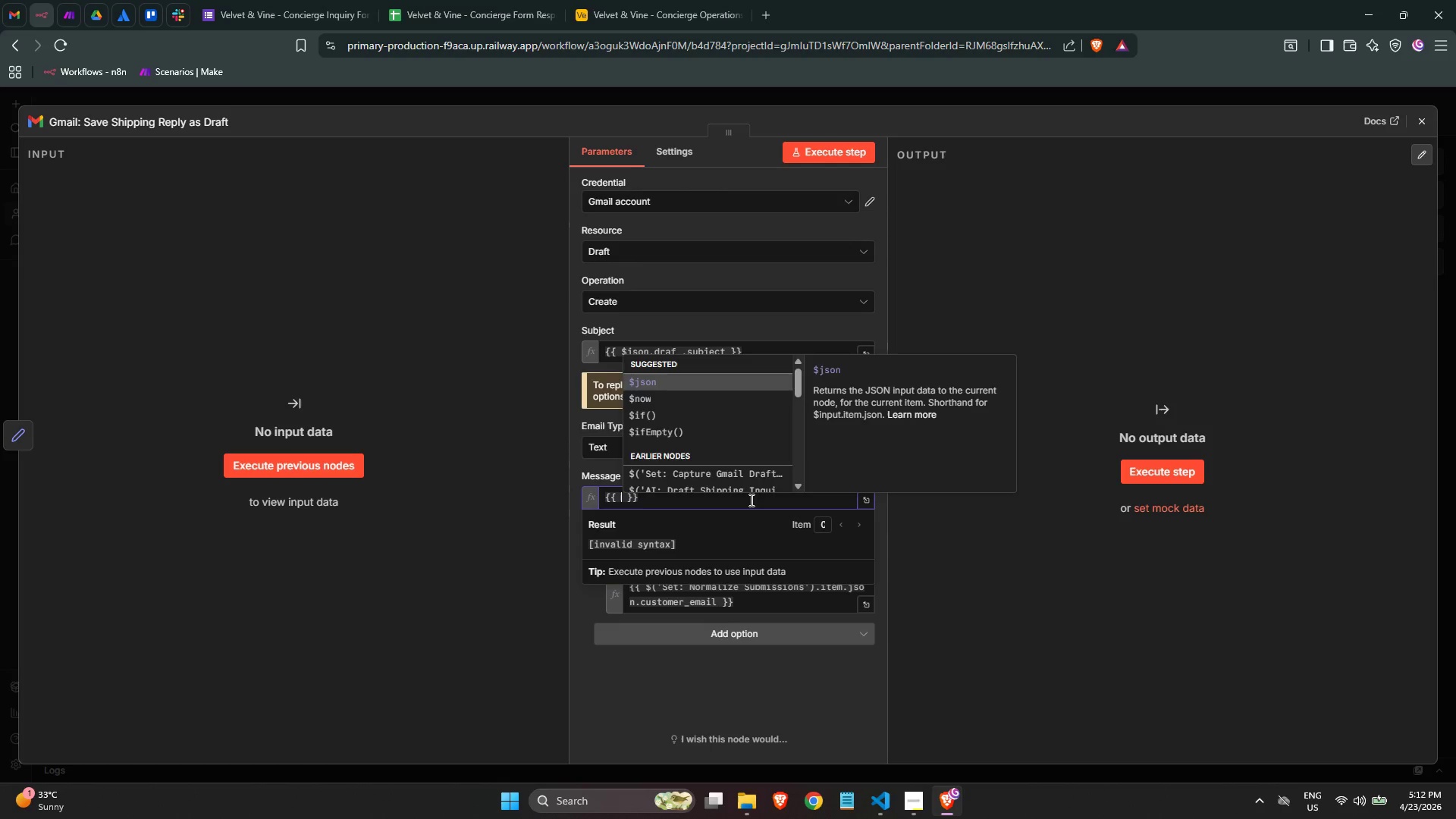 
key(Enter)
 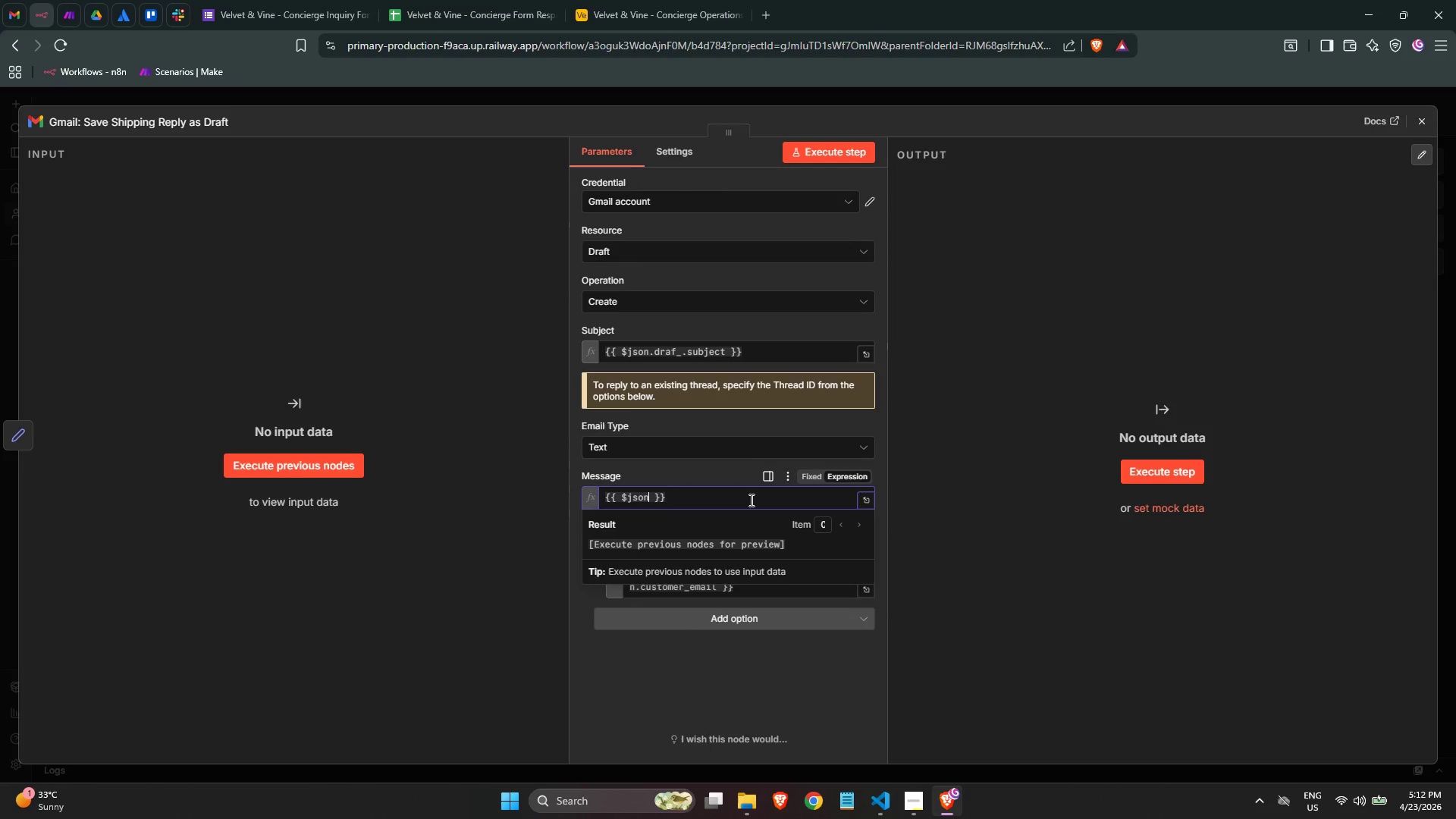 
type(.draf_body)
 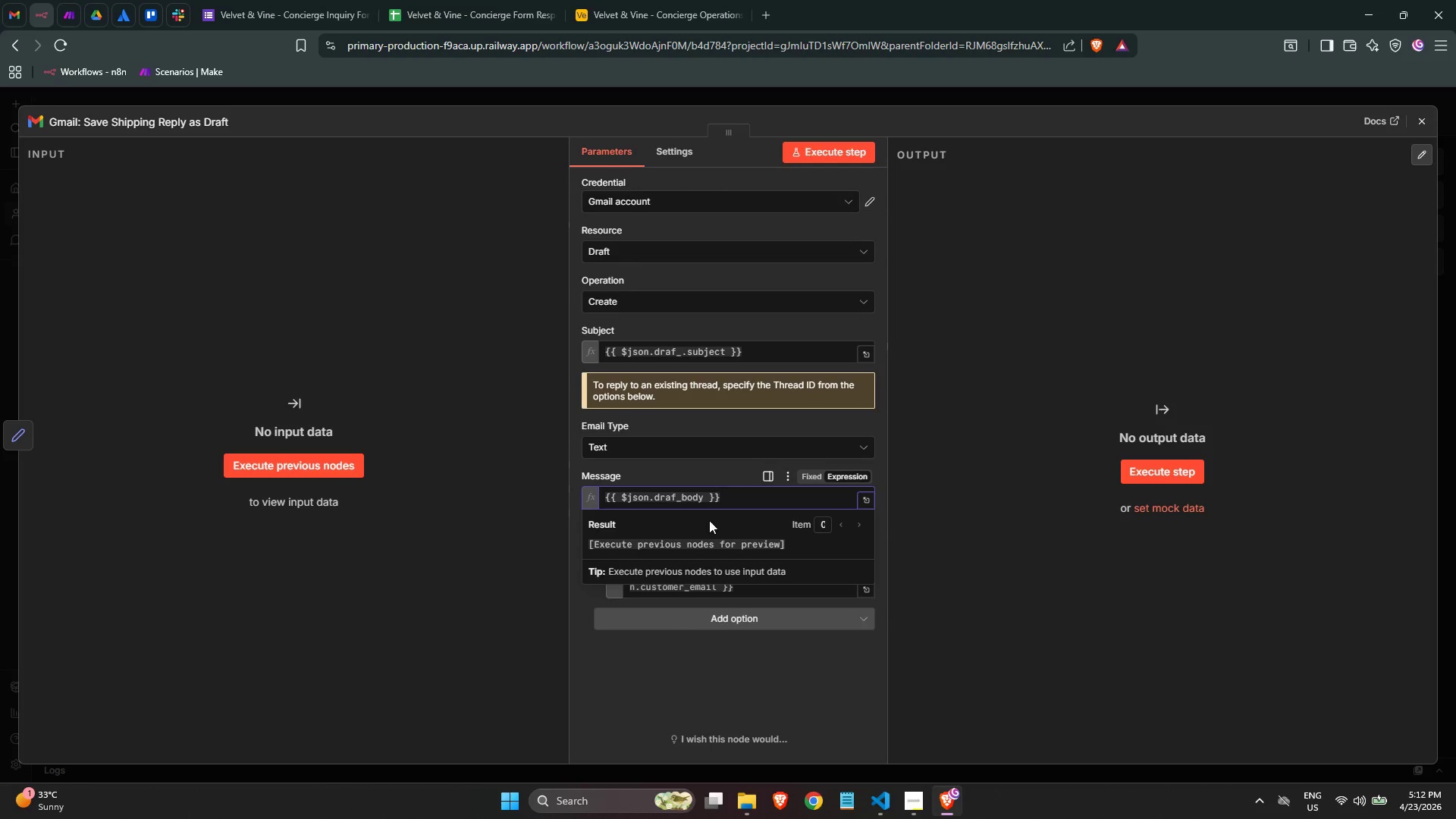 
left_click([722, 701])
 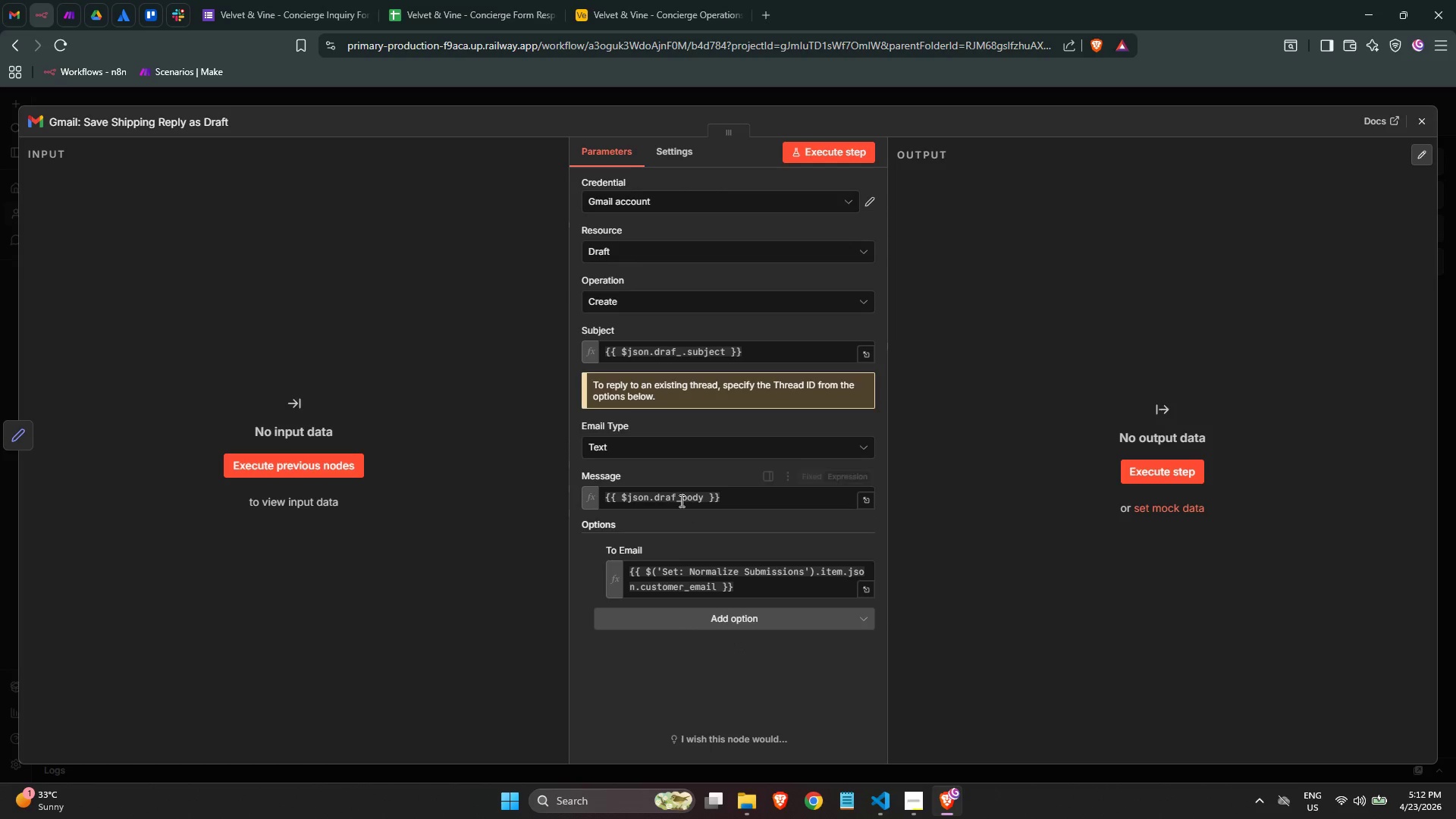 
left_click([676, 498])
 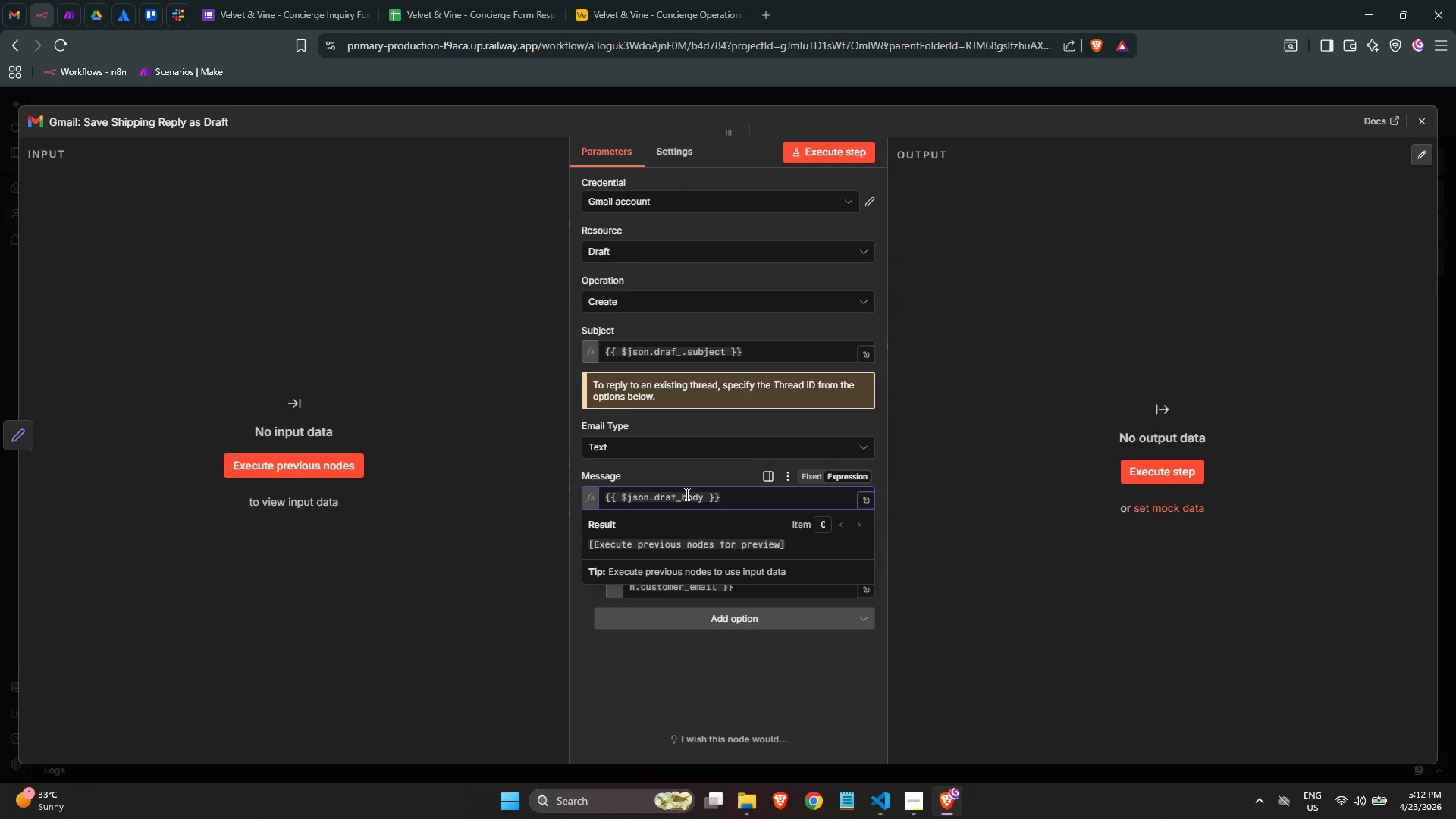 
key(T)
 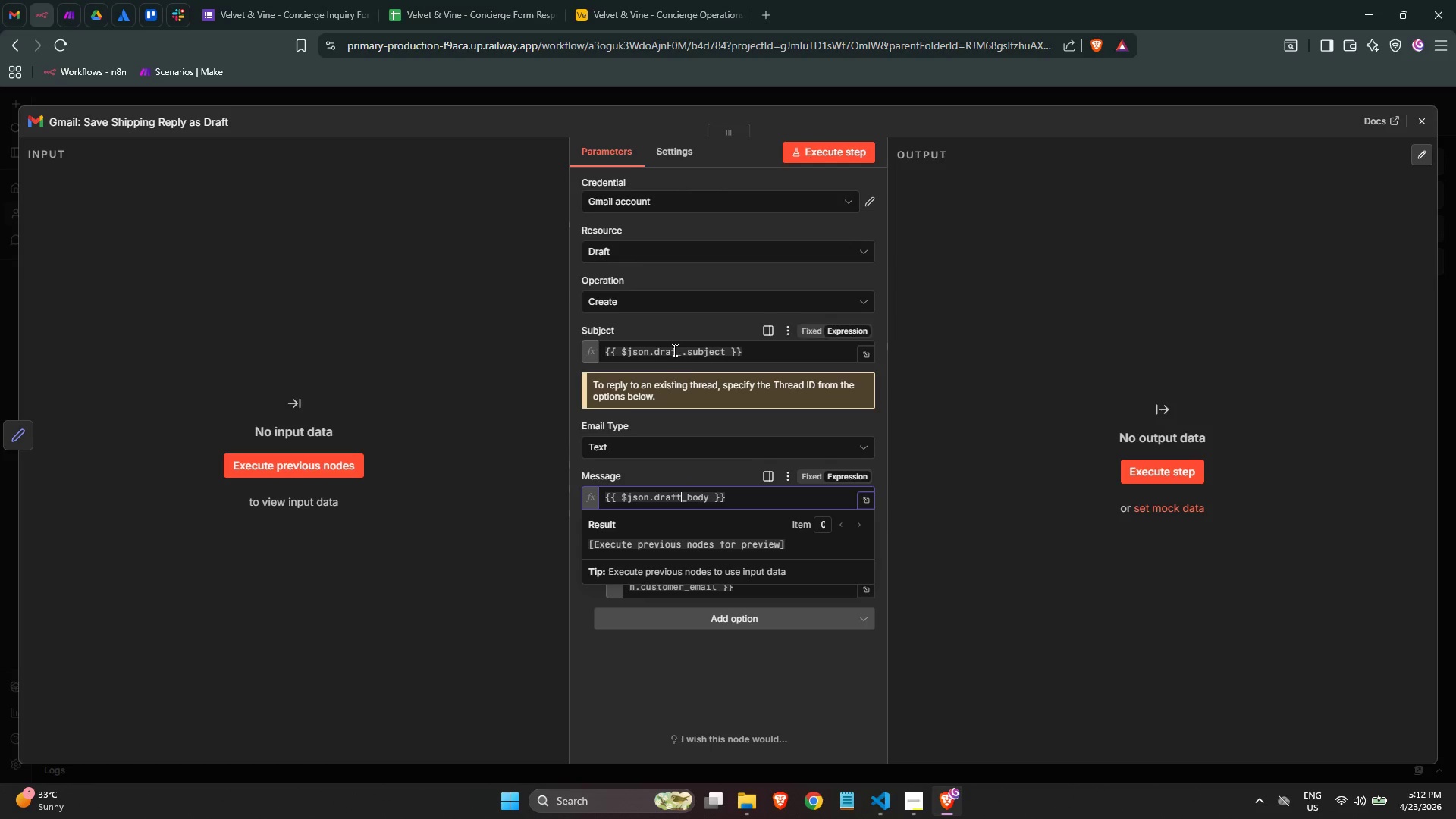 
left_click([673, 350])
 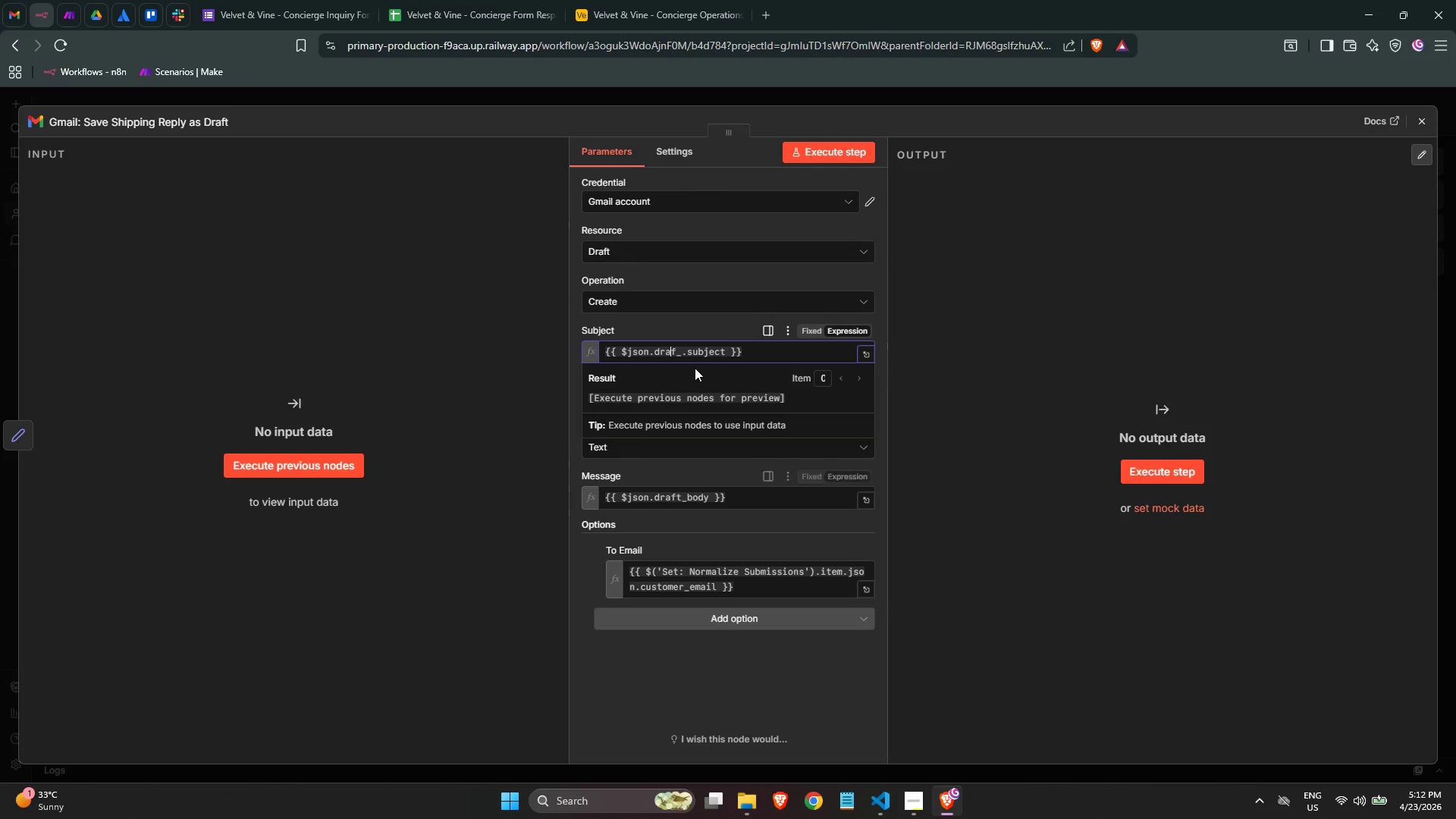 
key(T)
 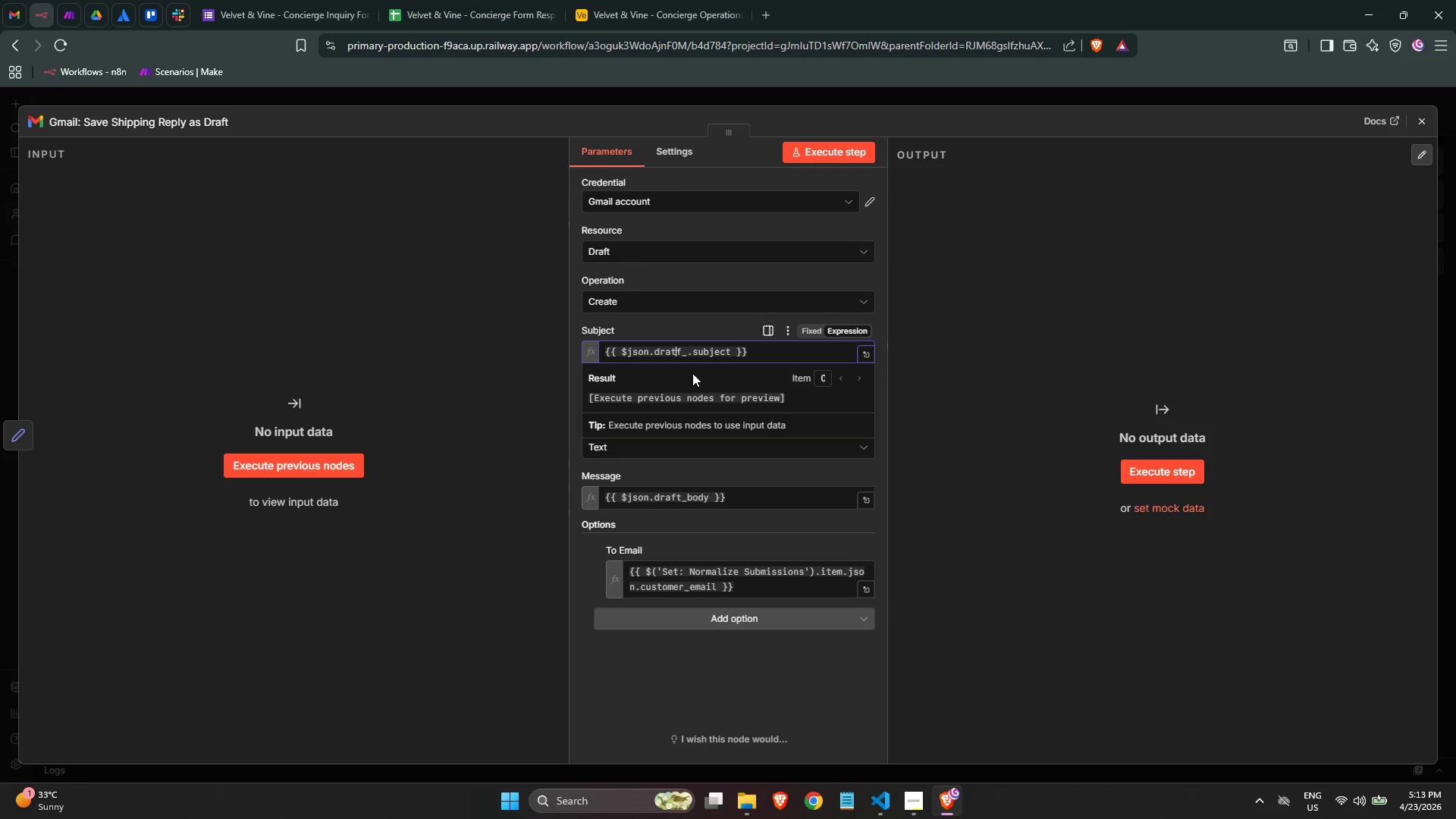 
key(Backspace)
 